 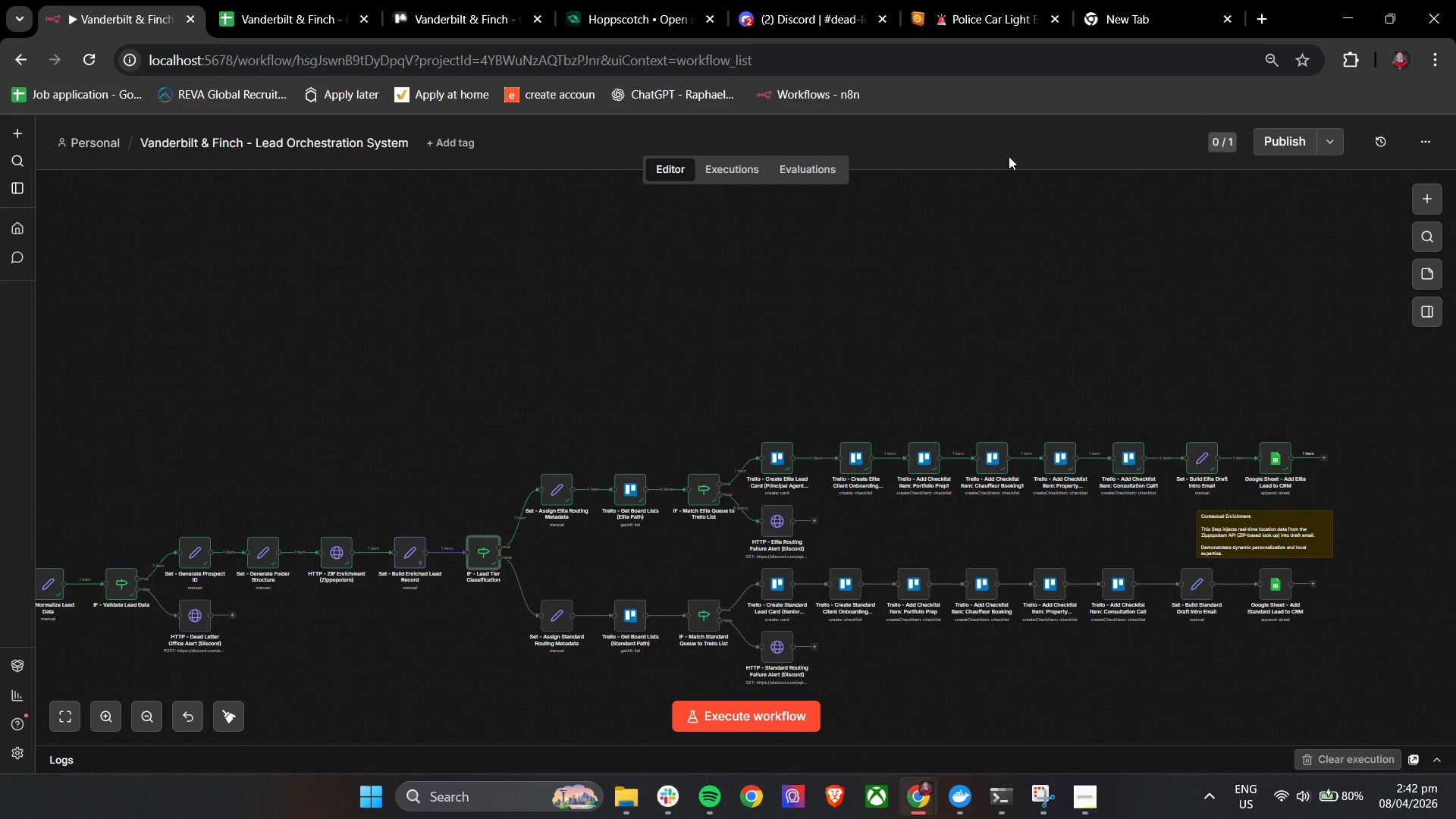 
left_click_drag(start_coordinate=[915, 547], to_coordinate=[1171, 489])
 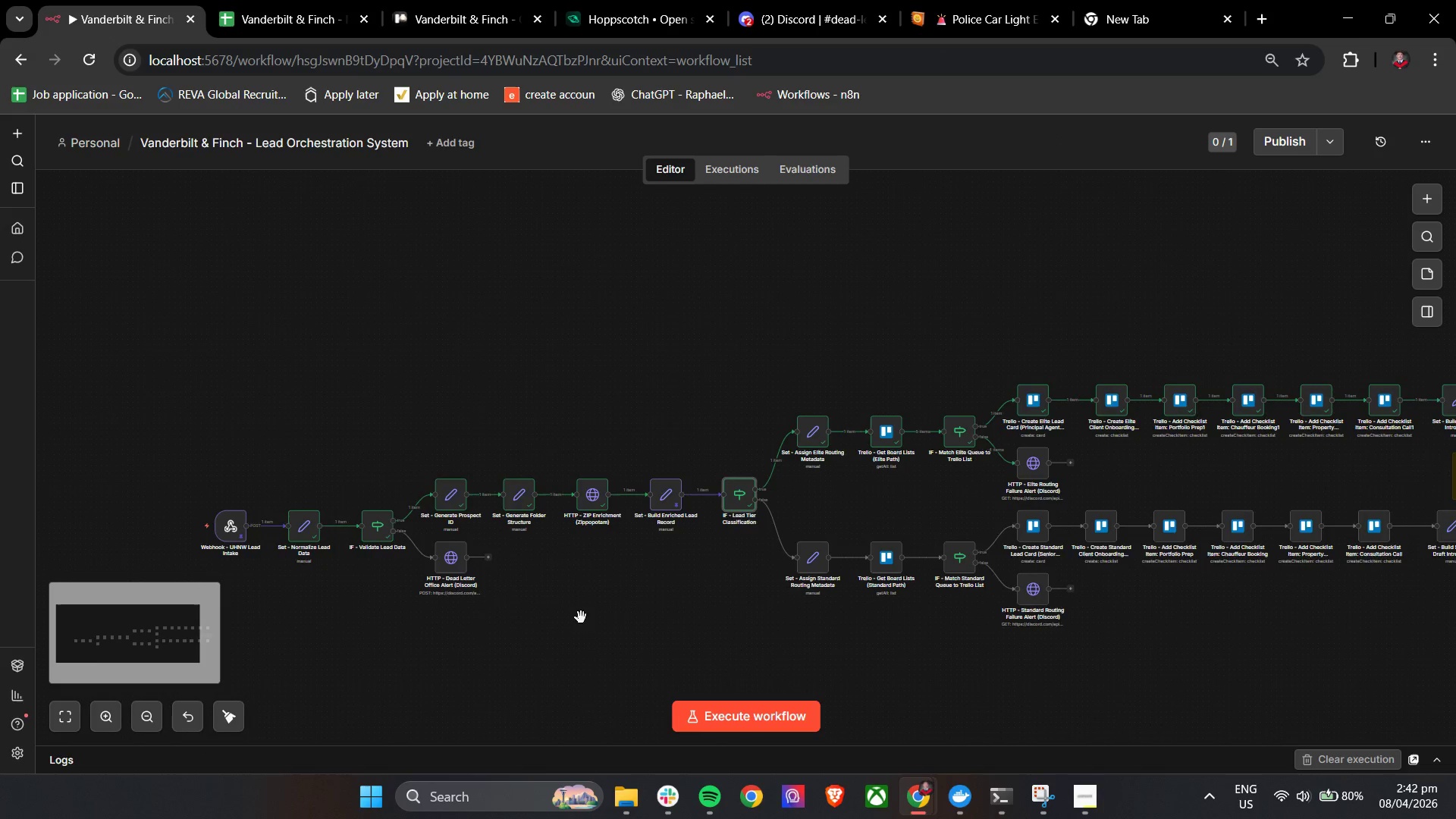 
left_click_drag(start_coordinate=[575, 618], to_coordinate=[608, 613])
 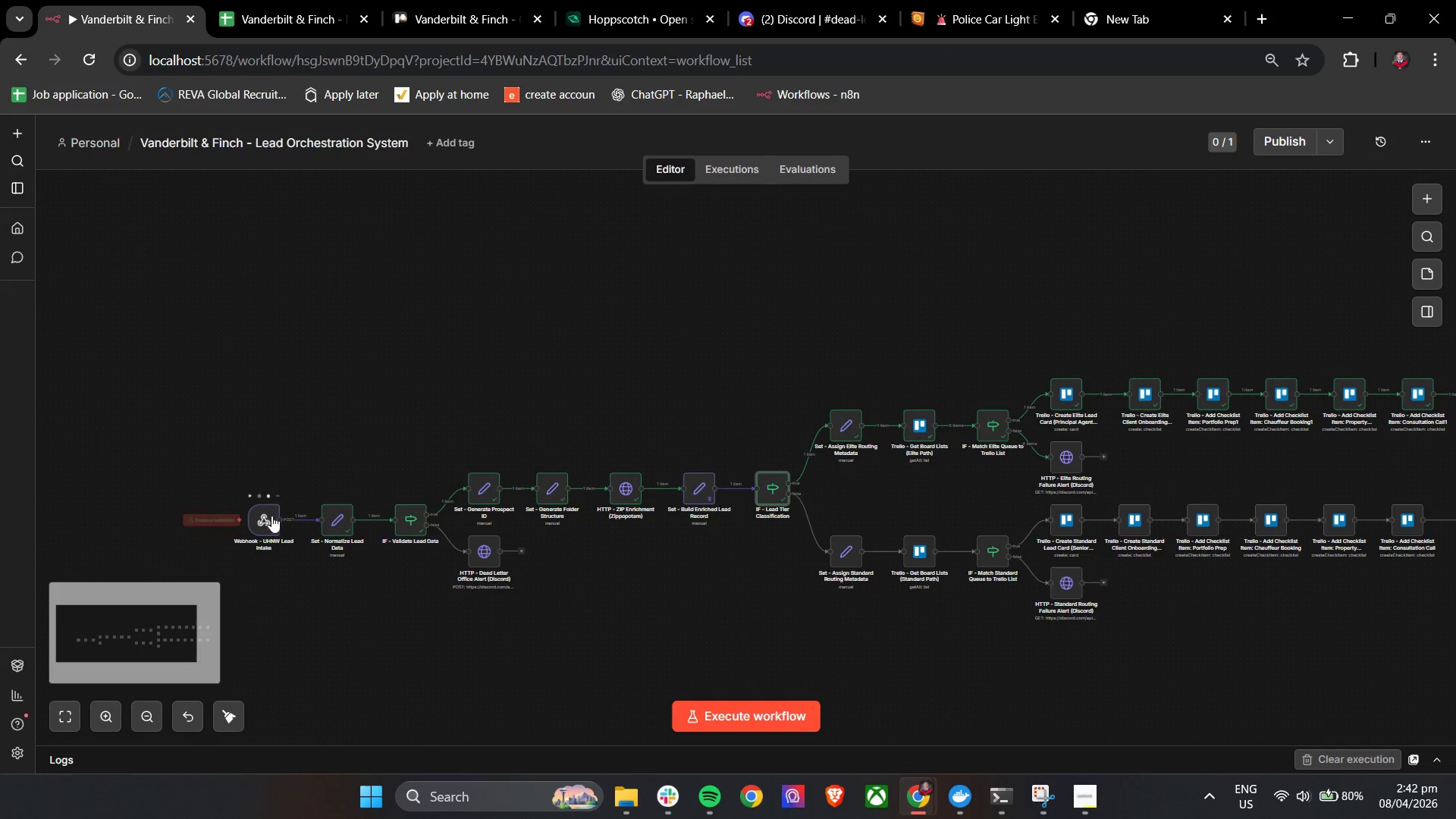 
left_click([268, 519])
 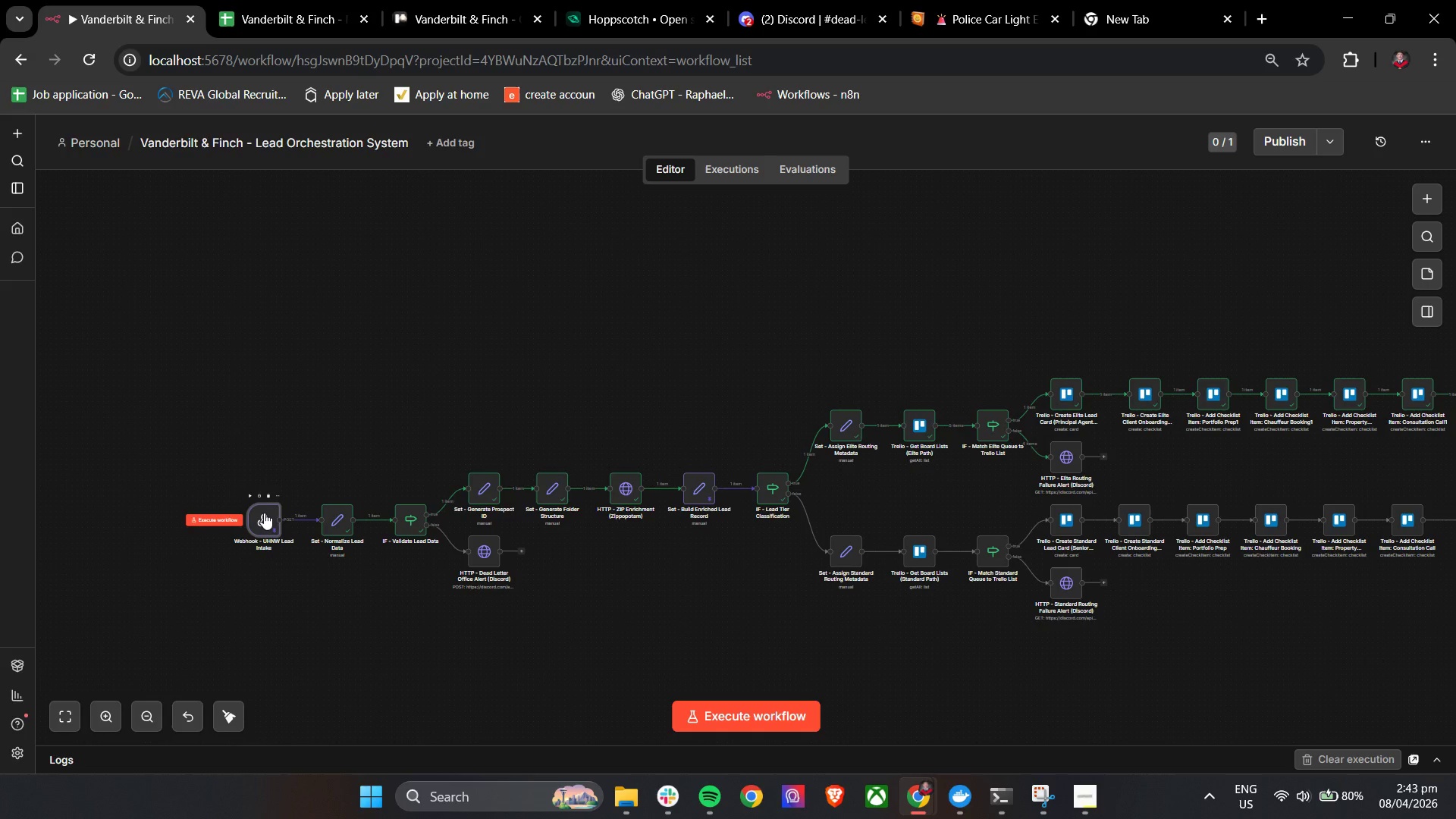 
double_click([264, 516])
 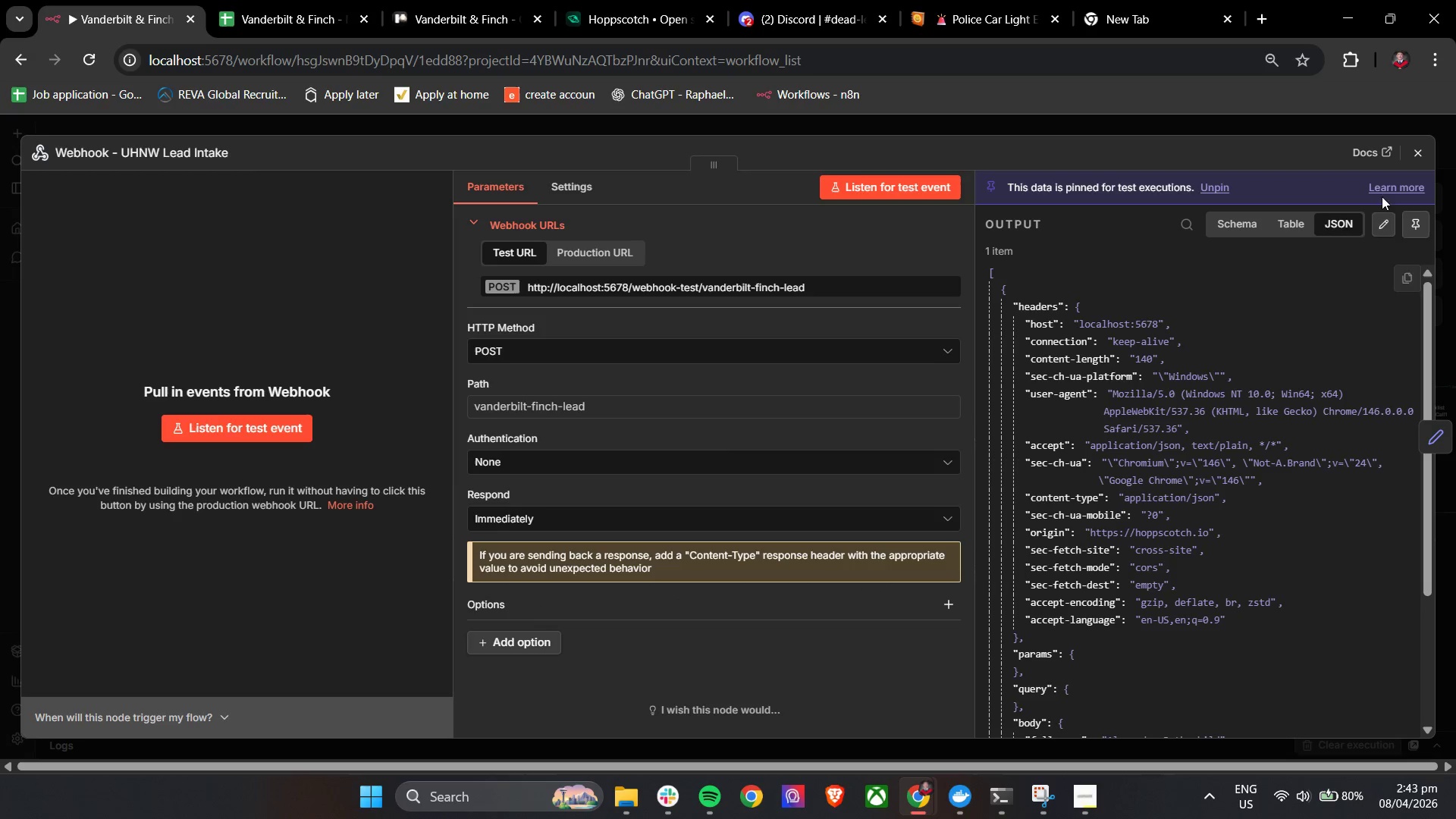 
left_click([1407, 224])
 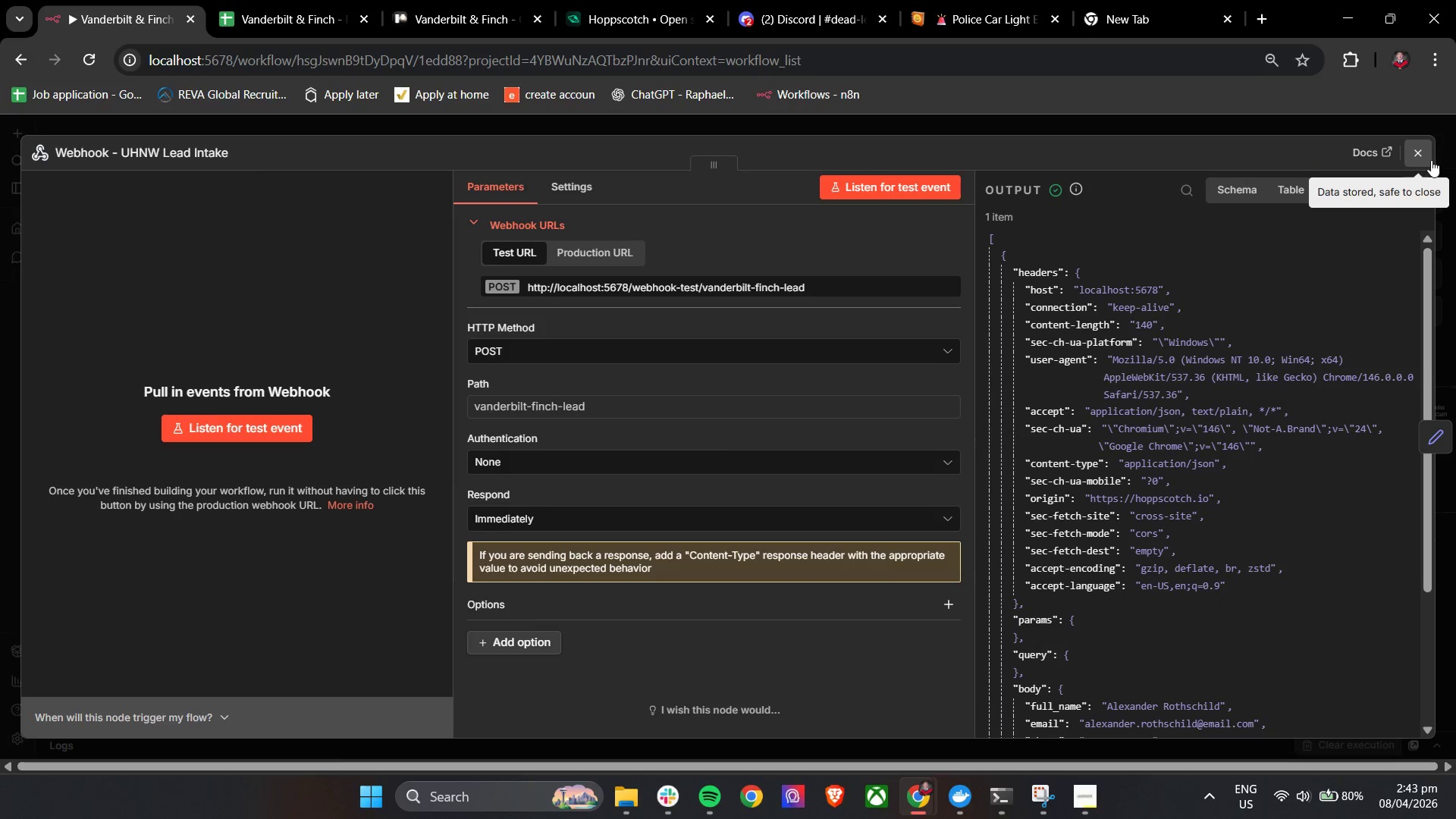 
left_click([1422, 146])
 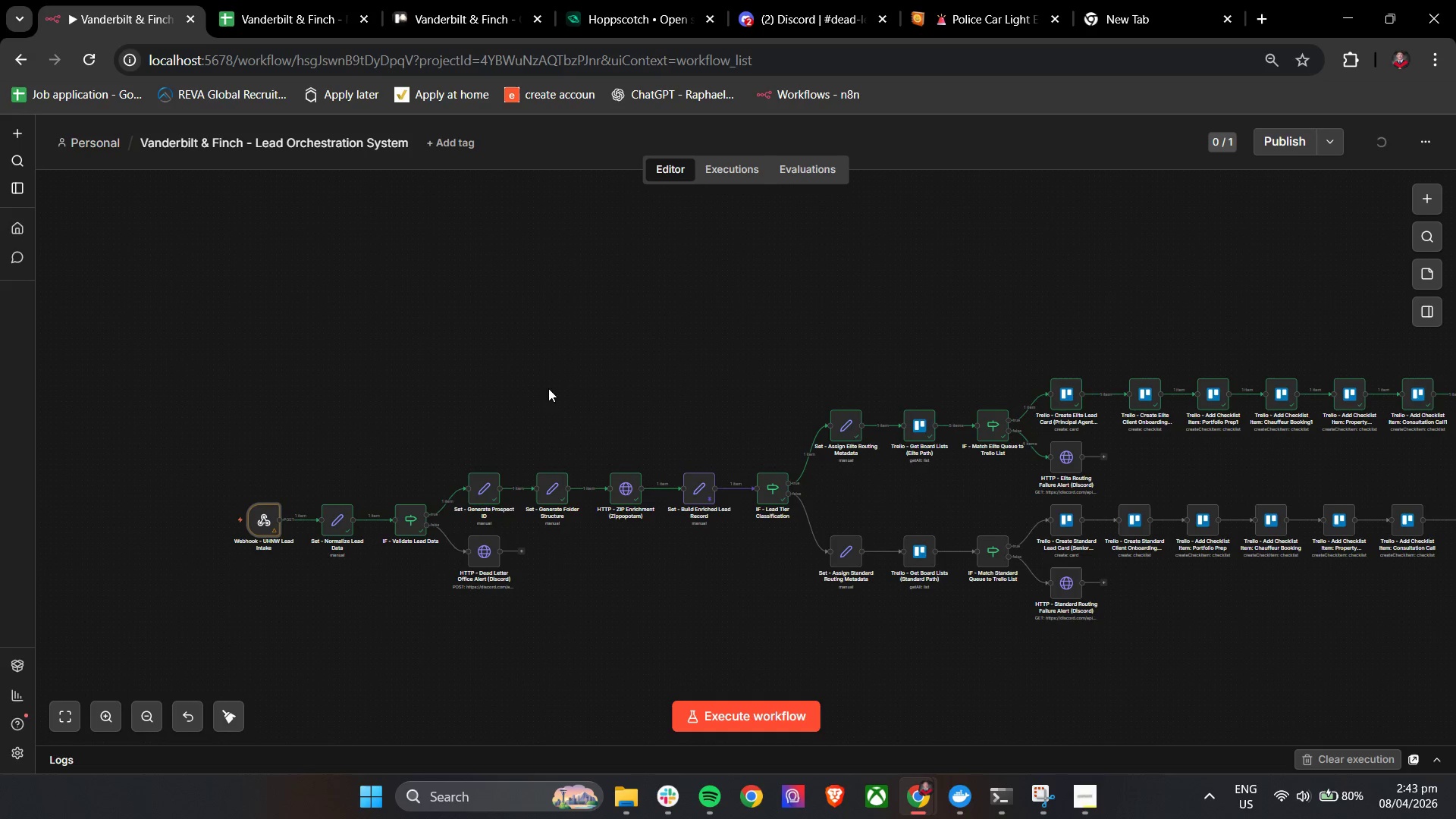 
hold_key(key=ControlLeft, duration=0.36)
 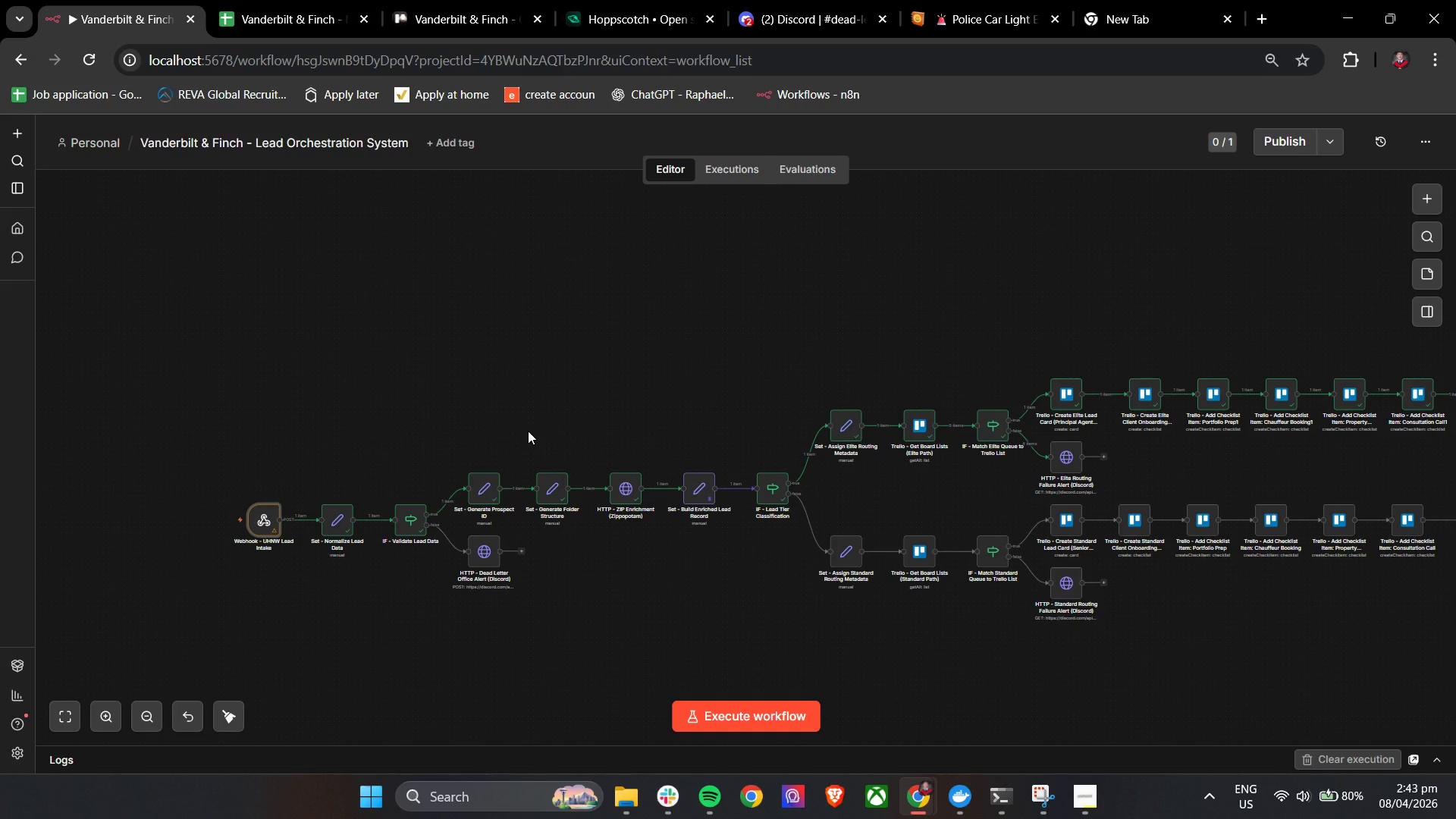 
wait(6.16)
 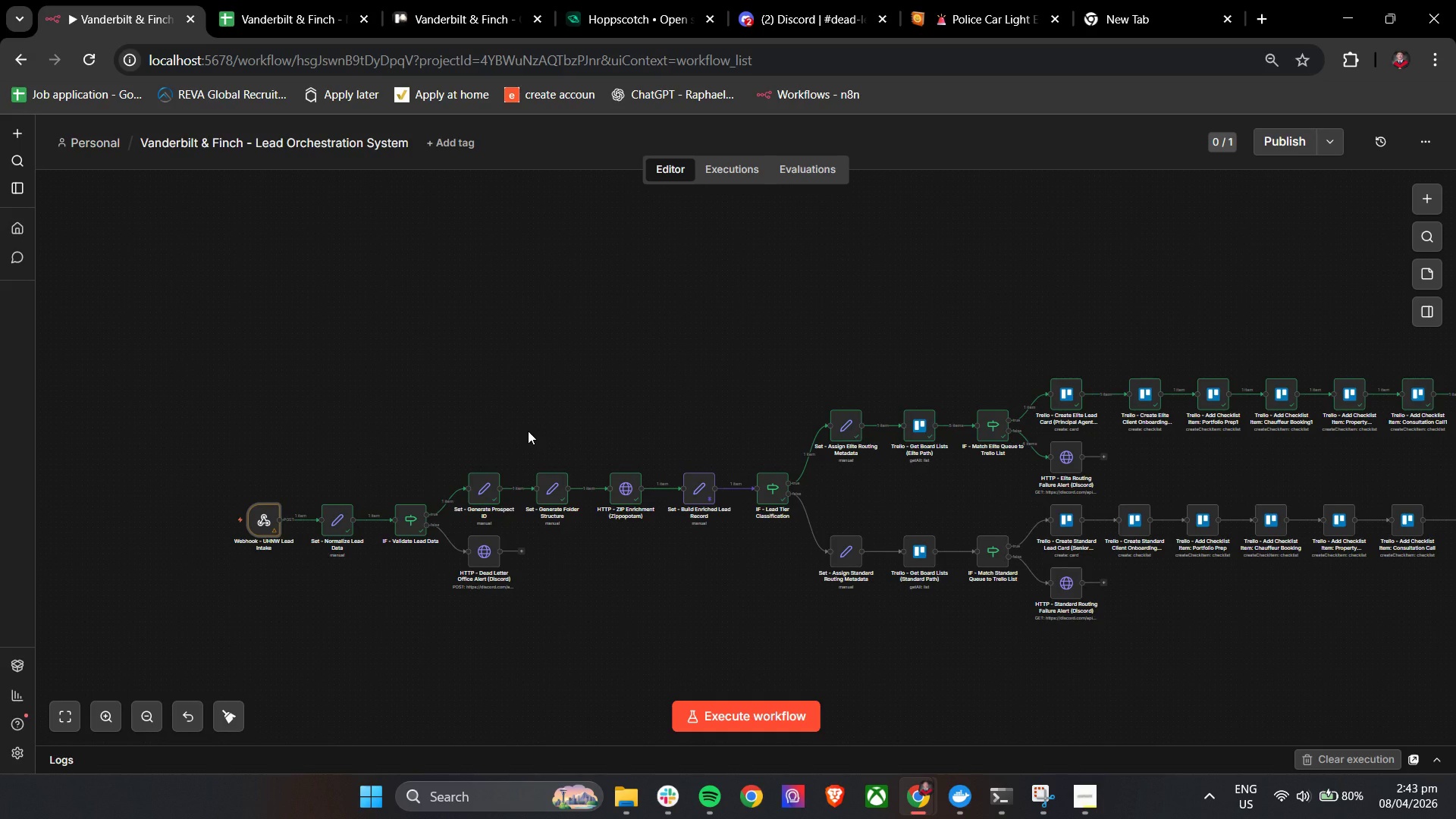 
double_click([486, 0])
 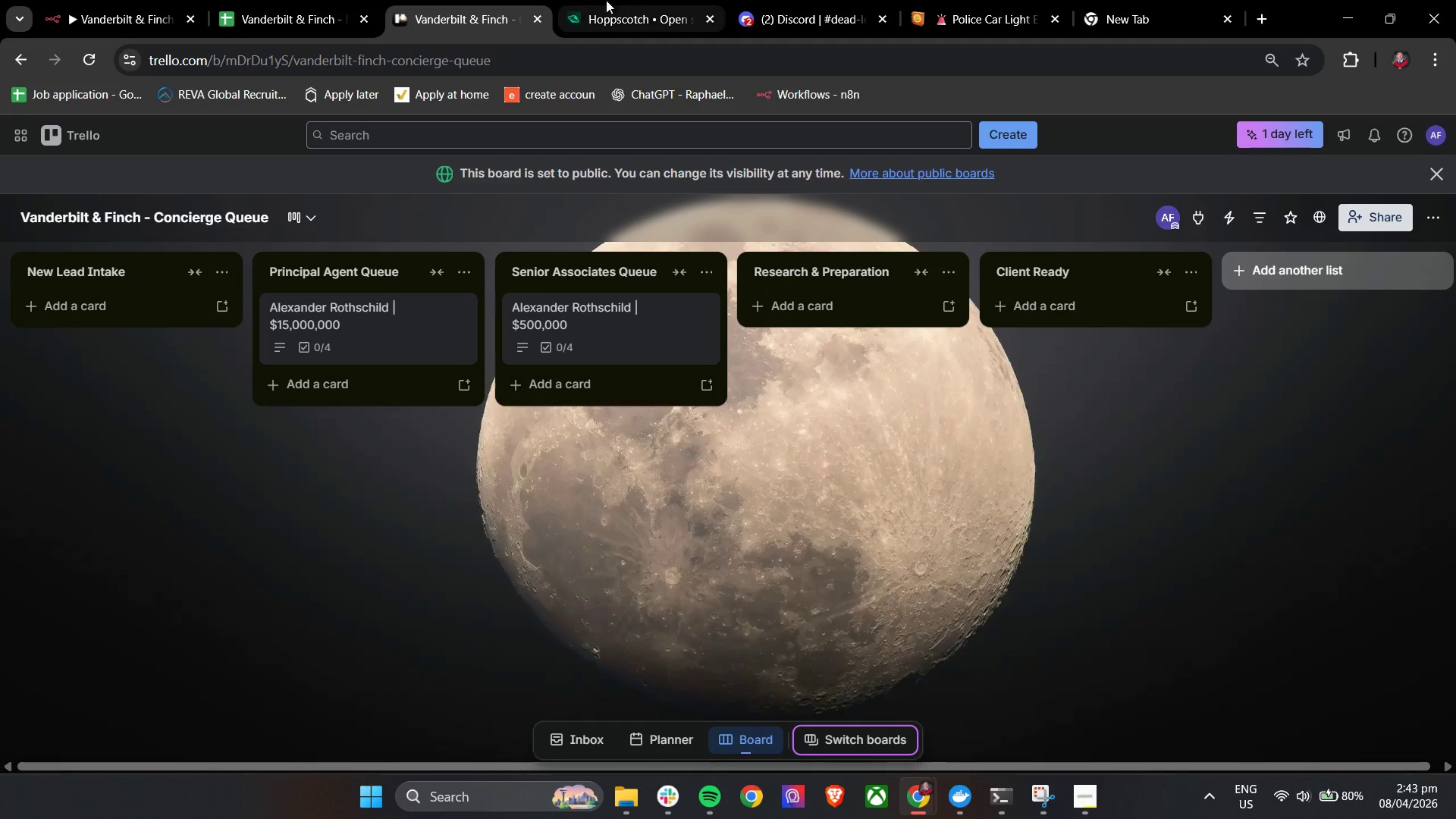 
triple_click([636, 0])
 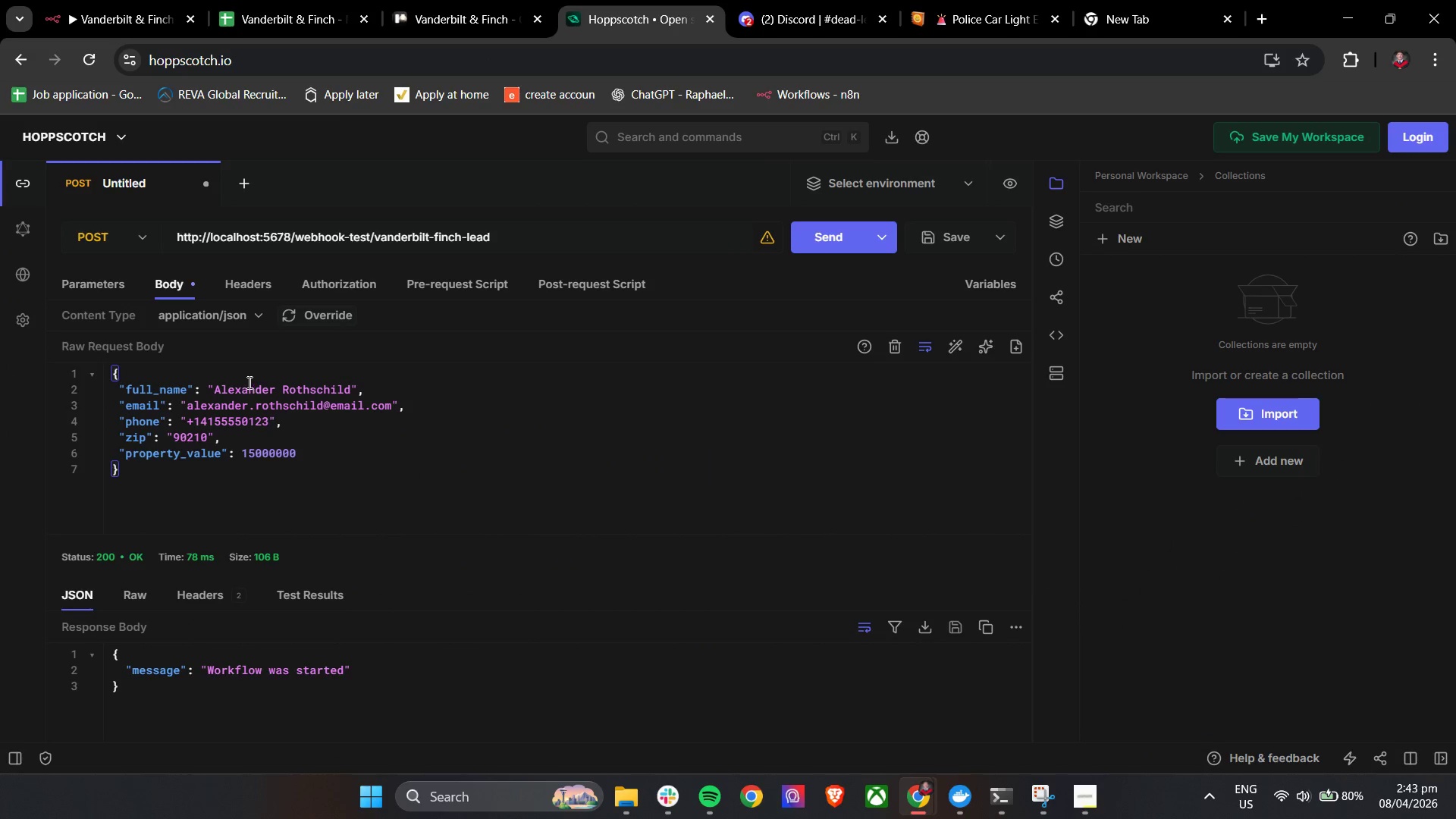 
left_click_drag(start_coordinate=[212, 388], to_coordinate=[350, 390])
 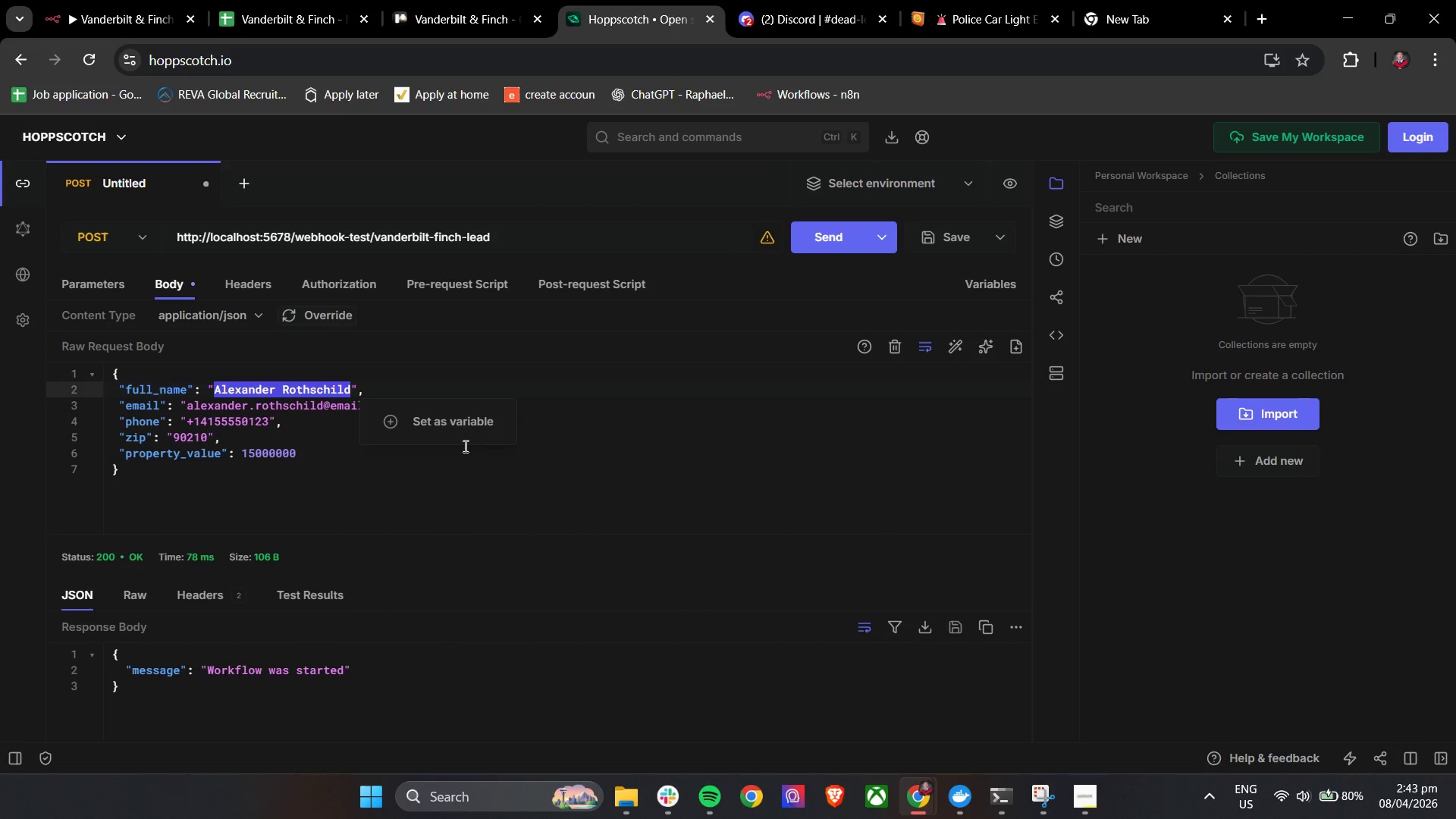 
type(Evelyn Sterling)
 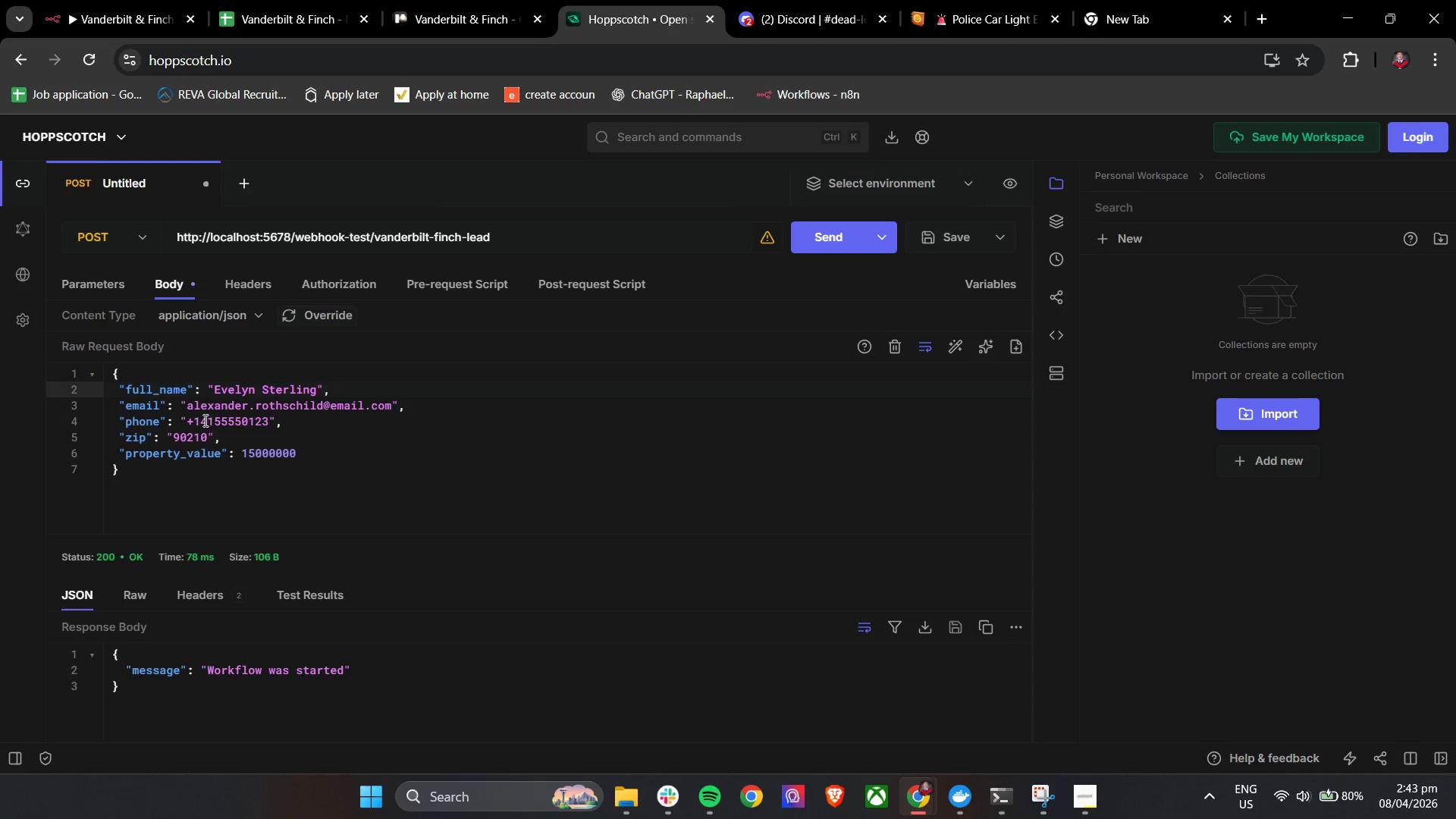 
left_click_drag(start_coordinate=[190, 406], to_coordinate=[325, 409])
 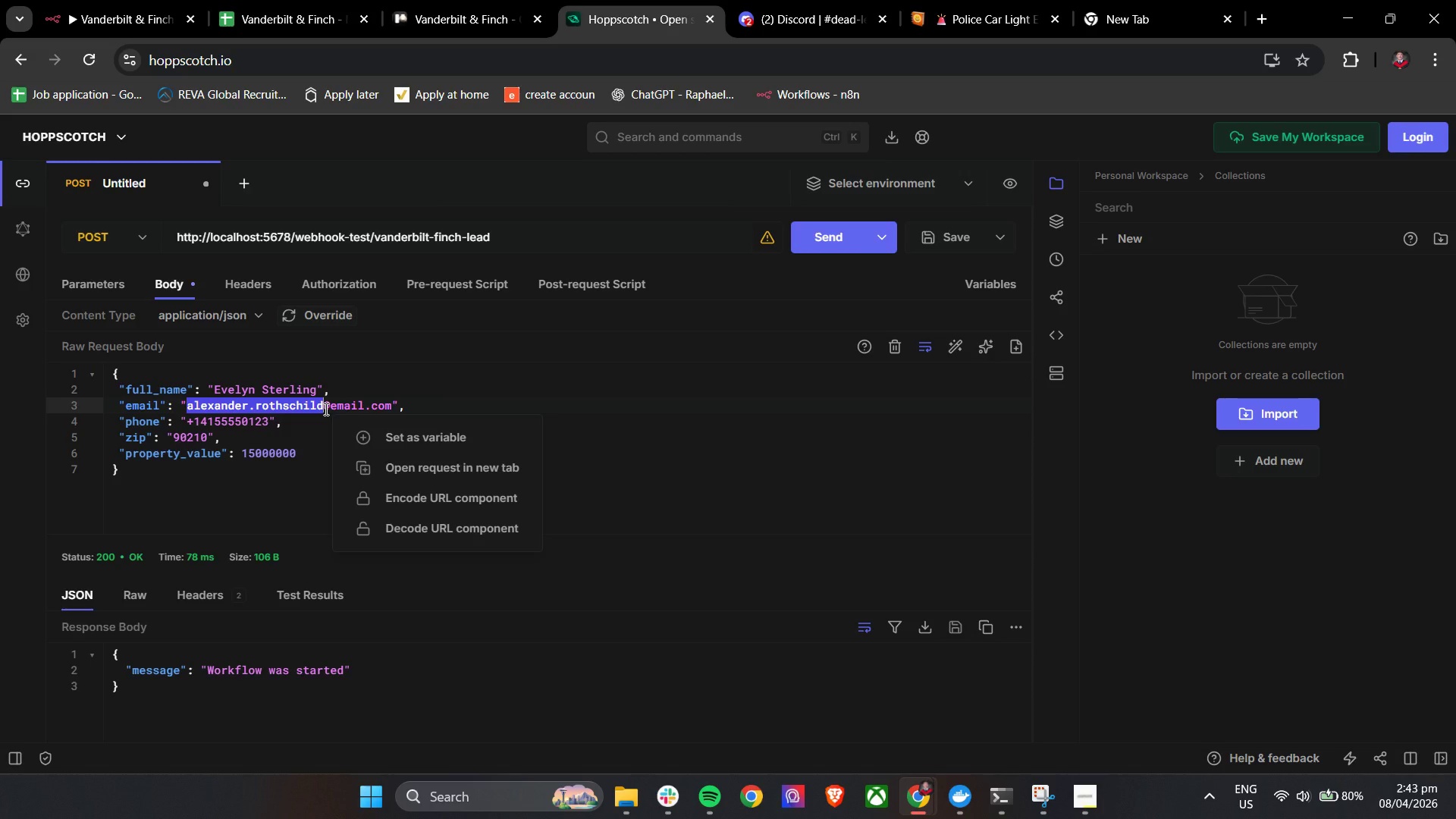 
type(evelyn.sterling)
 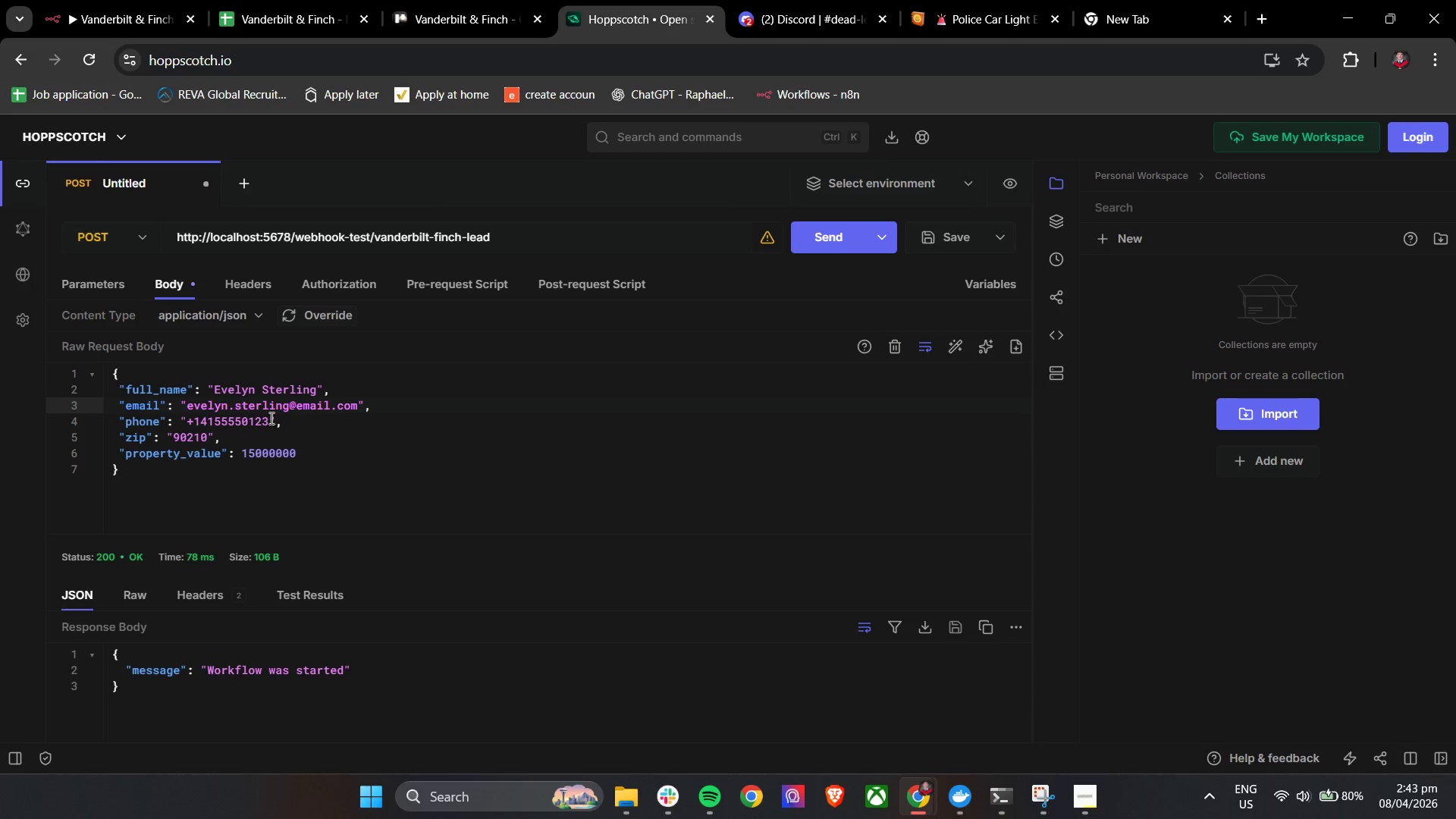 
wait(8.28)
 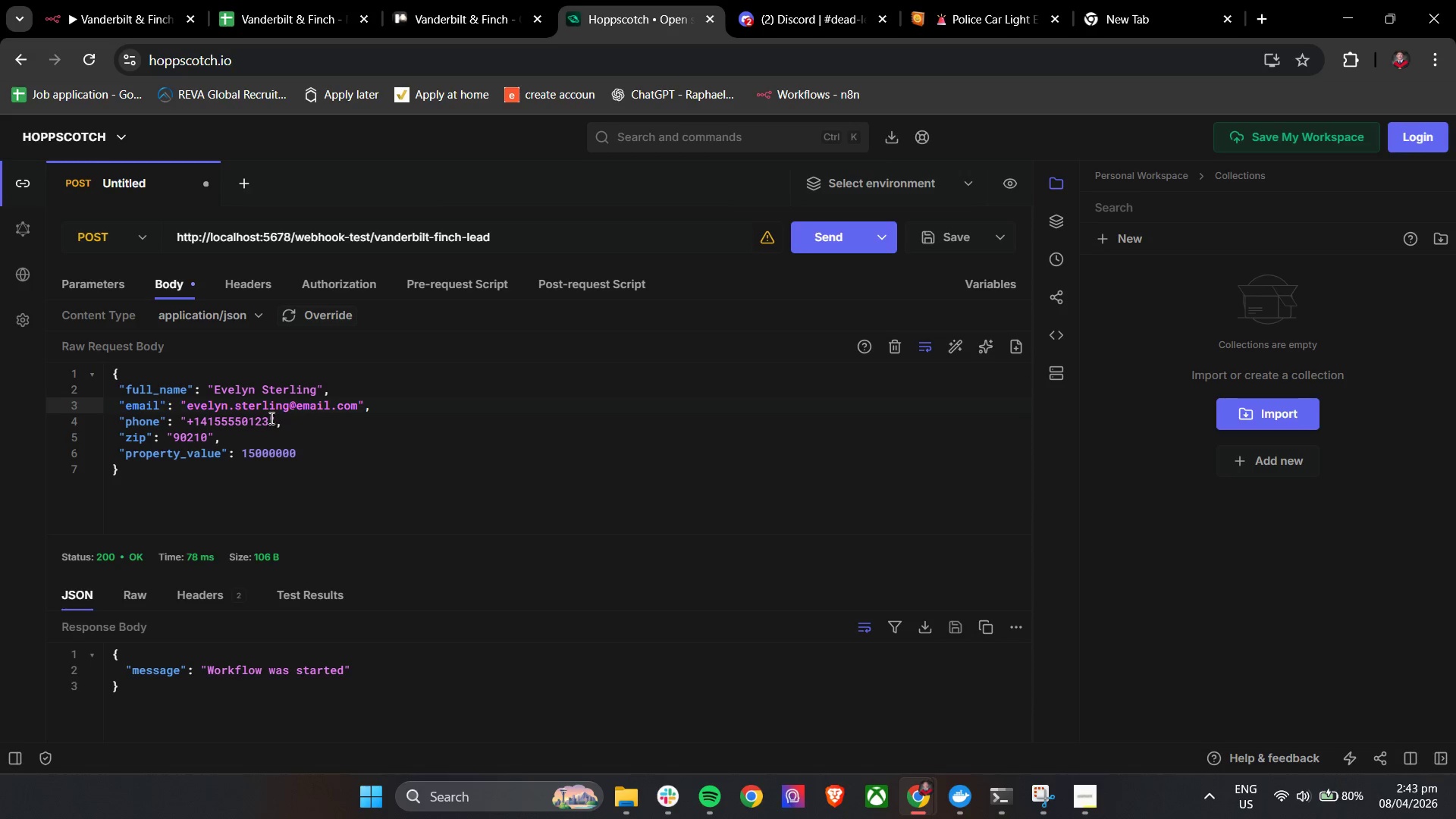 
left_click_drag(start_coordinate=[255, 426], to_coordinate=[268, 425])
 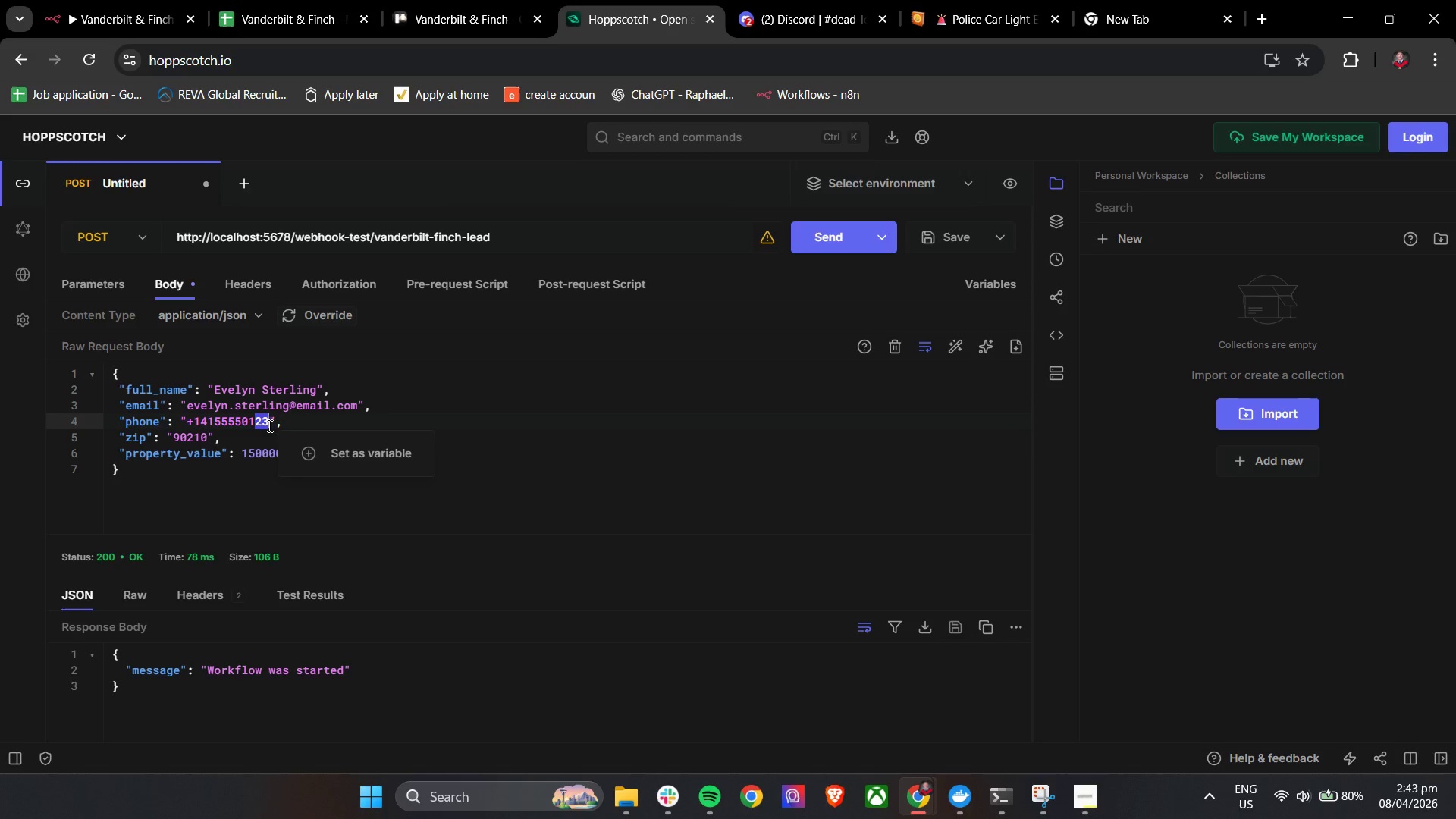 
key(Backspace)
 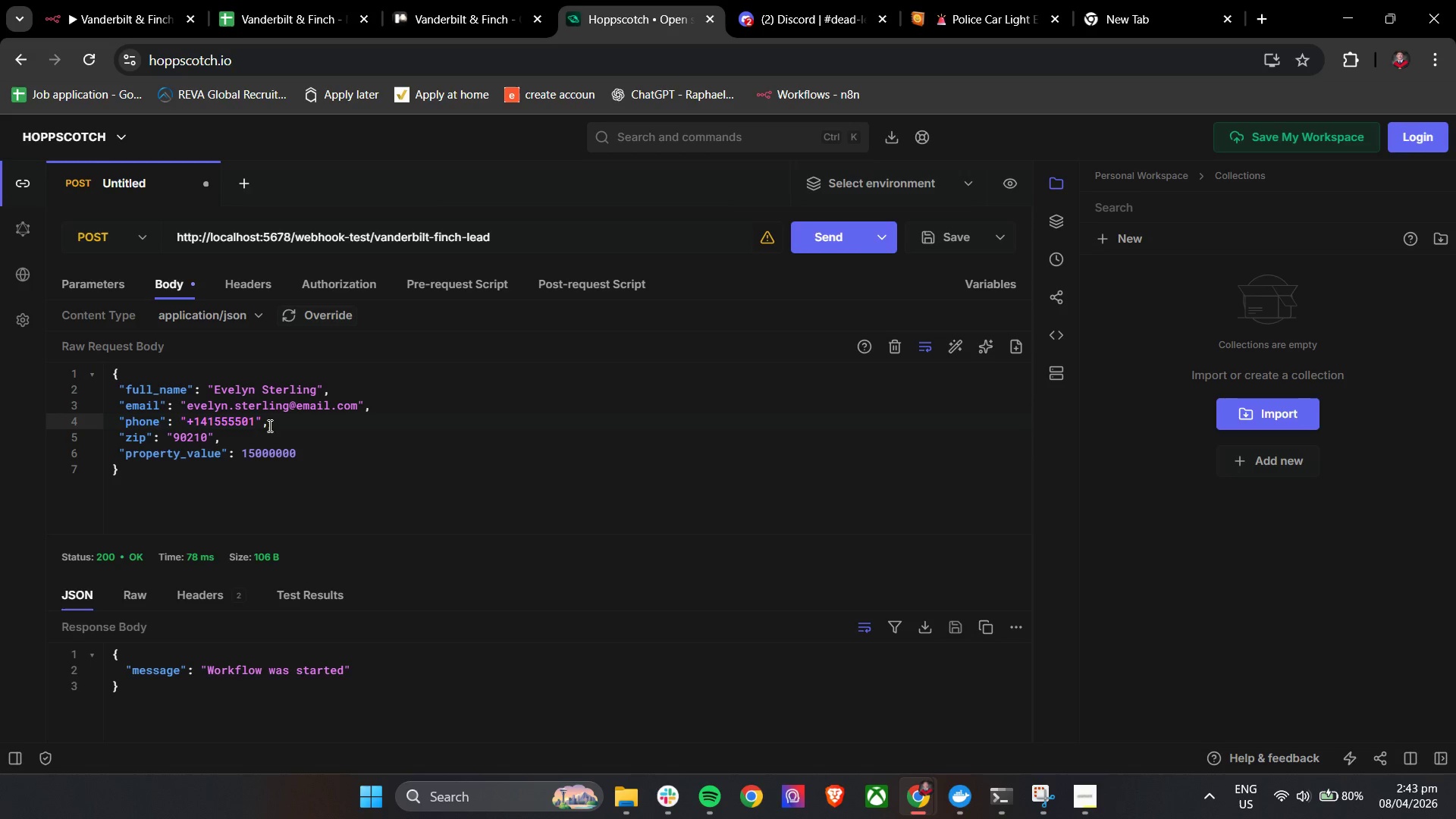 
key(1)
 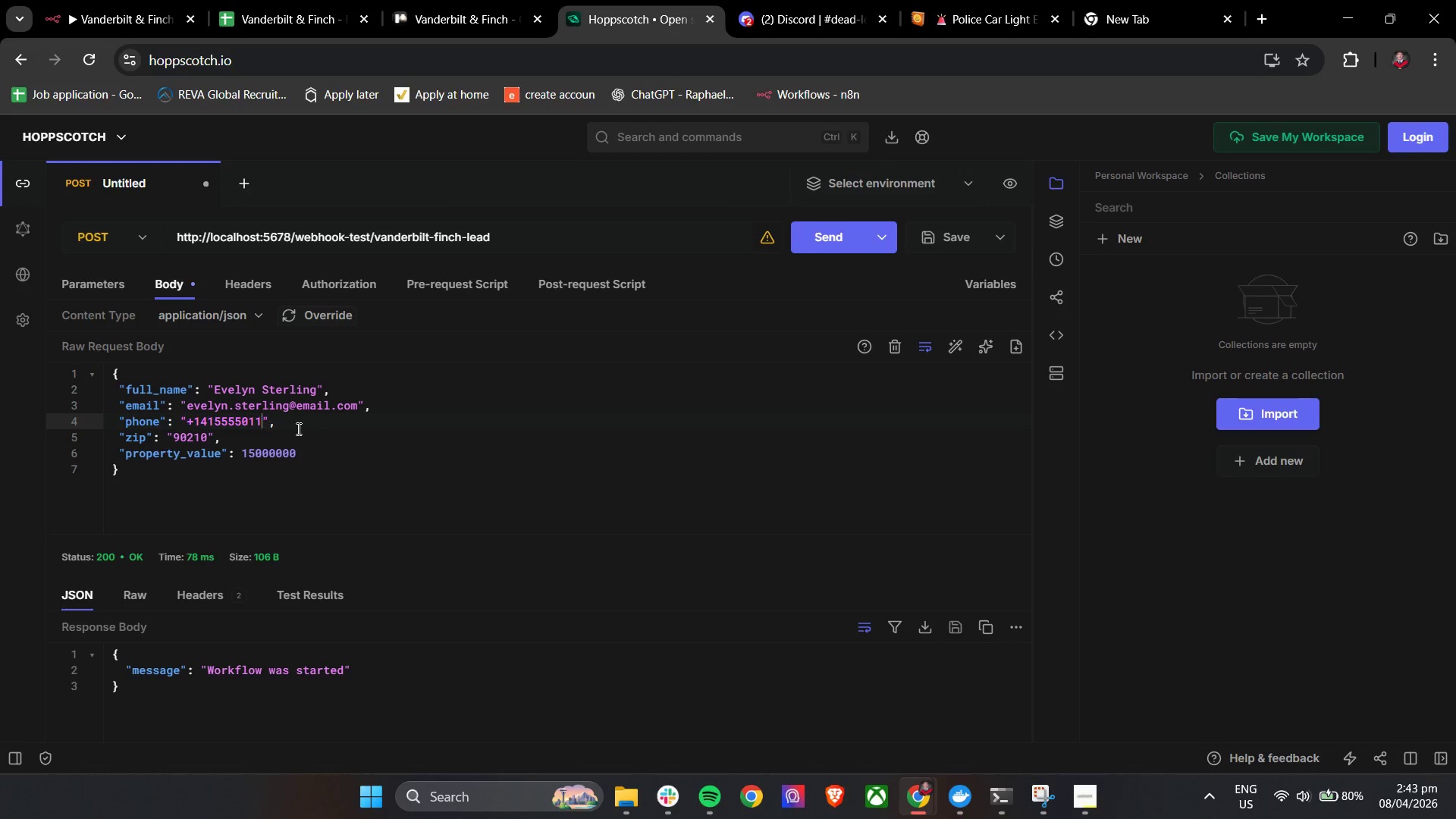 
key(1)
 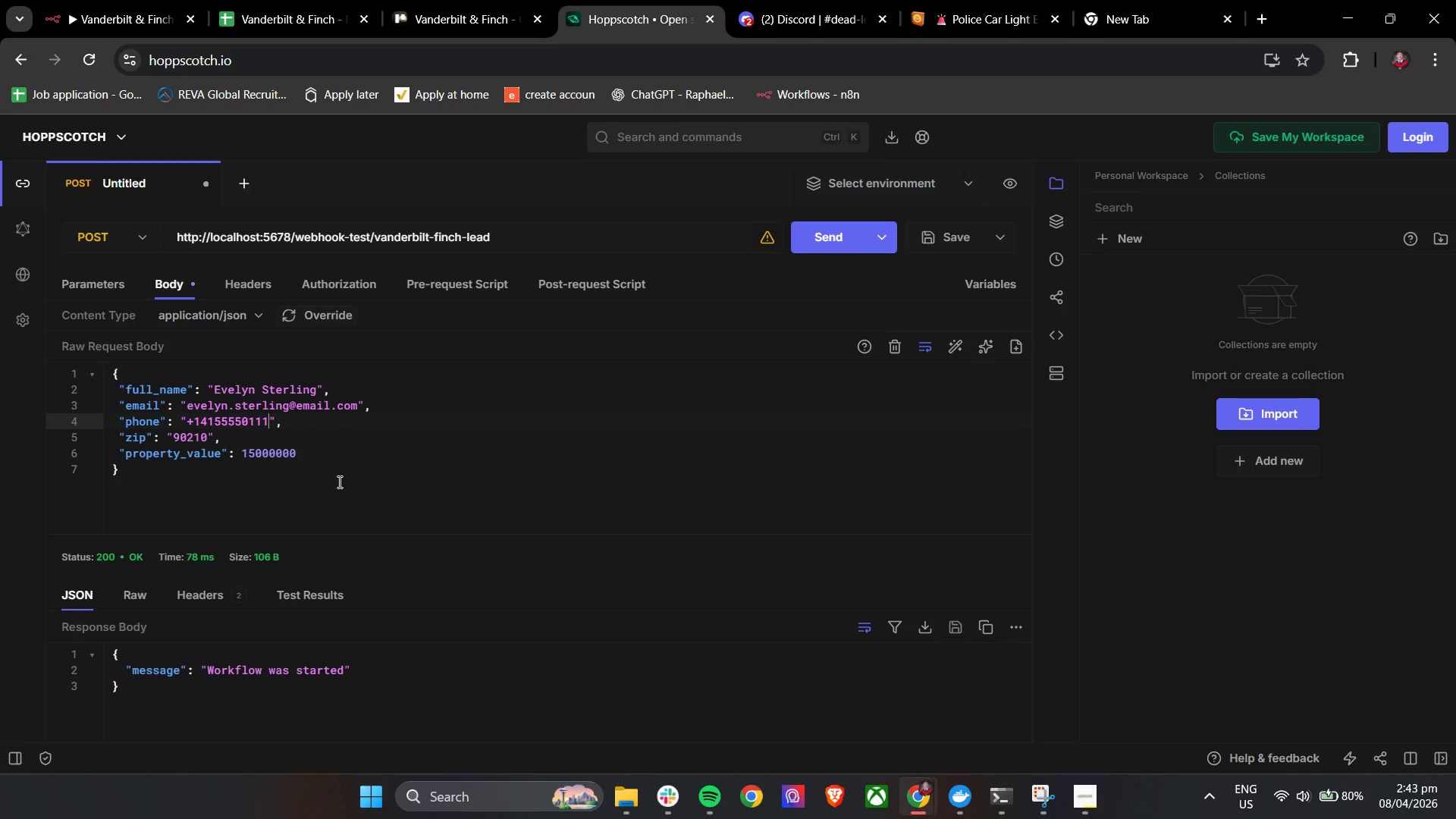 
wait(6.61)
 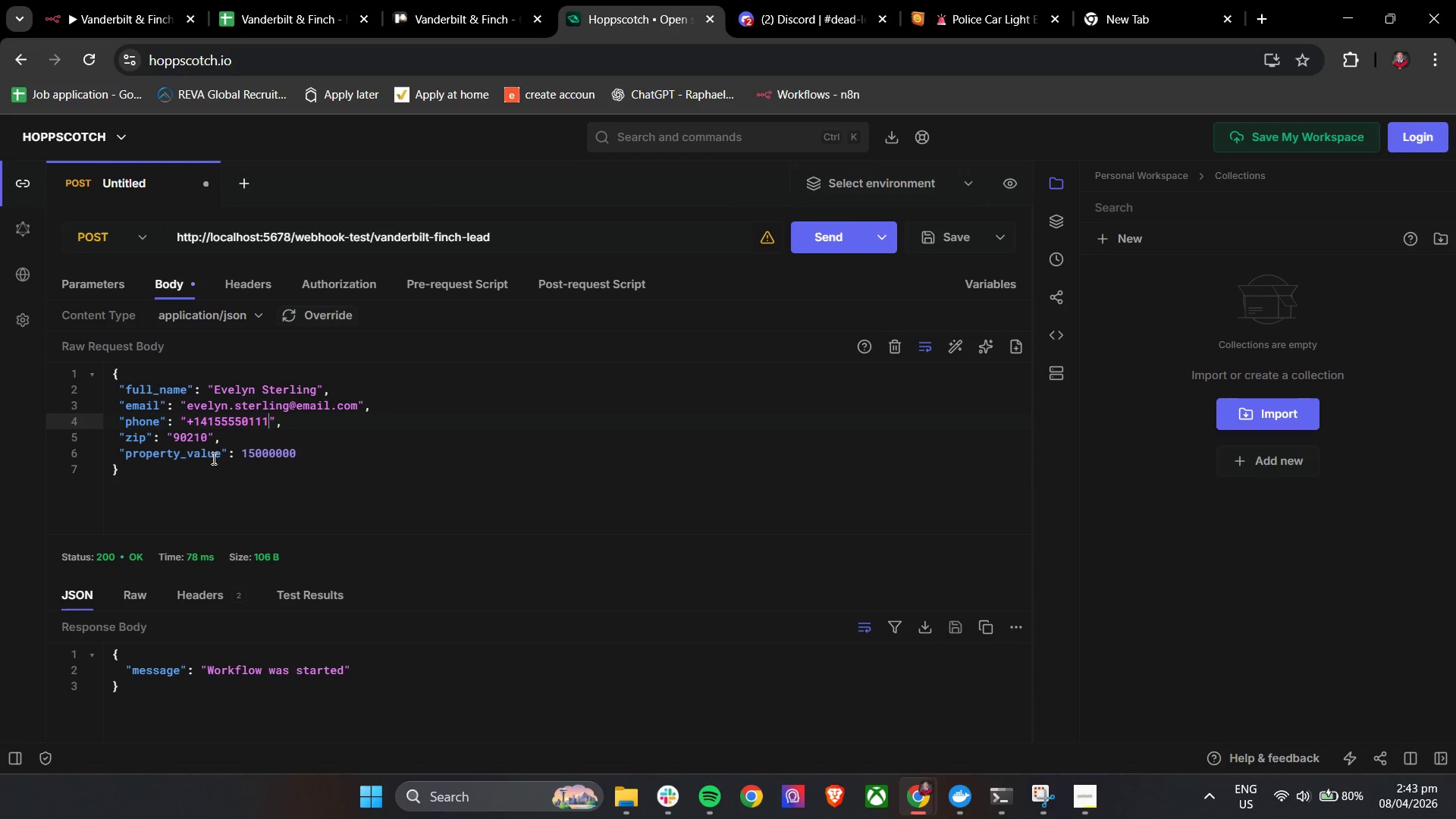 
left_click_drag(start_coordinate=[298, 459], to_coordinate=[243, 459])
 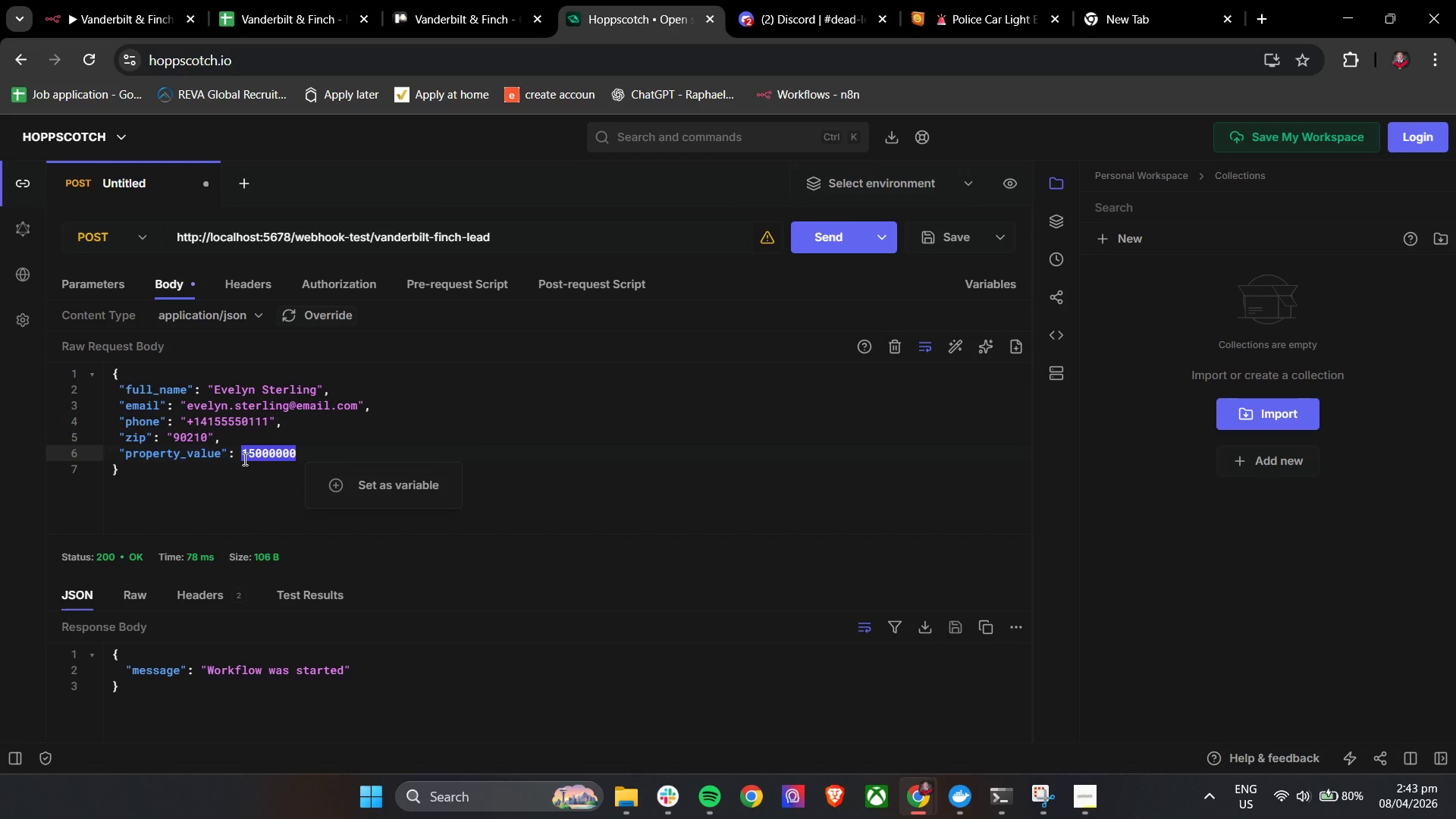 
key(Backspace)
 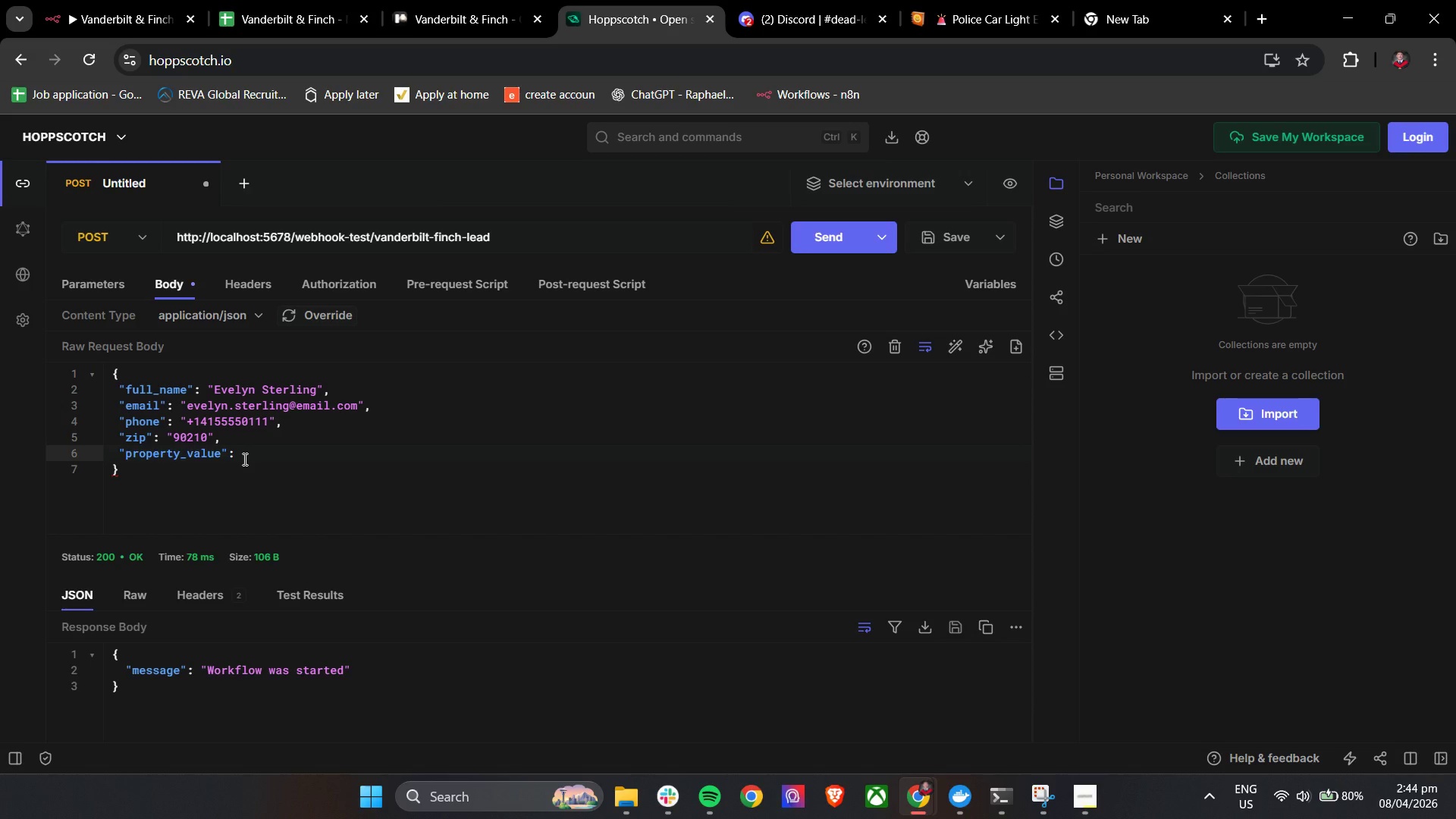 
wait(13.31)
 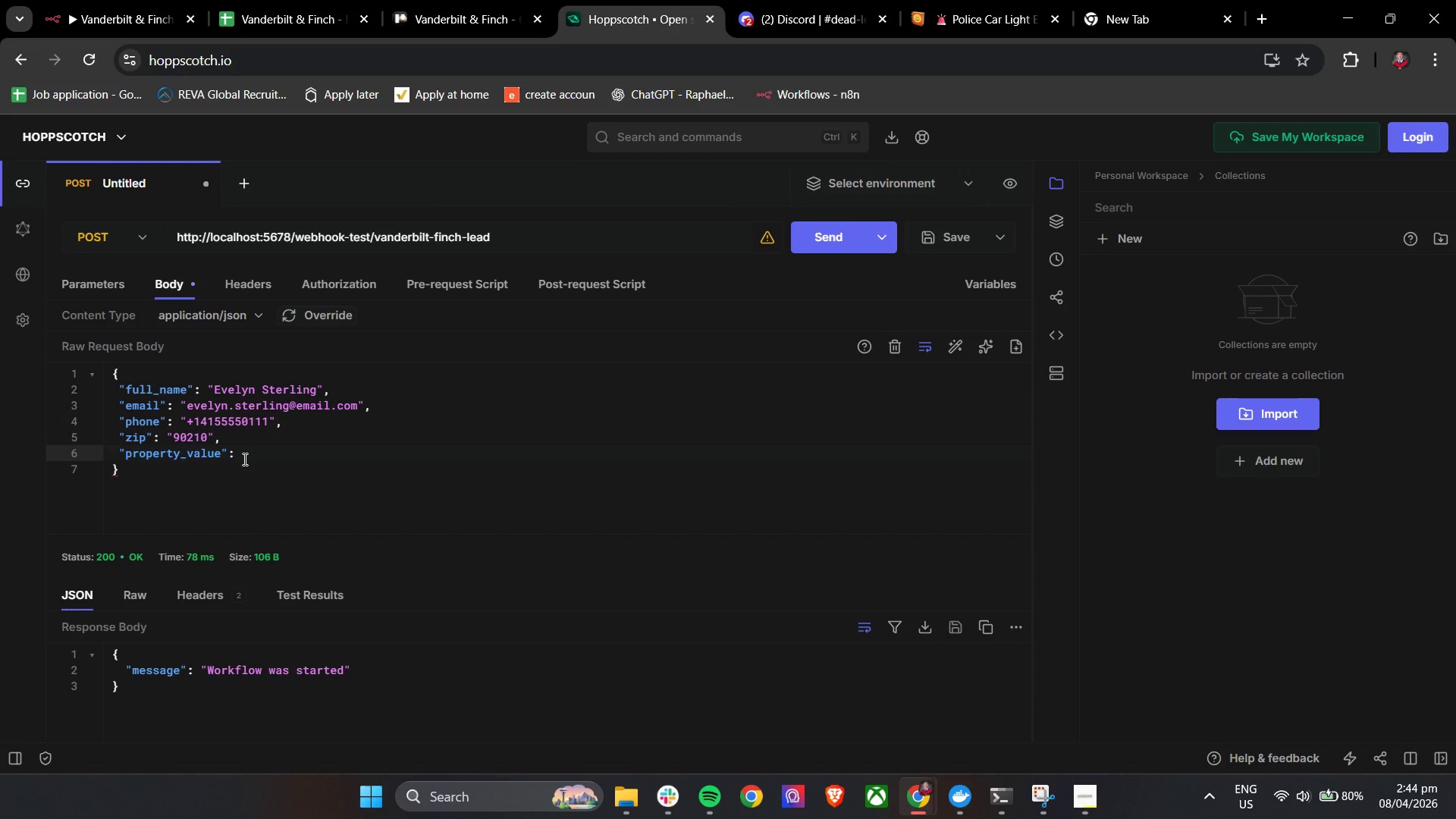 
type(5000)
 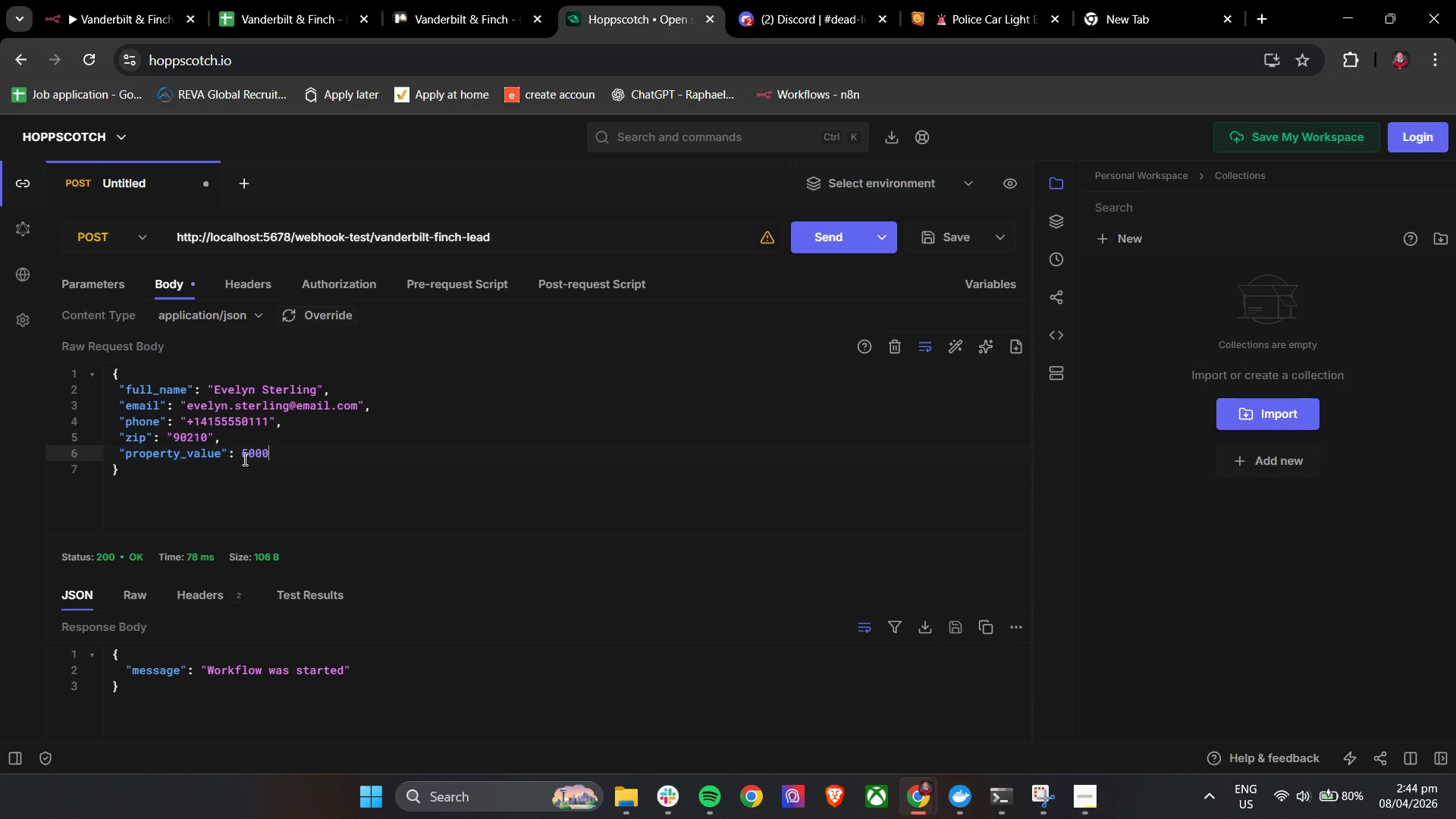 
type(000)
 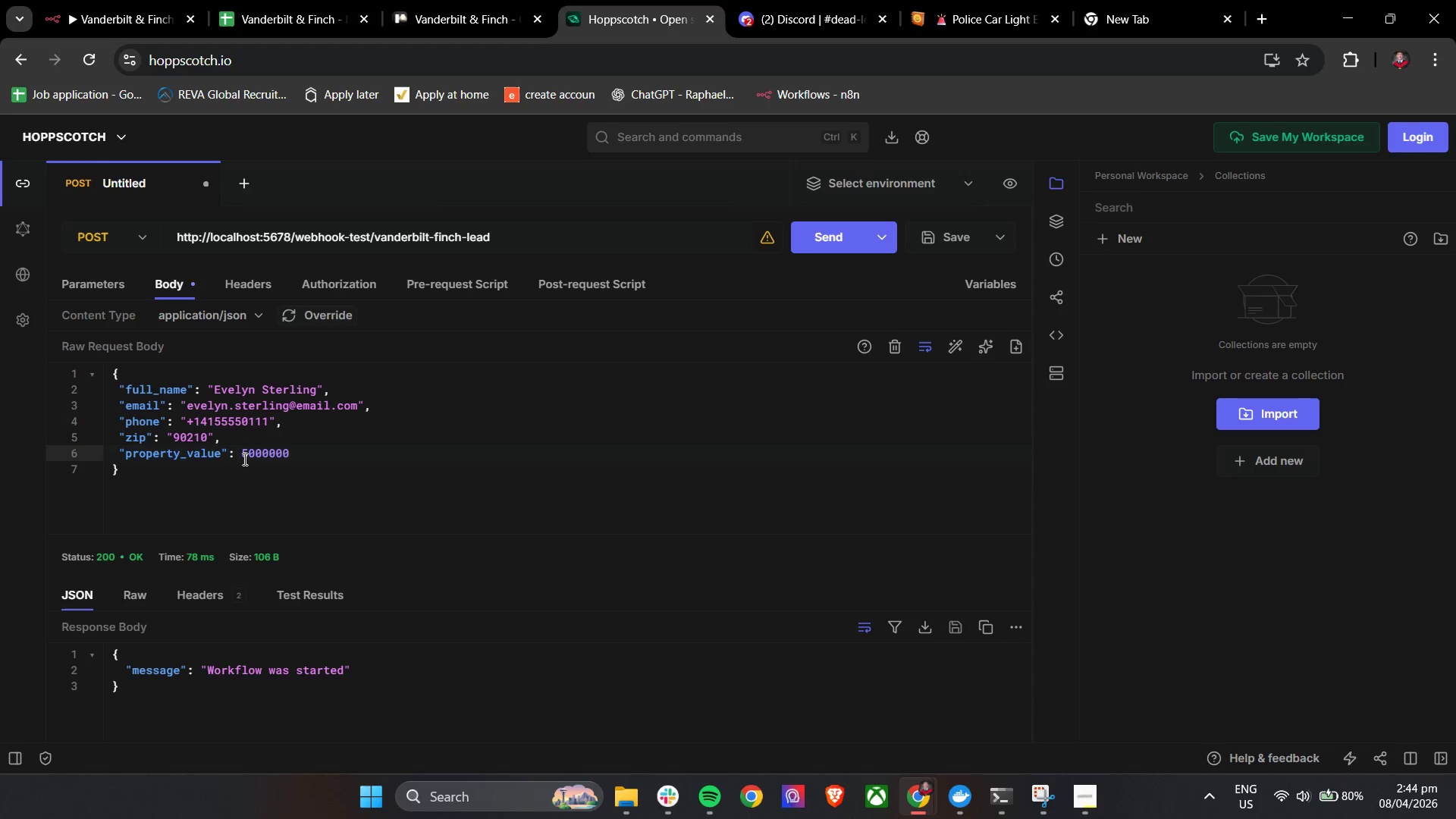 
left_click([106, 0])
 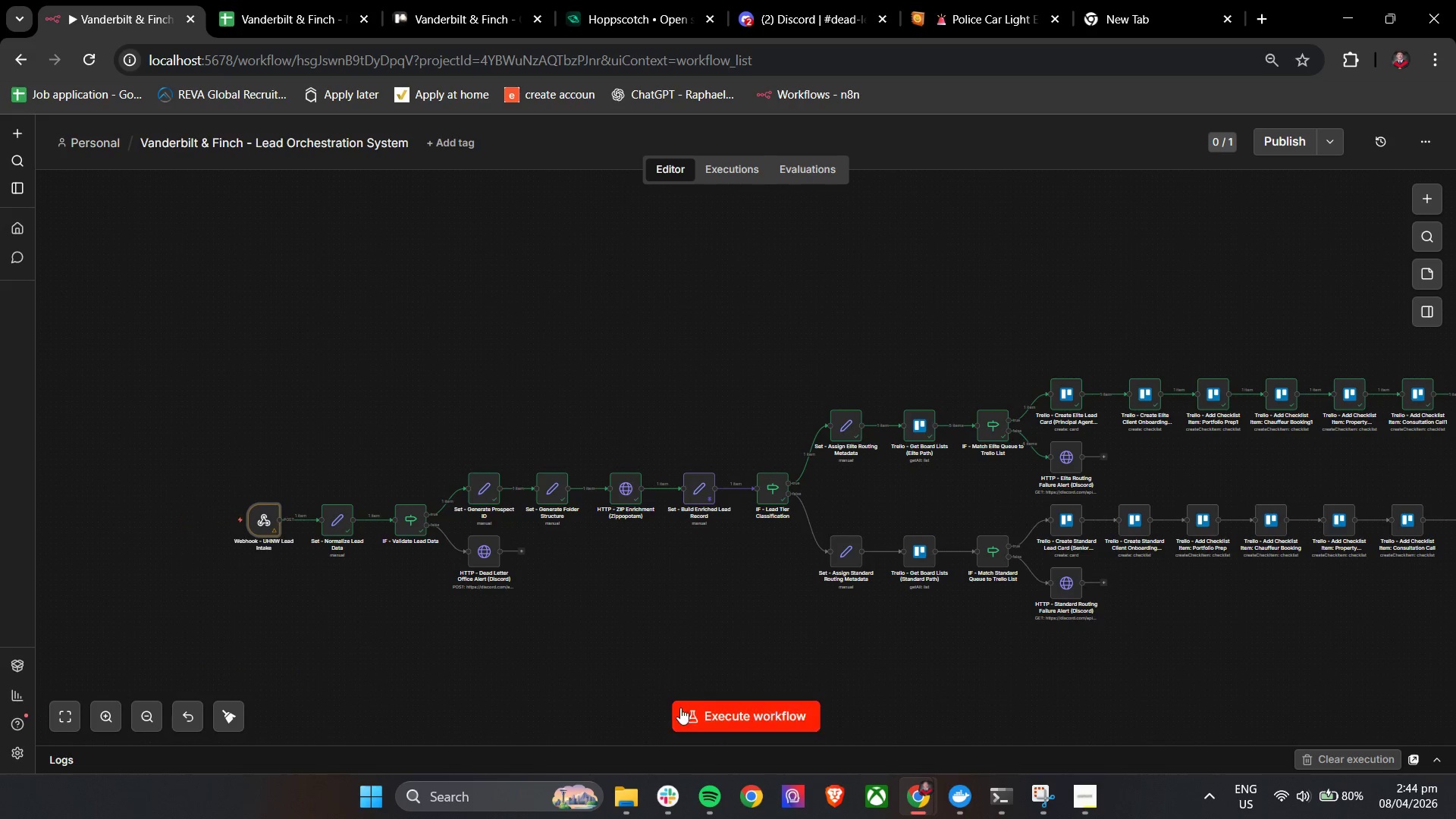 
left_click([691, 718])
 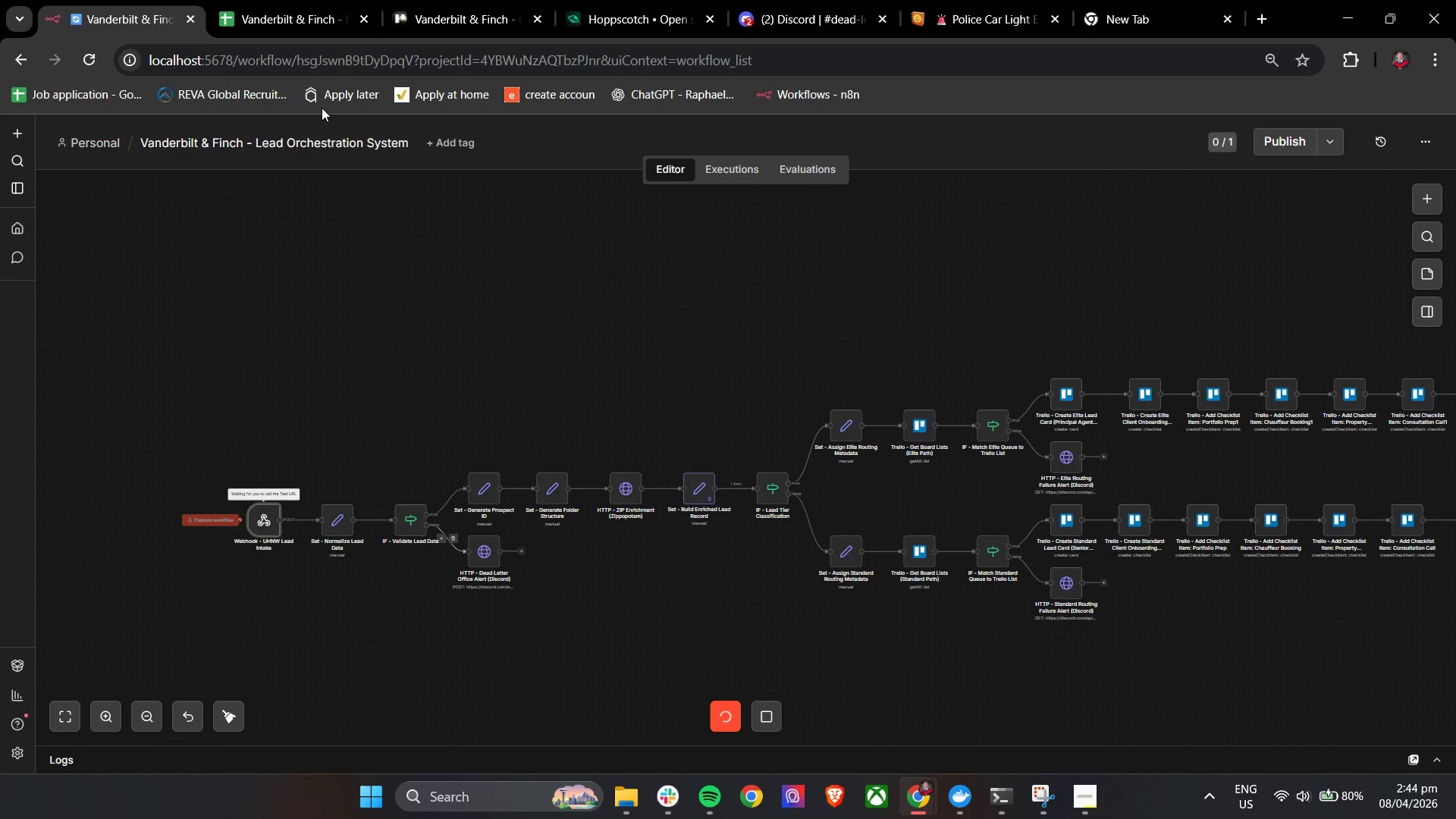 
left_click([246, 0])
 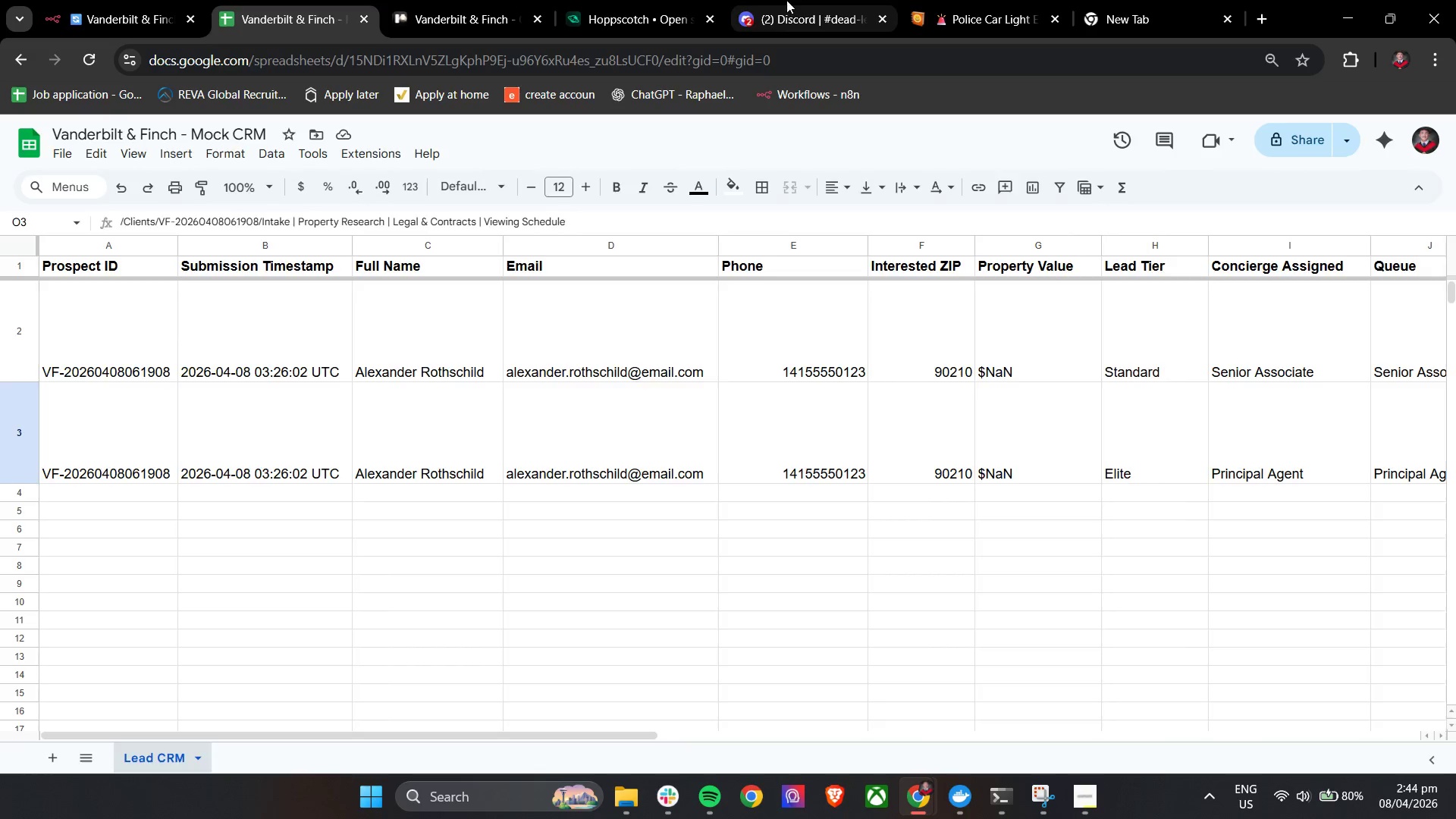 
double_click([632, 5])
 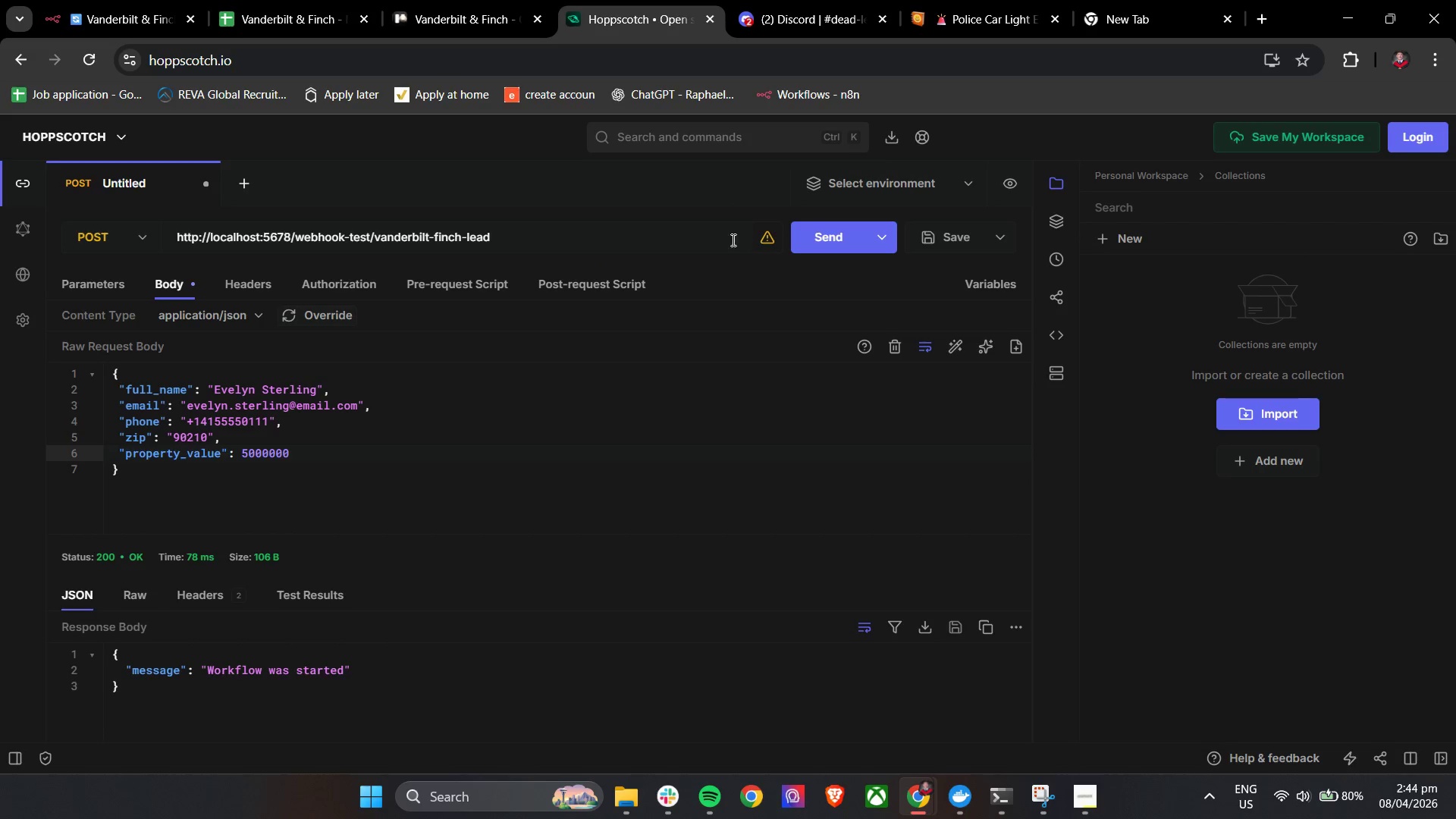 
left_click([839, 243])
 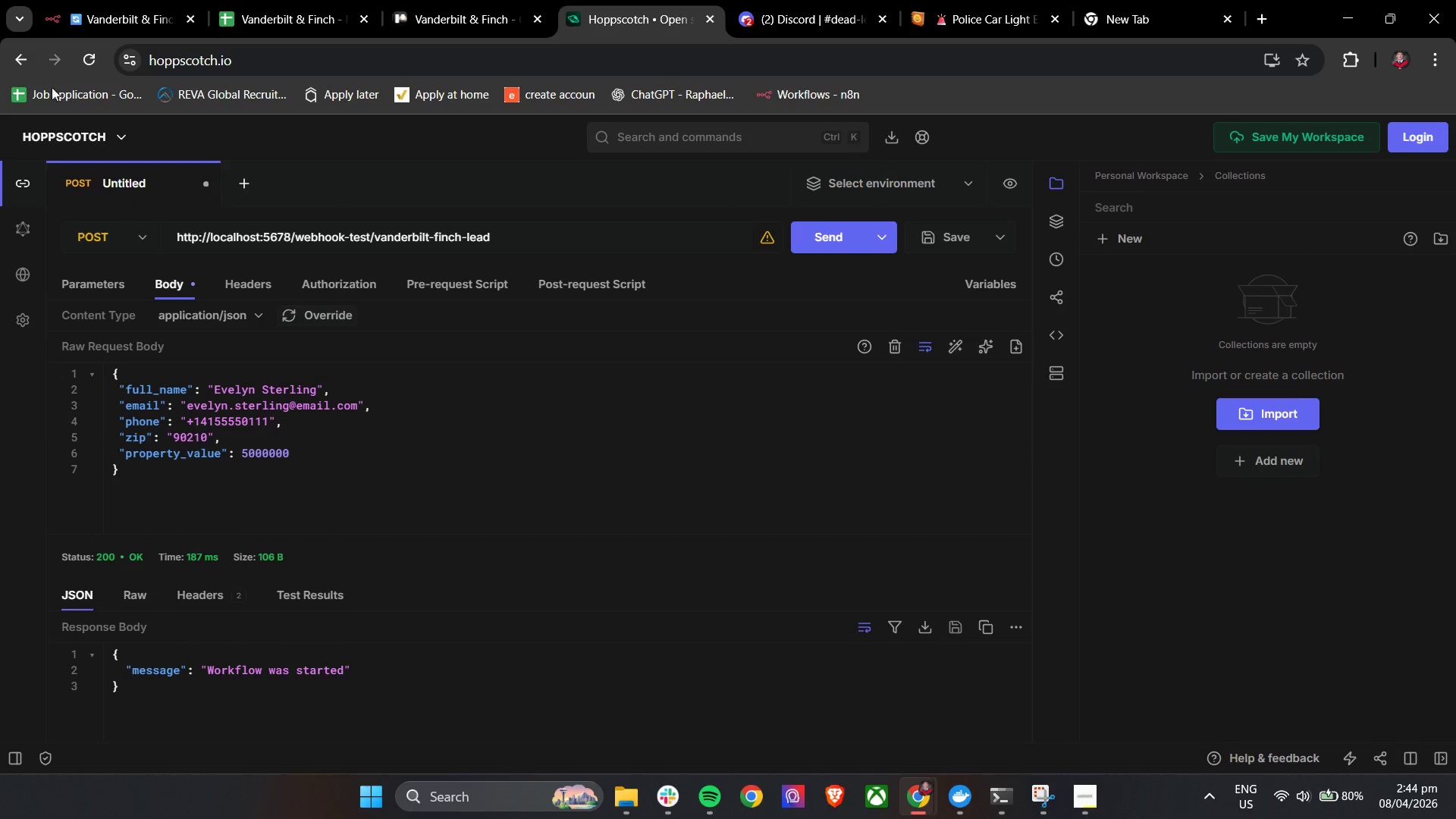 
left_click_drag(start_coordinate=[36, 0], to_coordinate=[68, 0])
 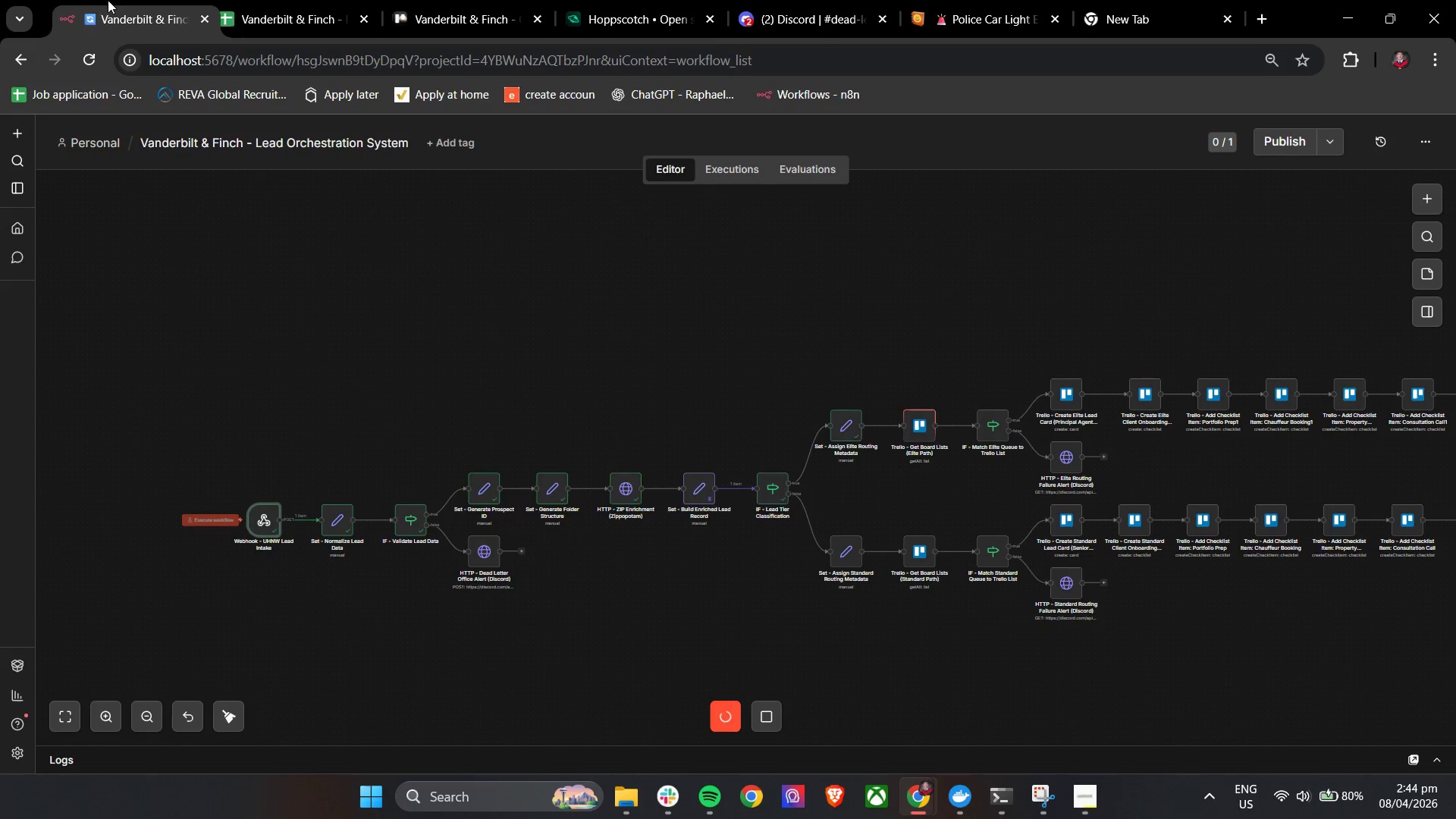 
double_click([108, 0])
 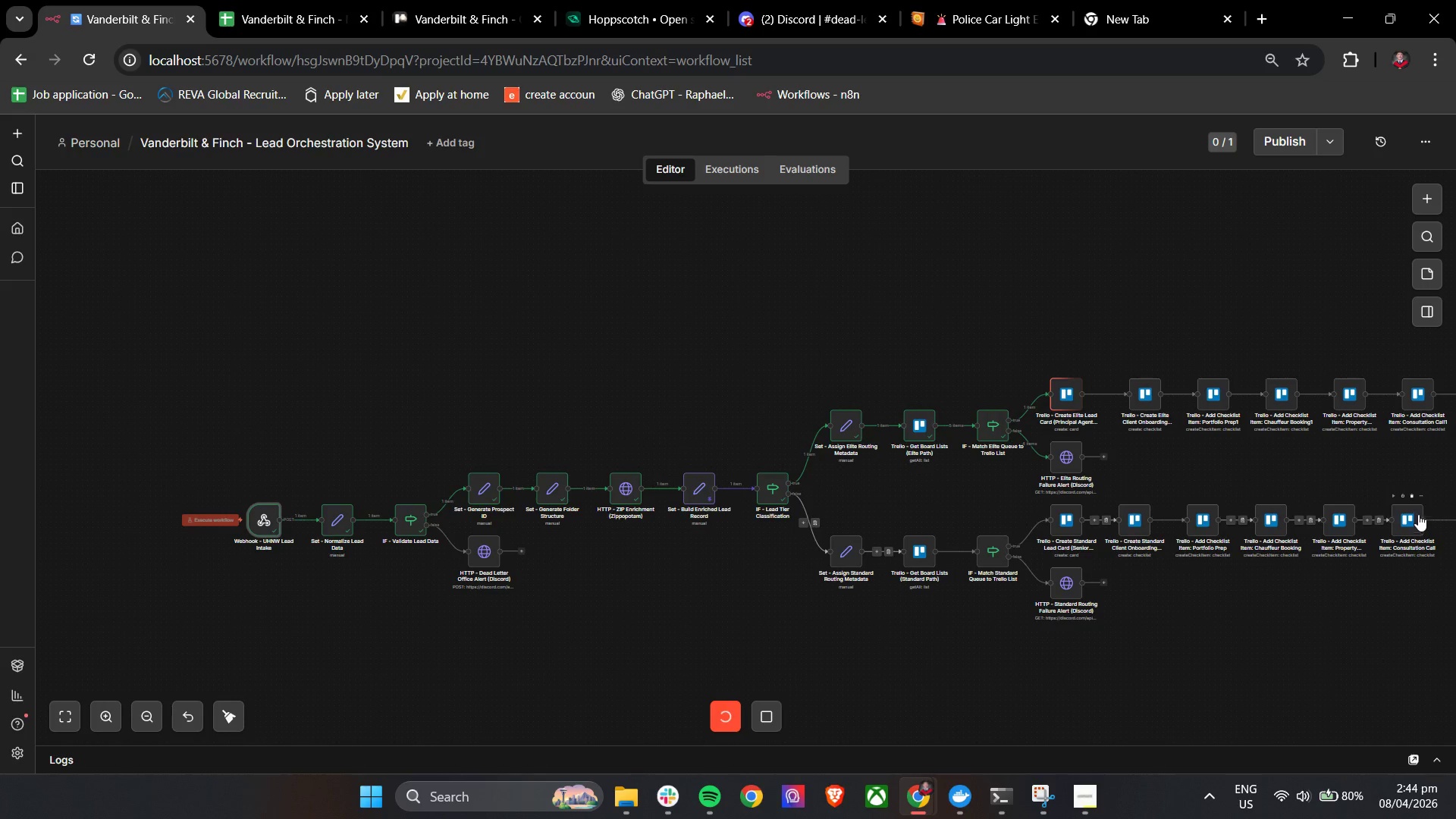 
hold_key(key=ControlLeft, duration=1.52)
scroll: coordinate [1363, 497], scroll_direction: down, amount: 1.0
 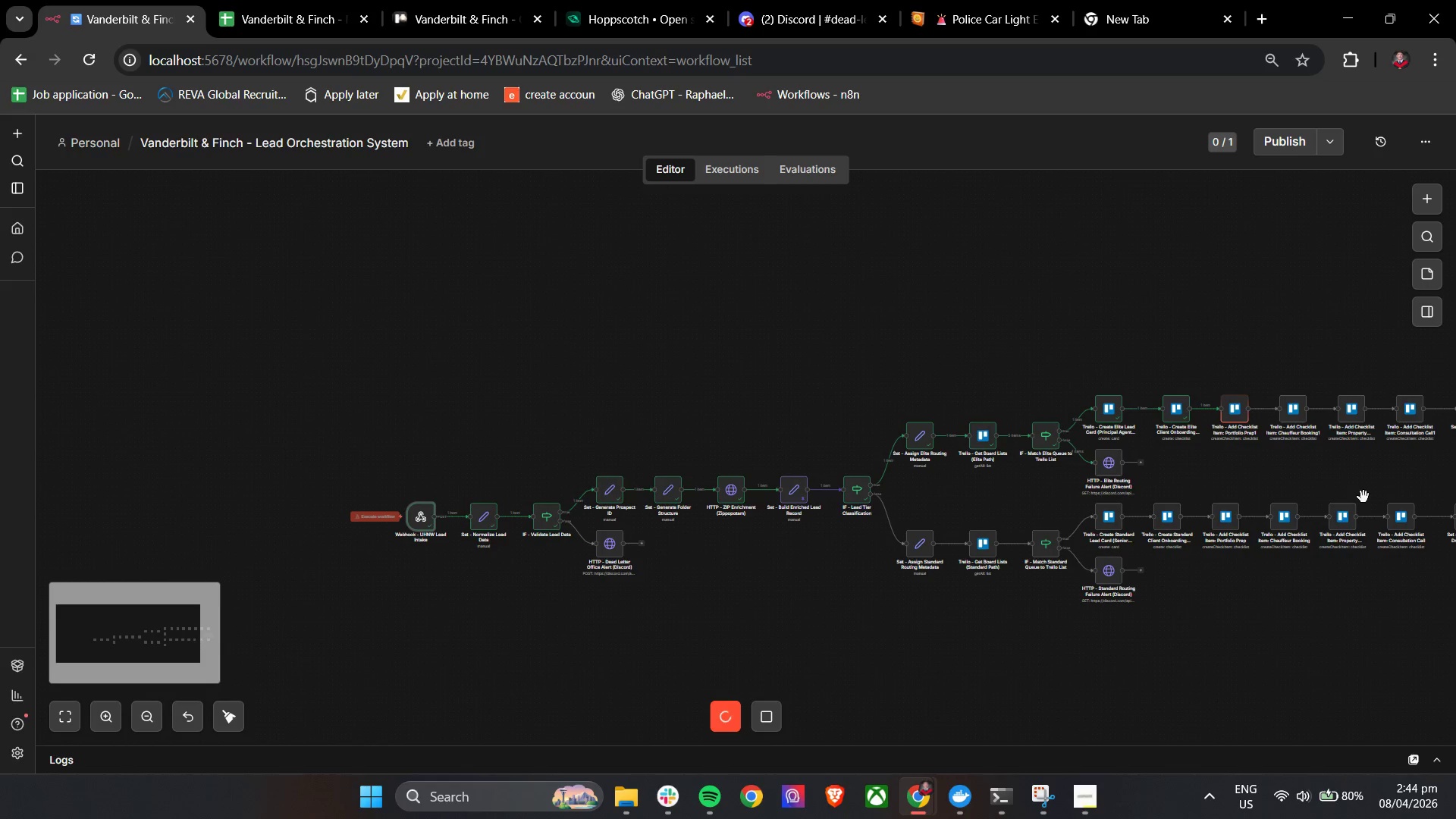 
hold_key(key=ControlLeft, duration=1.5)
 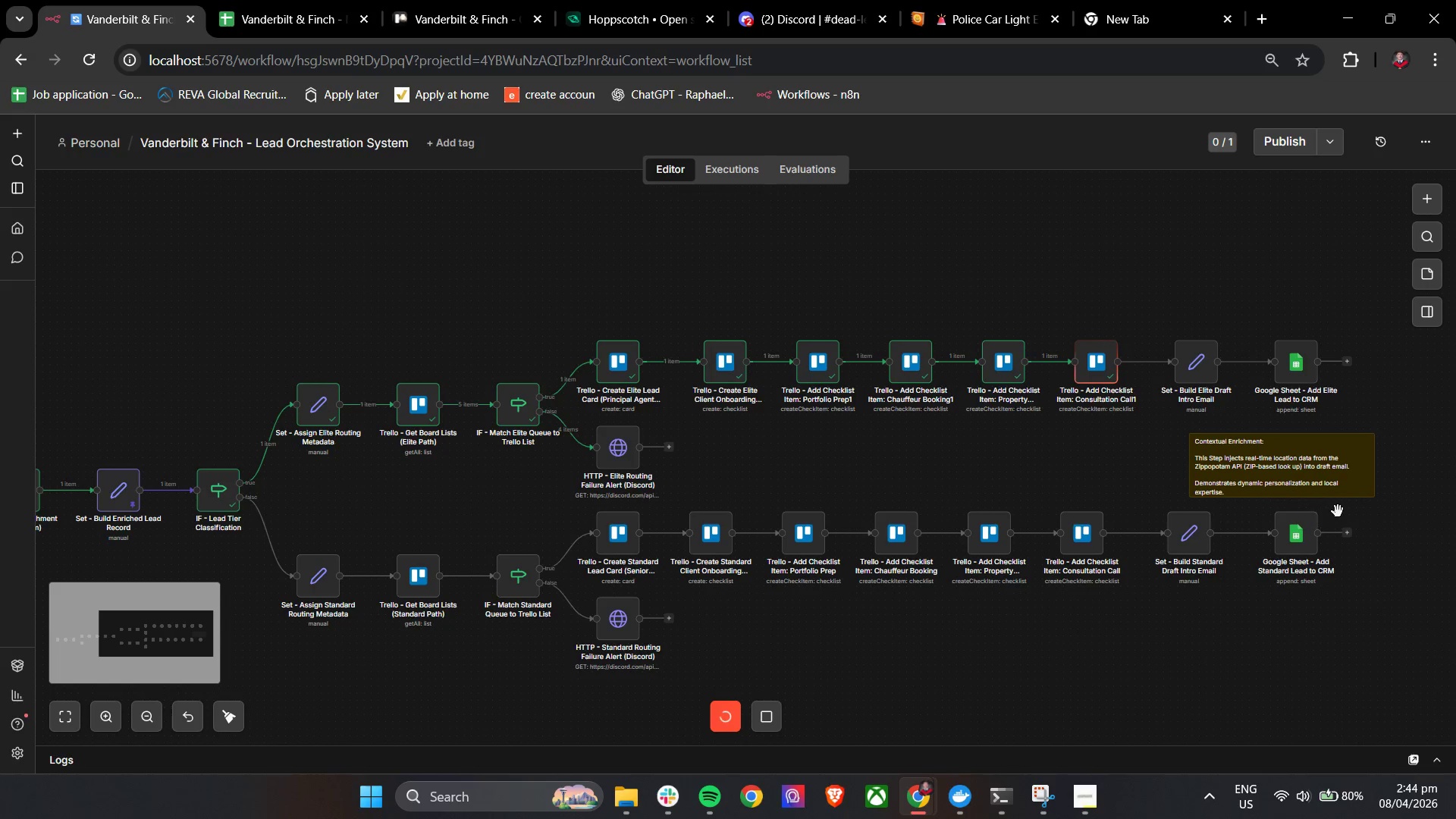 
scroll: coordinate [1363, 497], scroll_direction: up, amount: 3.0
 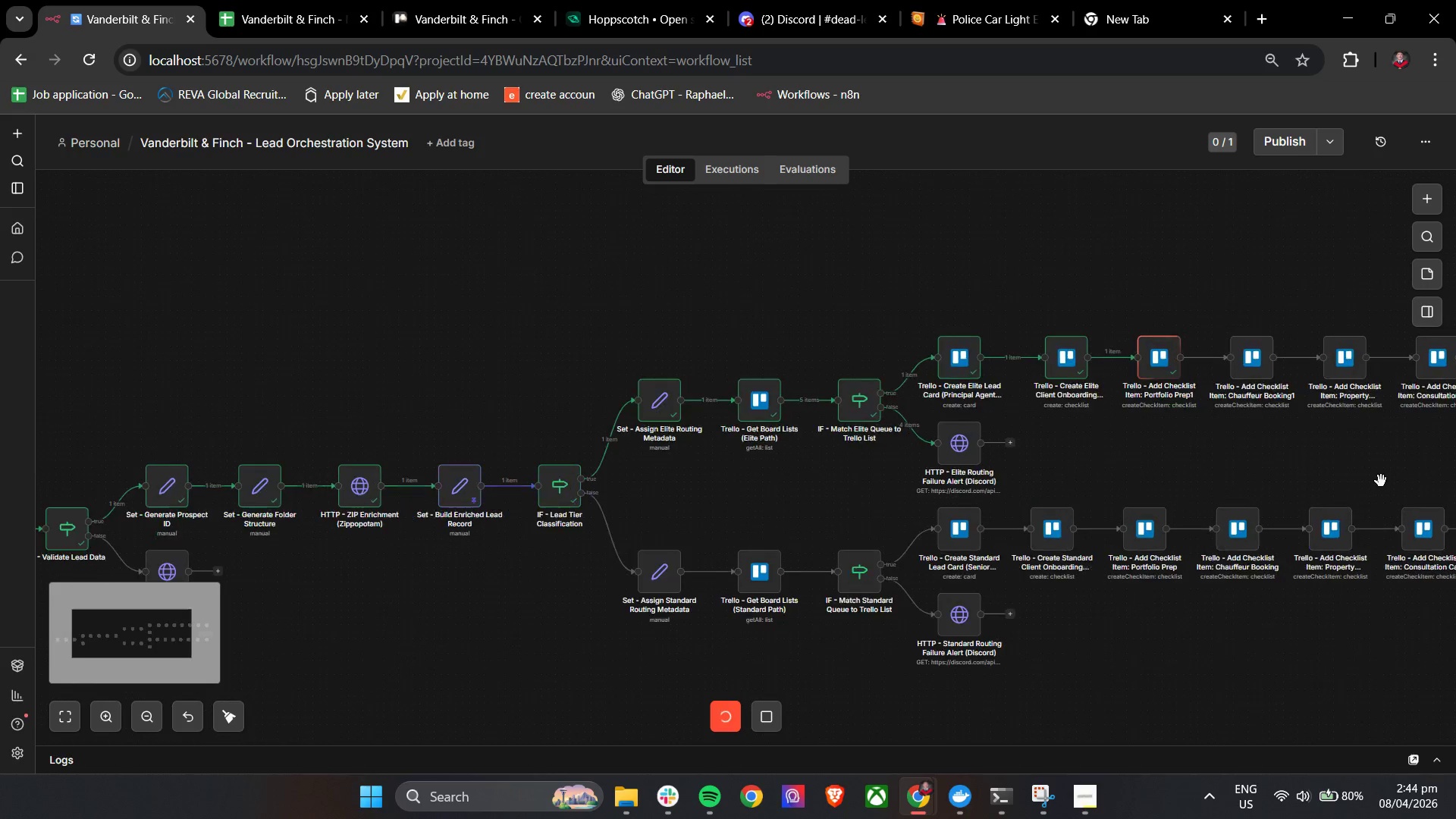 
left_click_drag(start_coordinate=[1382, 477], to_coordinate=[1041, 481])
 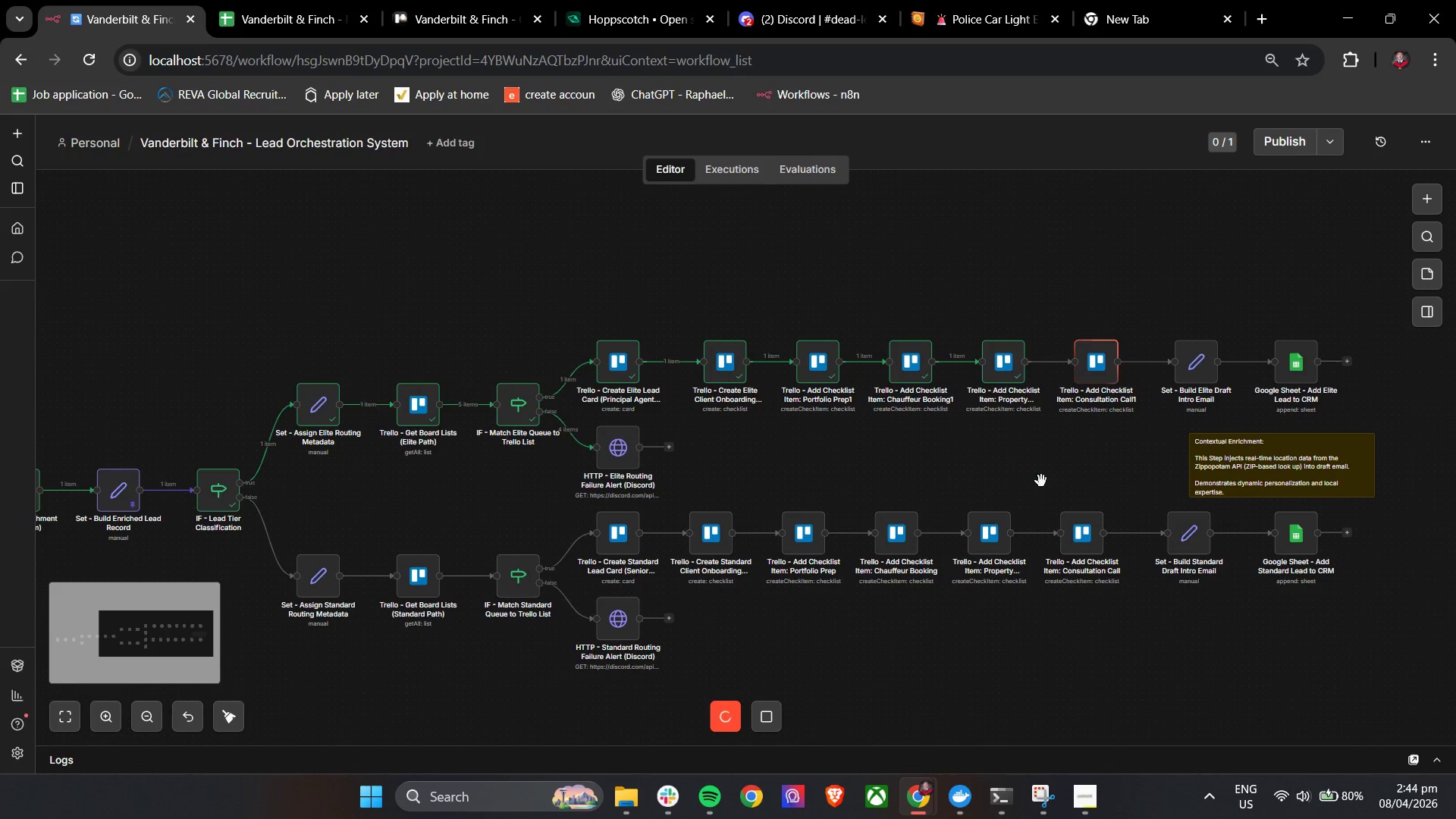 
hold_key(key=ControlLeft, duration=1.51)
 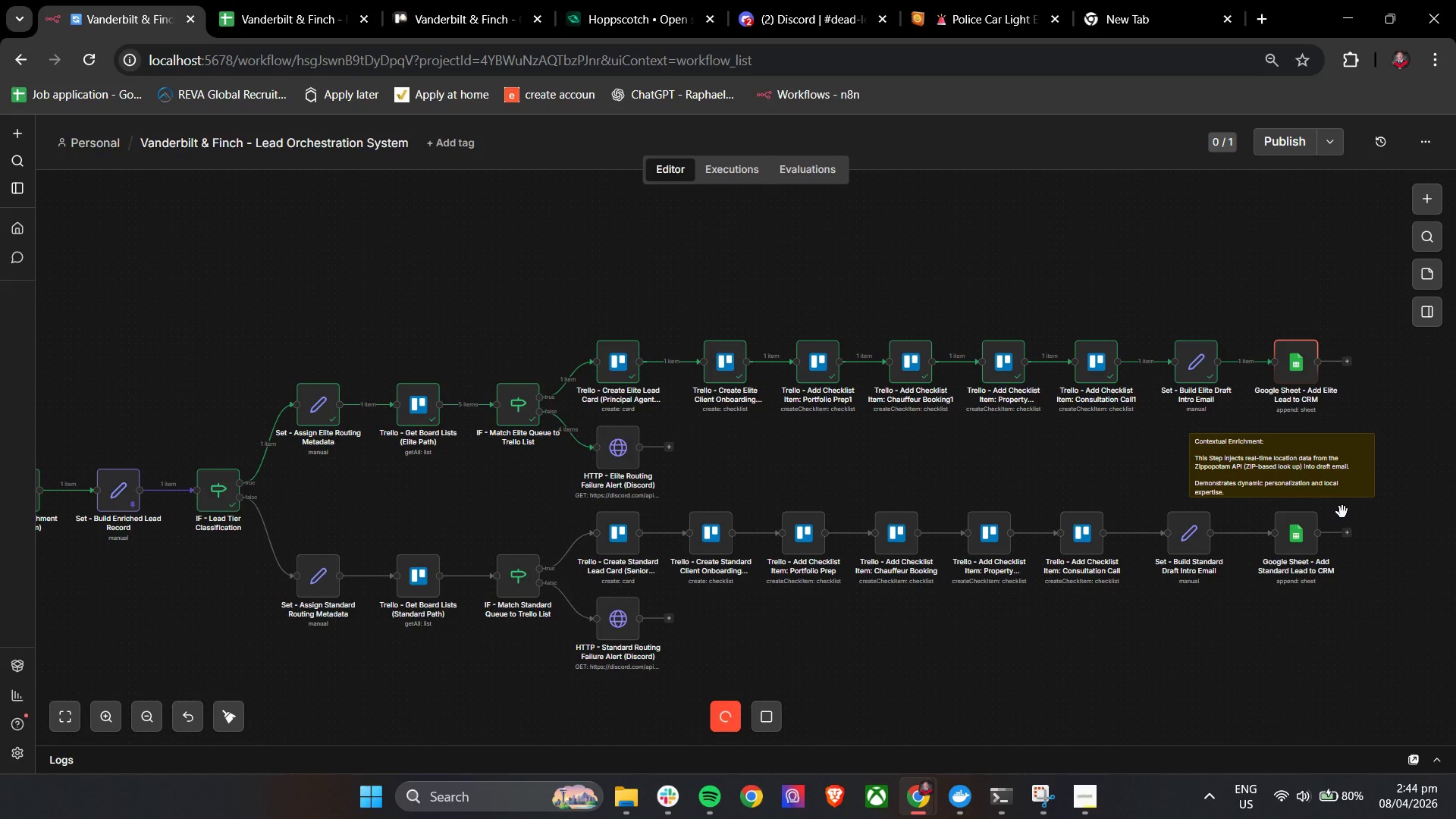 
hold_key(key=ControlLeft, duration=0.75)
 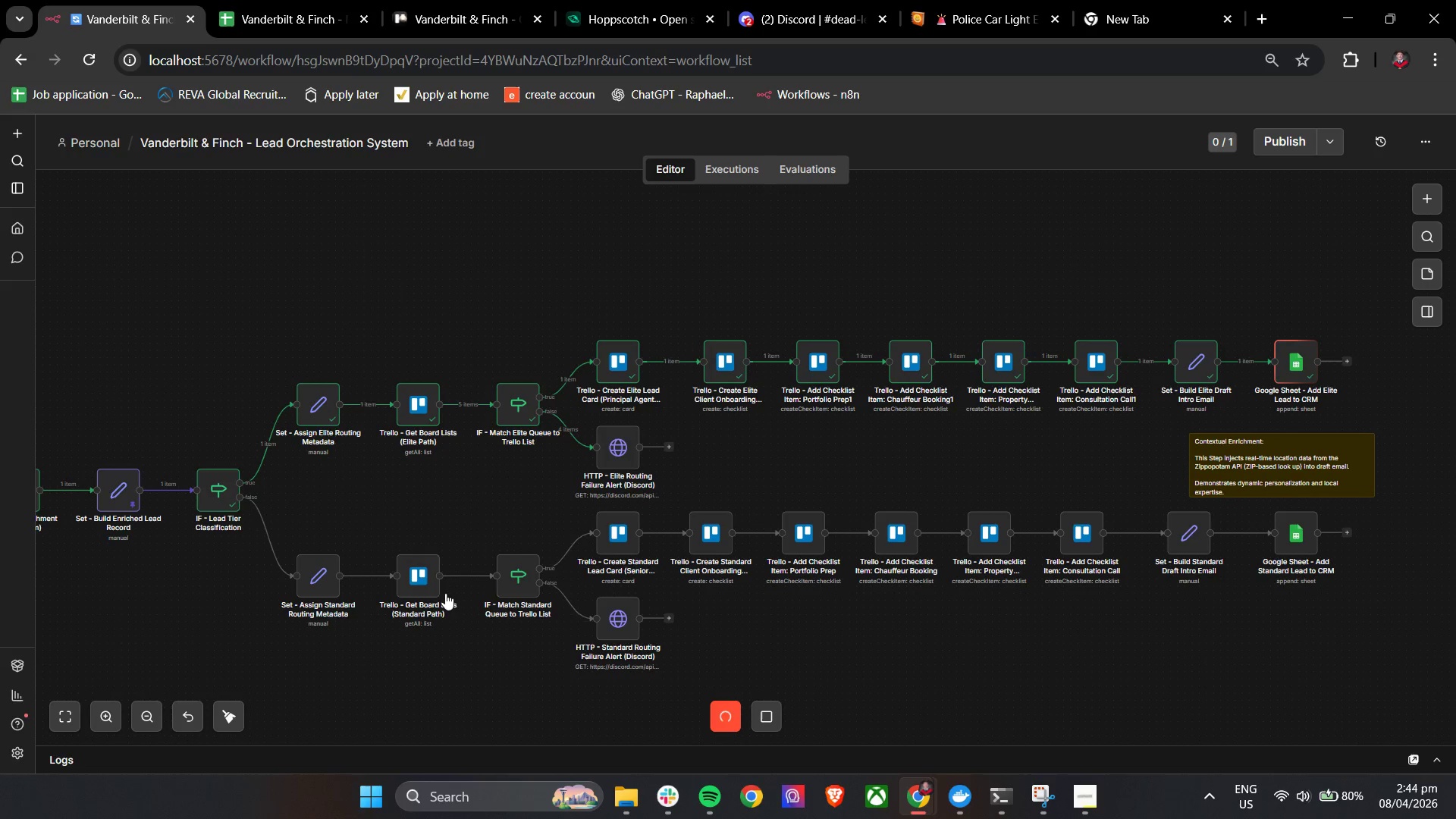 
hold_key(key=ControlLeft, duration=0.58)
 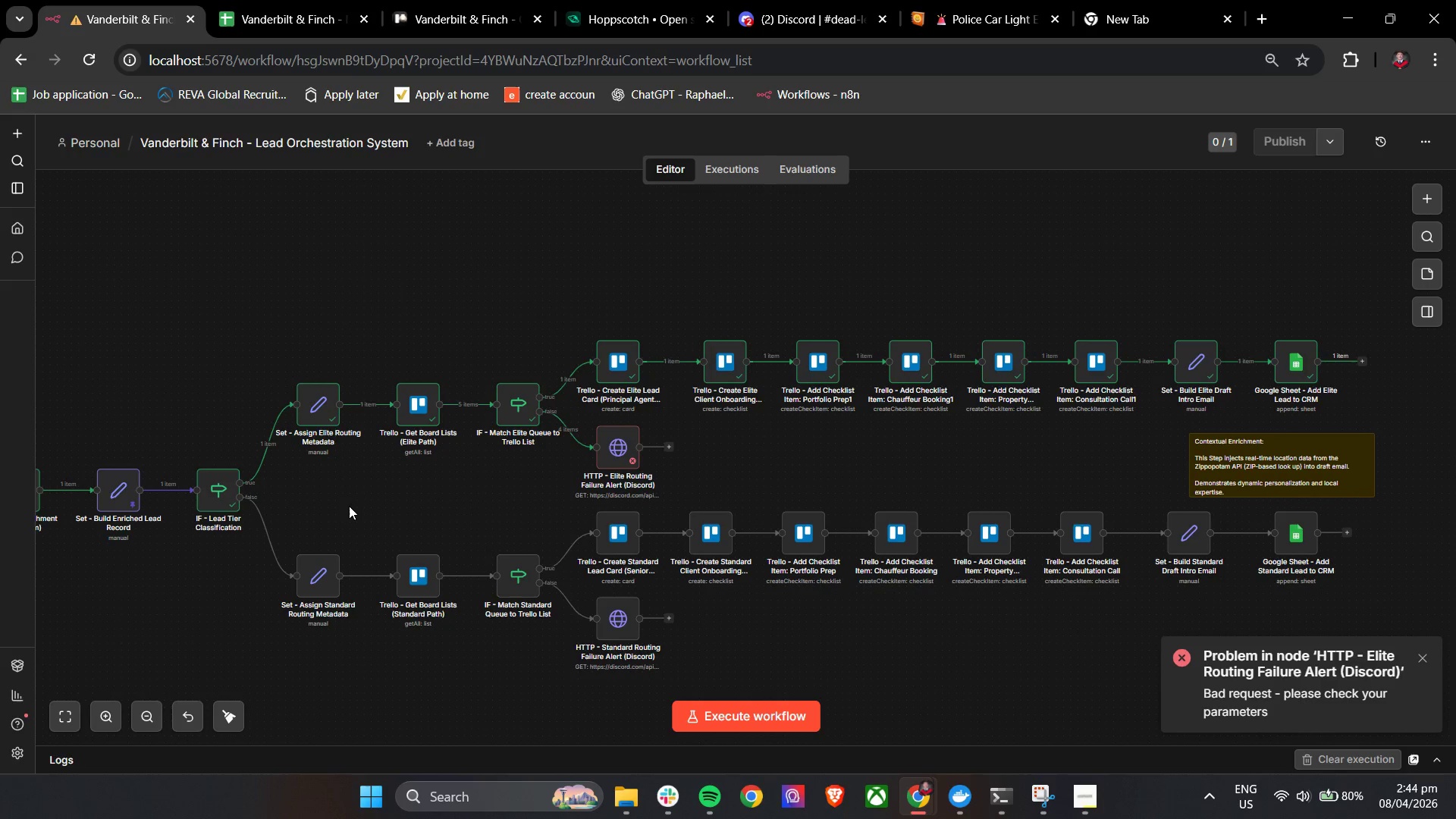 
hold_key(key=ControlLeft, duration=0.61)
left_click_drag(start_coordinate=[353, 503], to_coordinate=[438, 488])
 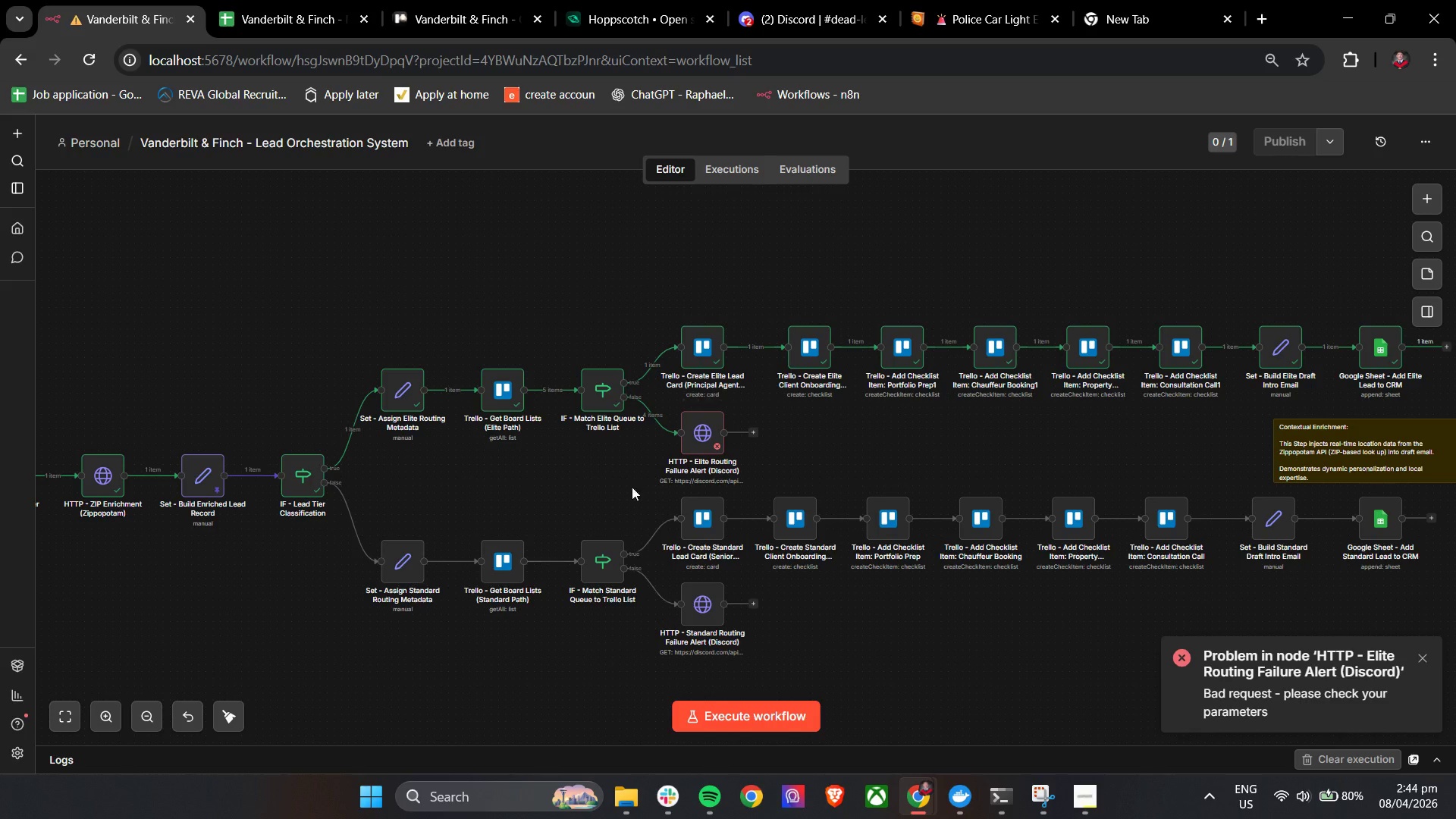 
left_click_drag(start_coordinate=[689, 445], to_coordinate=[702, 444])
 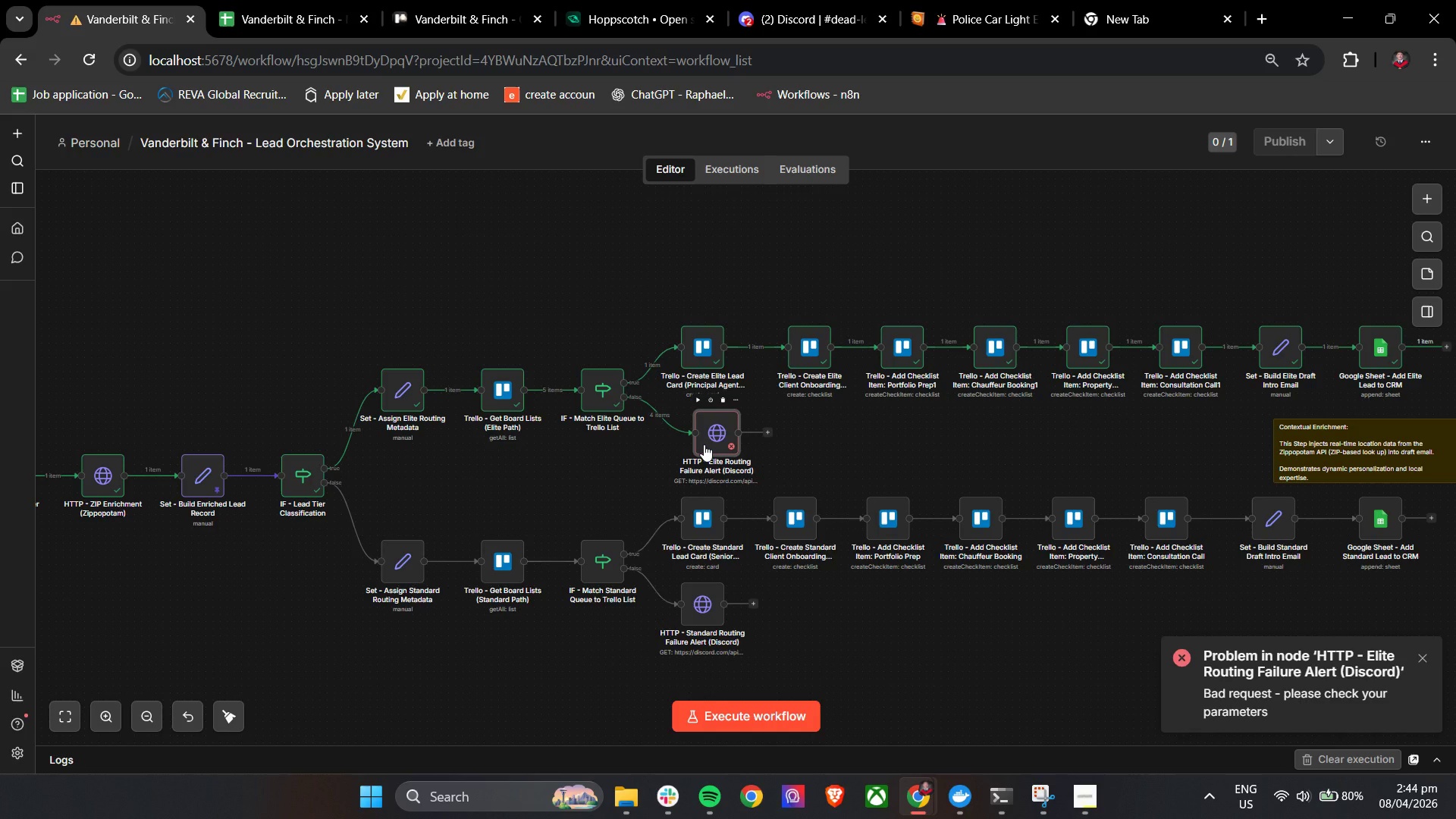 
double_click([704, 444])
 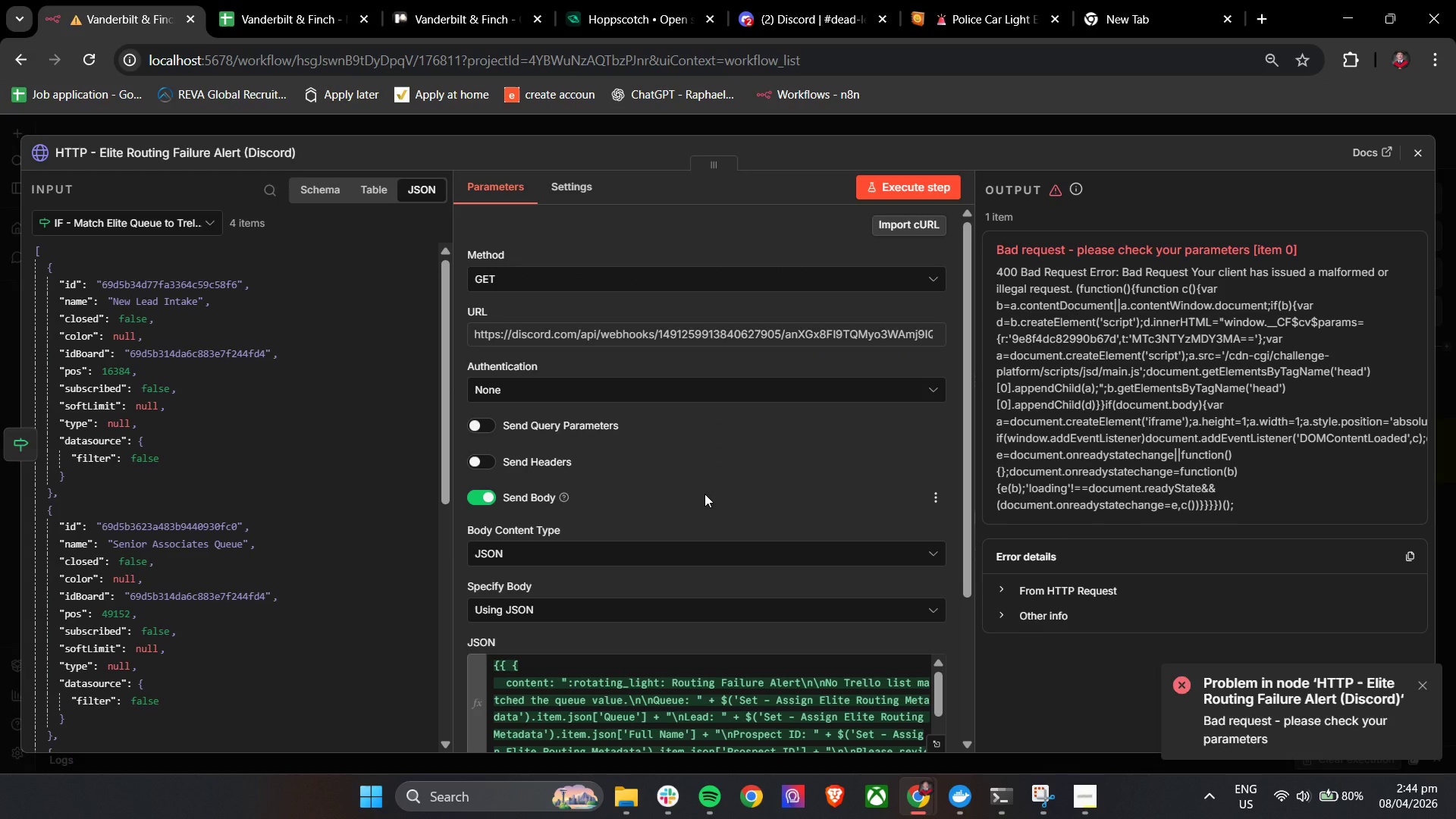 
scroll: coordinate [704, 494], scroll_direction: down, amount: 4.0
 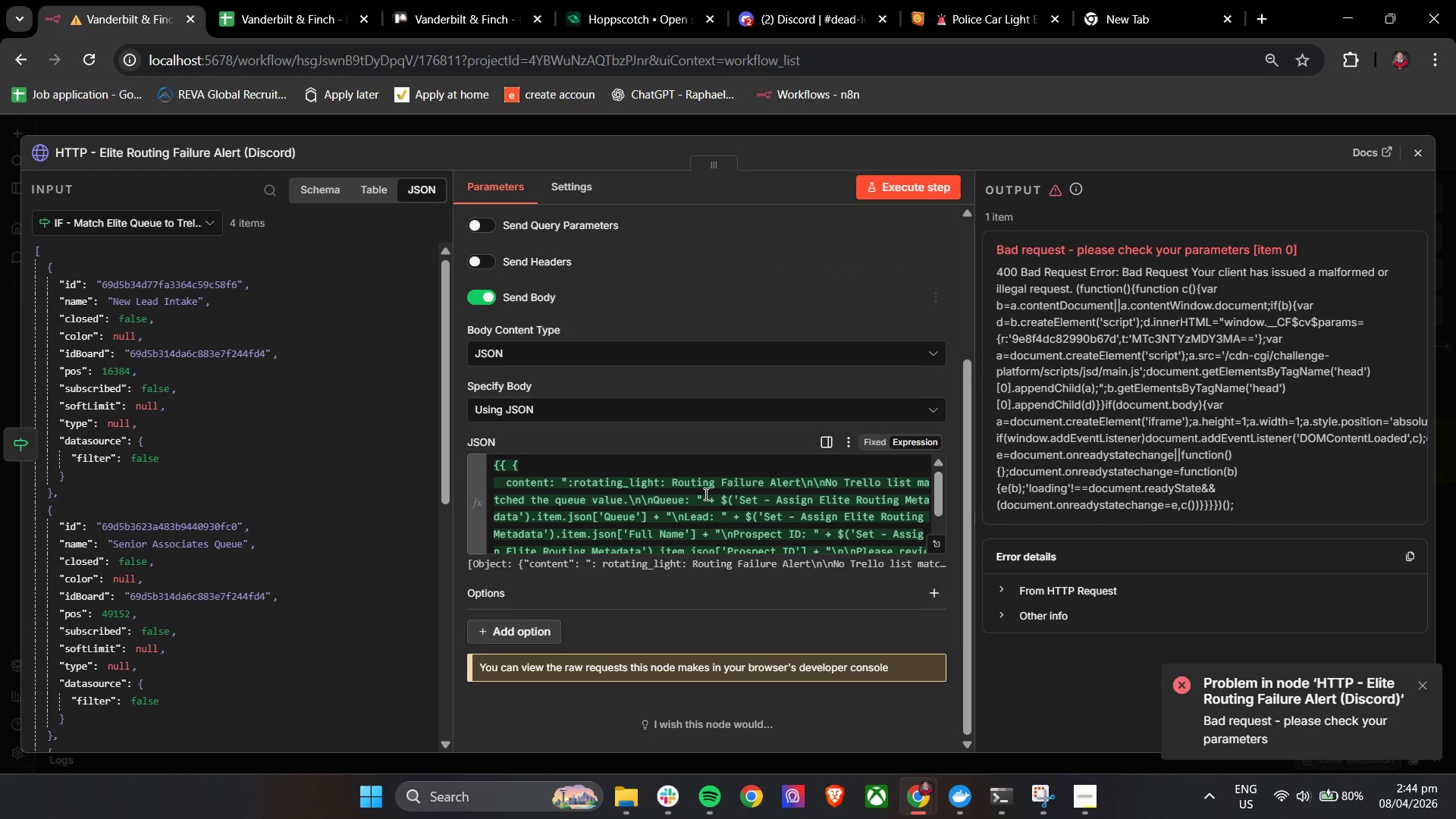 
scroll: coordinate [704, 494], scroll_direction: up, amount: 2.0
 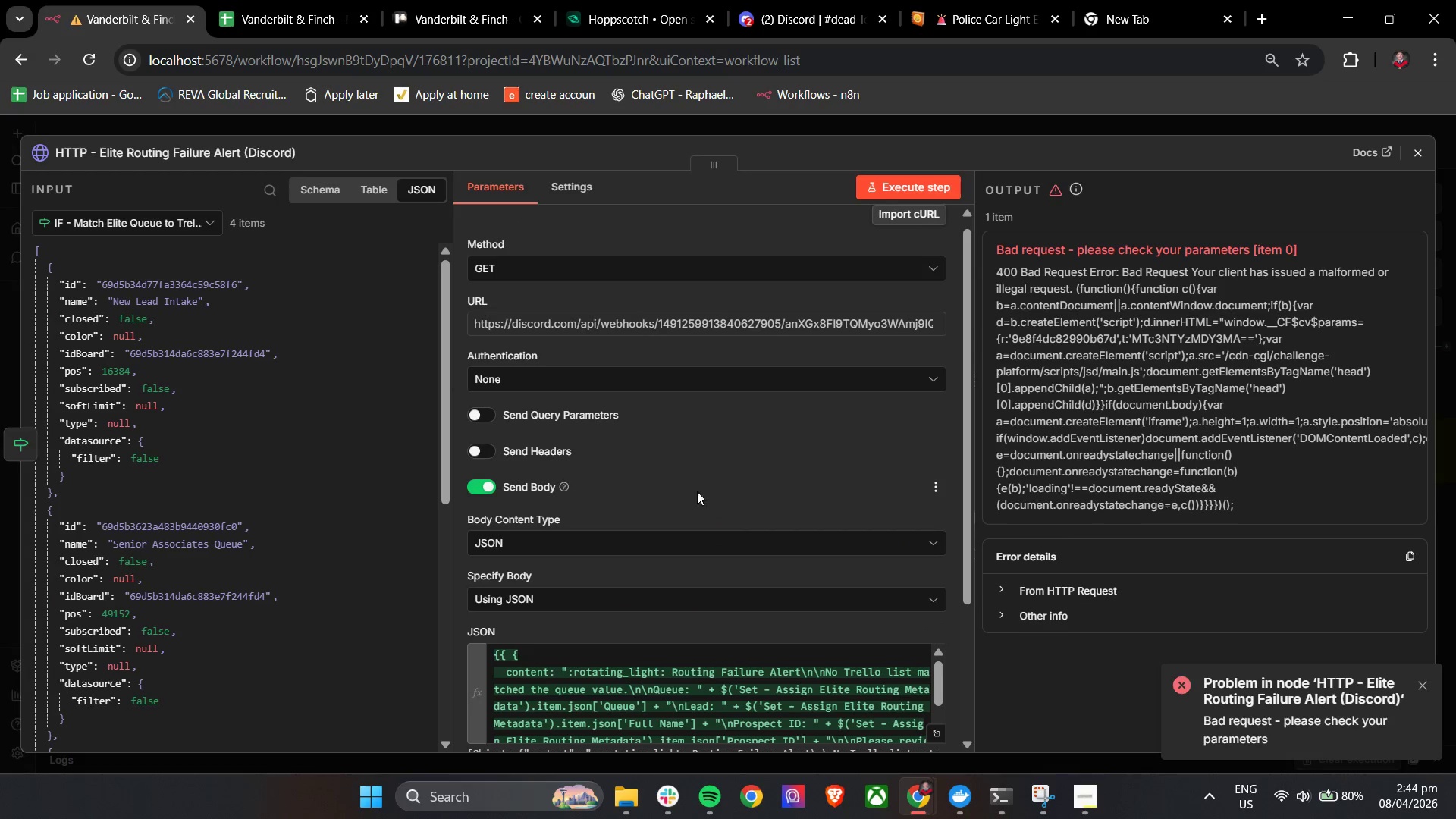 
scroll: coordinate [792, 461], scroll_direction: down, amount: 4.0
 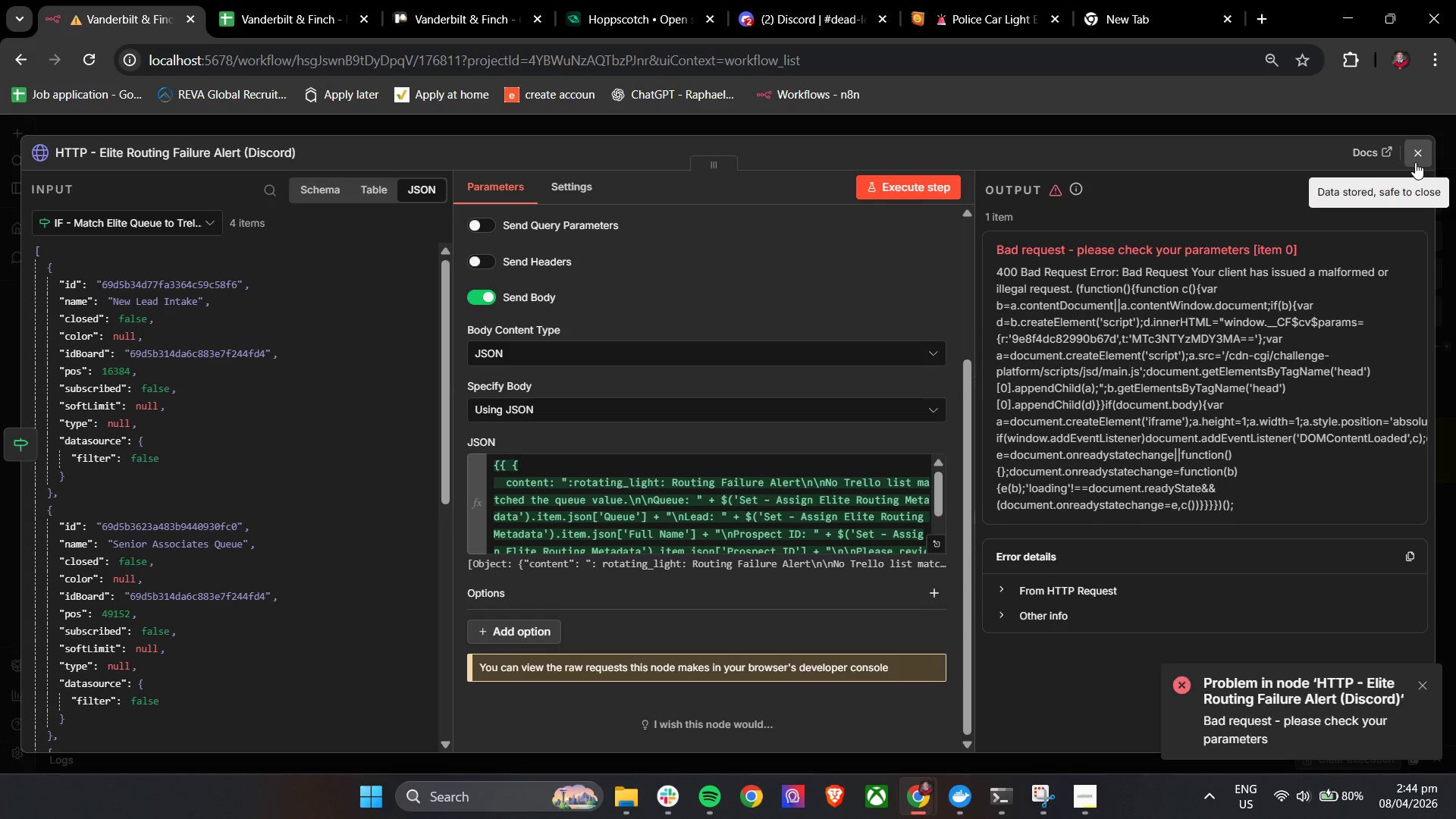 
left_click([1415, 162])
 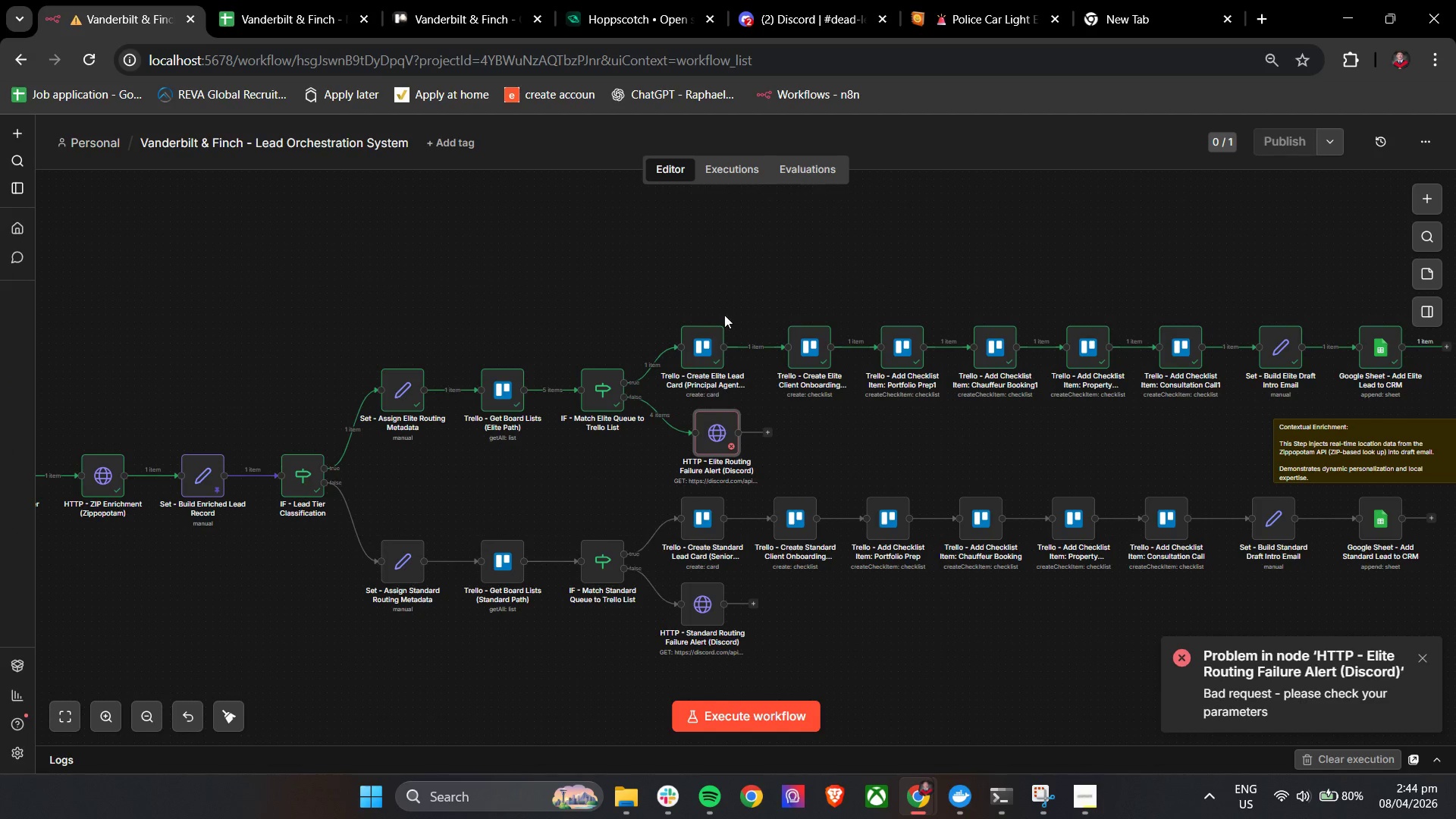 
left_click([778, 0])
 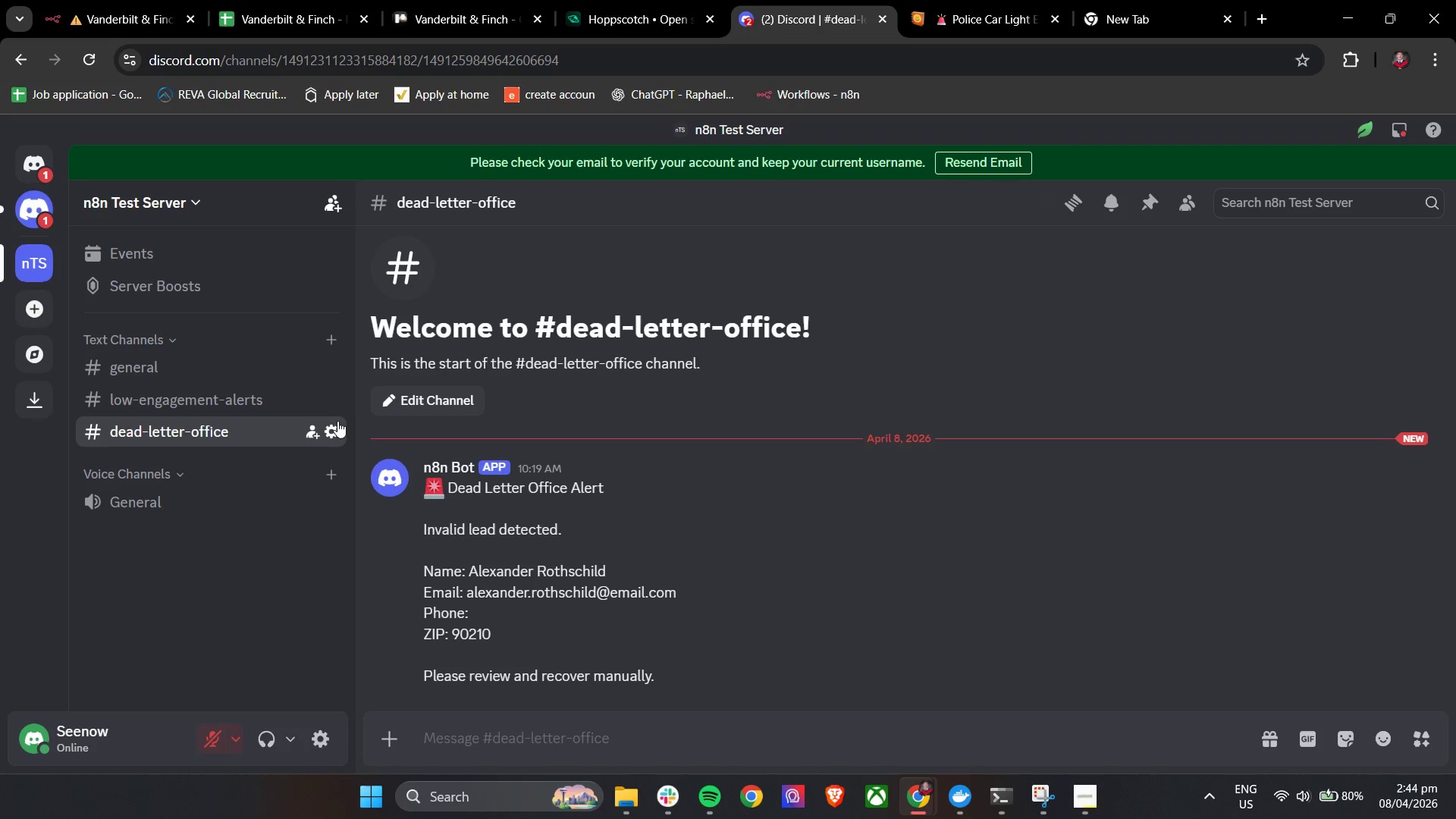 
scroll: coordinate [617, 544], scroll_direction: down, amount: 5.0
 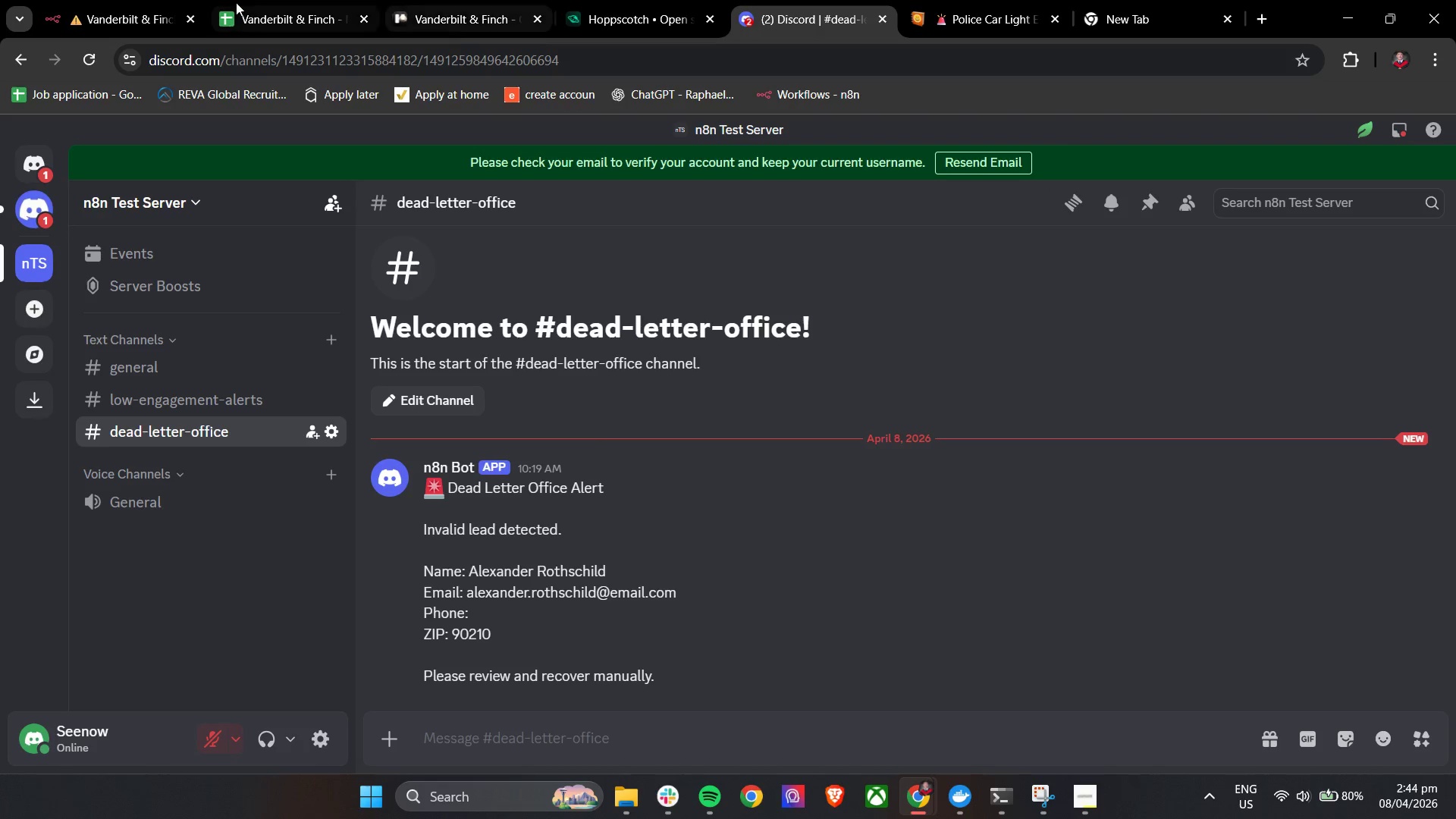 
left_click([105, 0])
 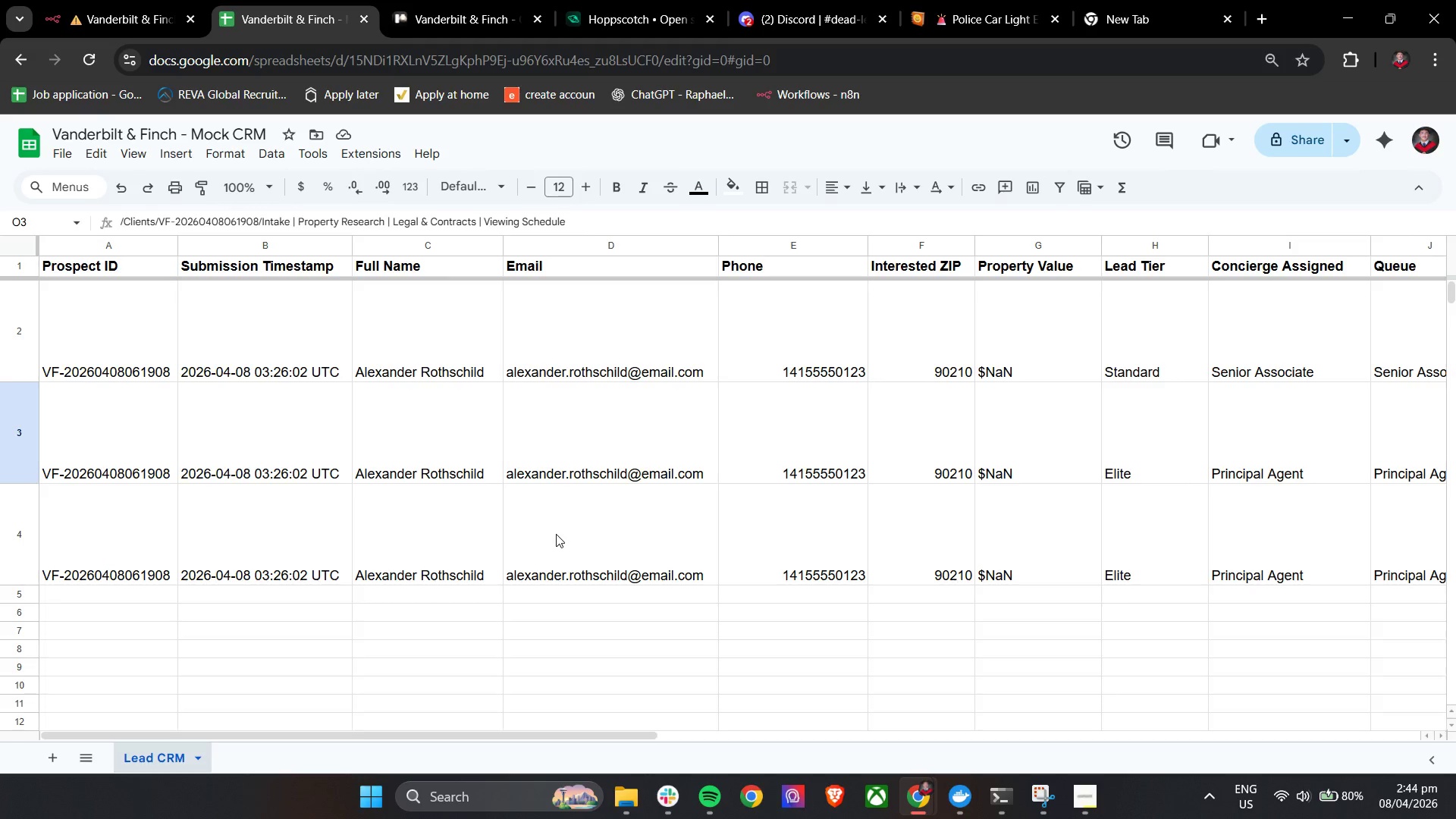 
hold_key(key=ShiftLeft, duration=1.5)
 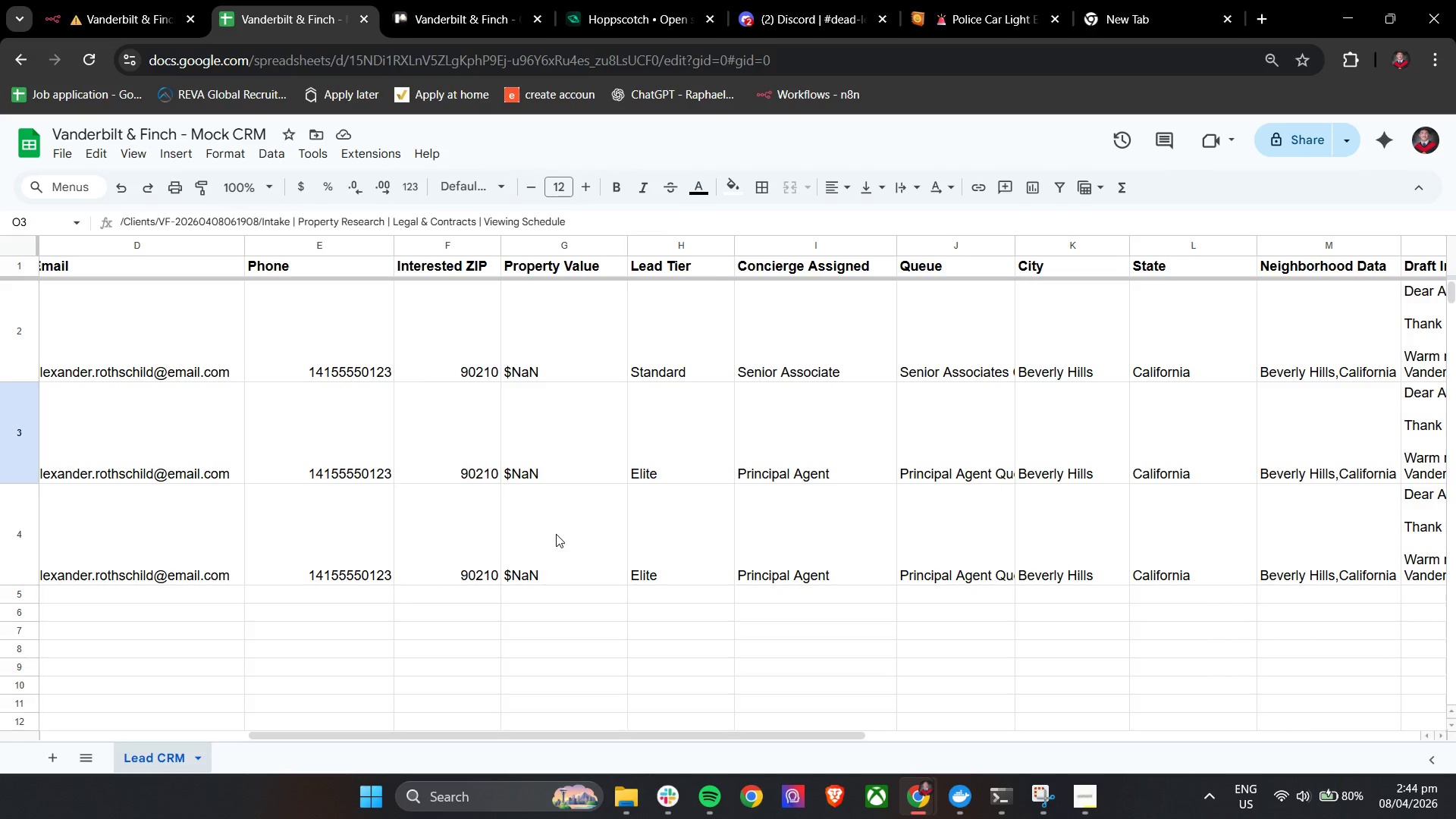 
hold_key(key=ShiftLeft, duration=1.5)
scroll: coordinate [556, 534], scroll_direction: down, amount: 5.0
 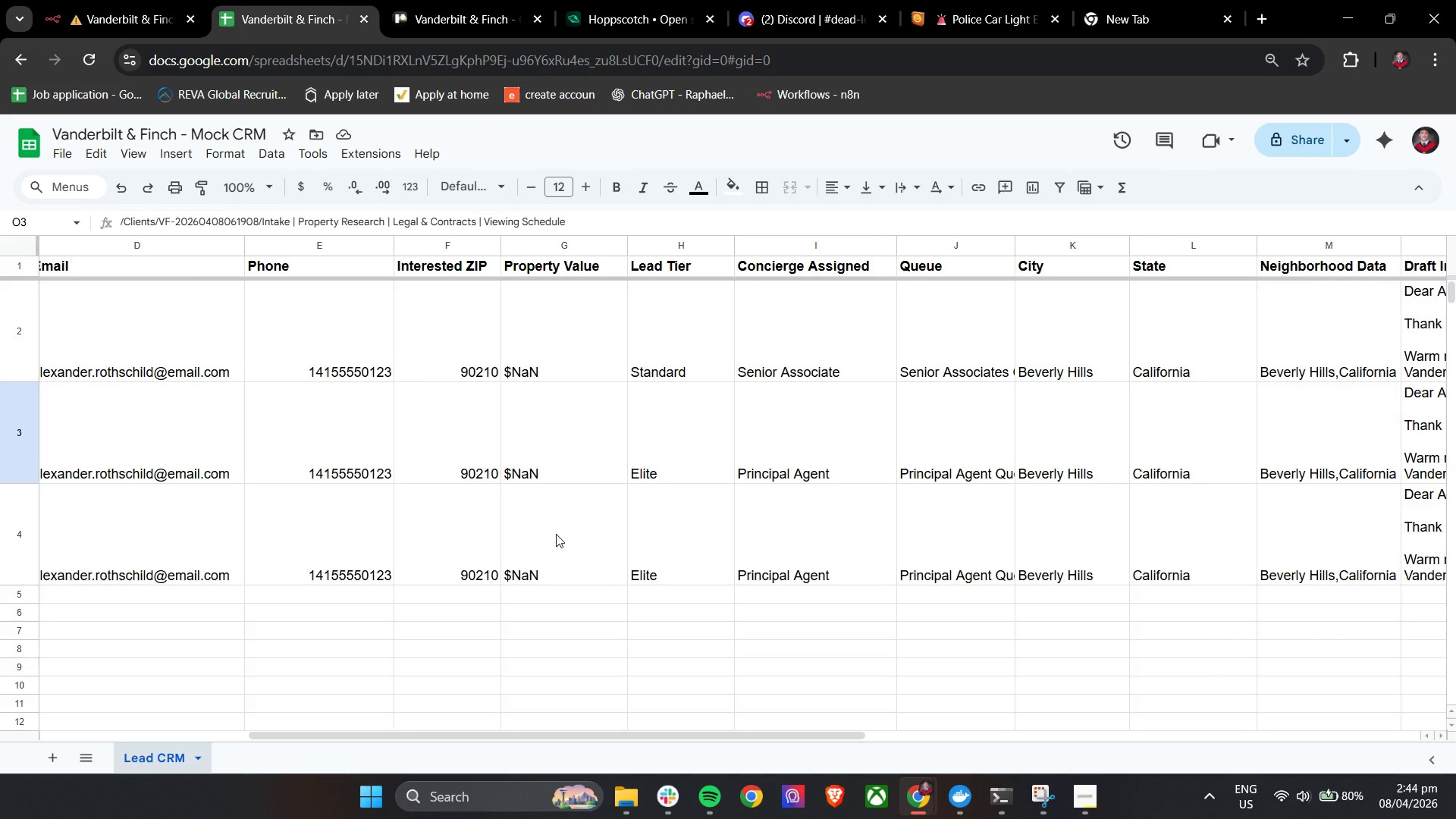 
hold_key(key=ShiftLeft, duration=1.16)
scroll: coordinate [556, 534], scroll_direction: up, amount: 20.0
 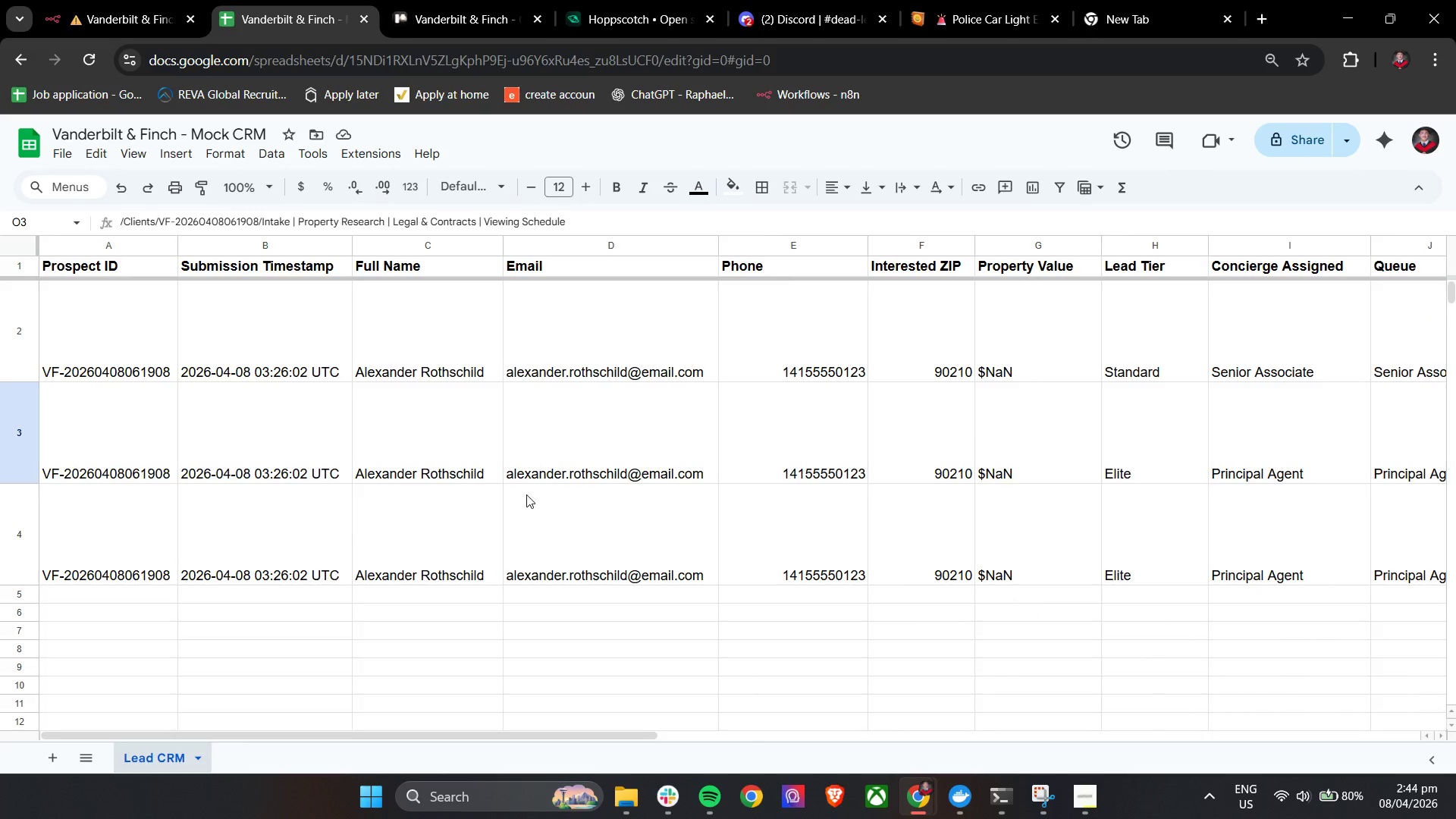 
left_click([771, 0])
 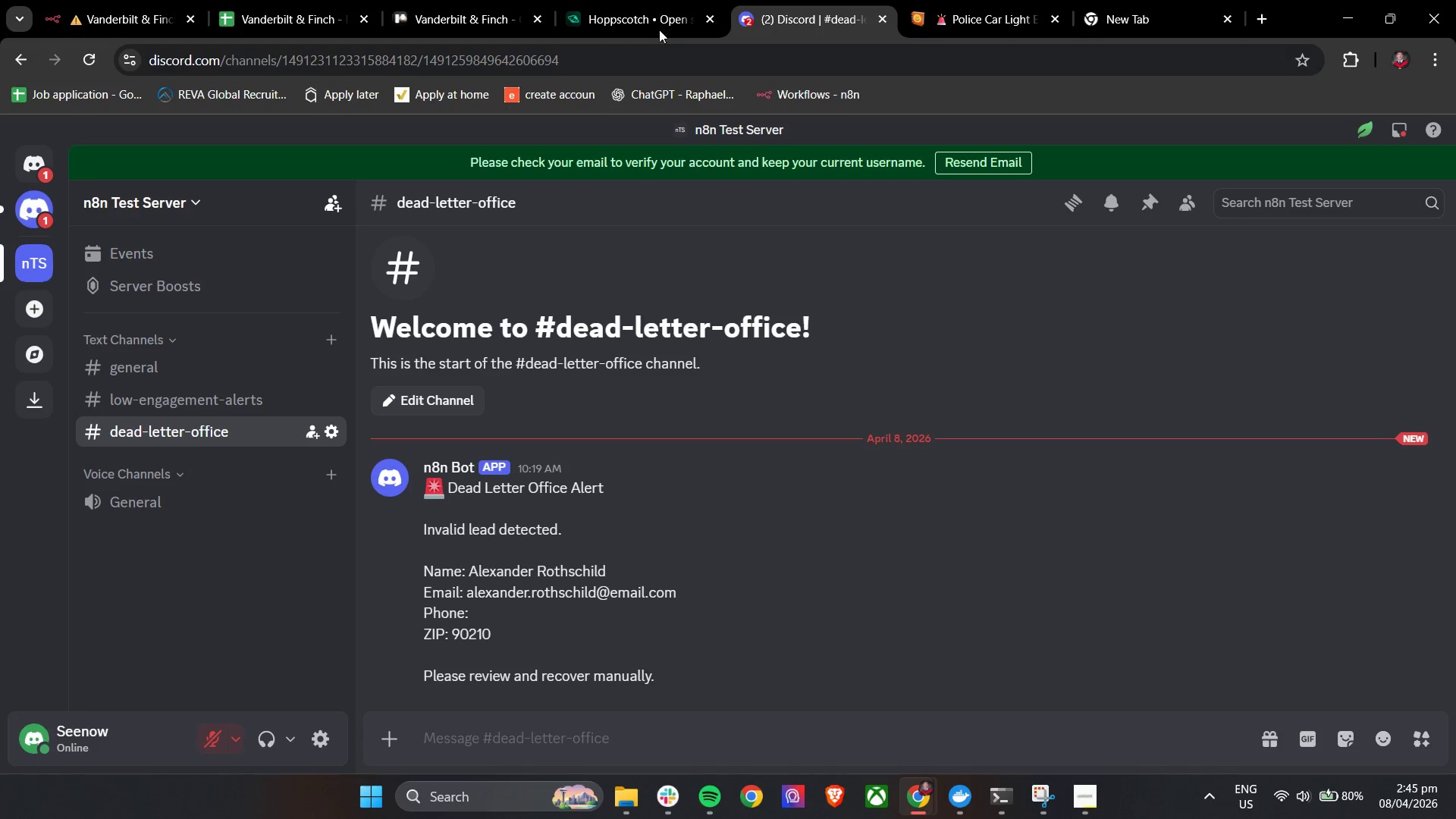 
left_click([666, 0])
 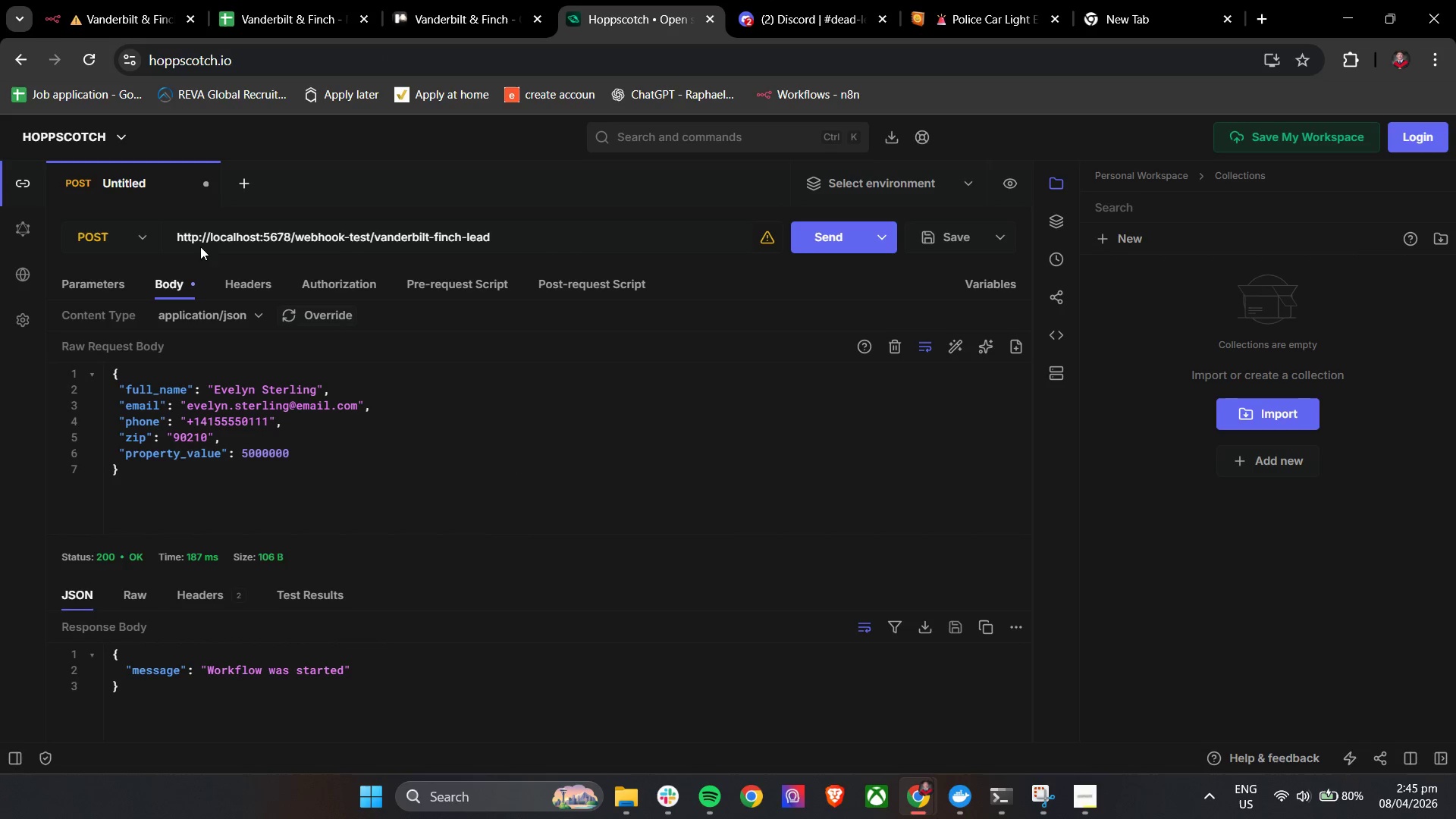 
left_click([111, 0])
 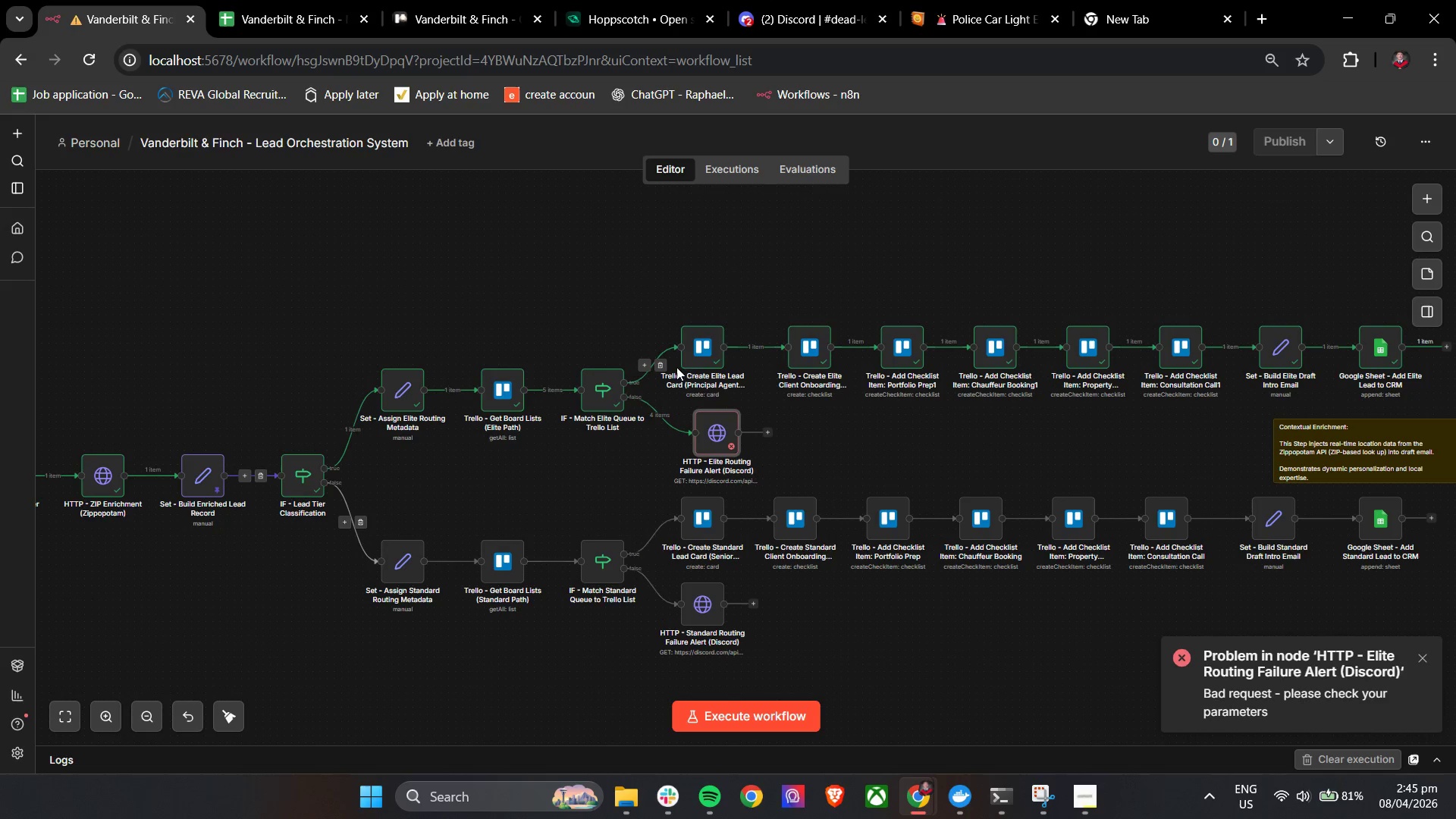 
double_click([695, 359])
 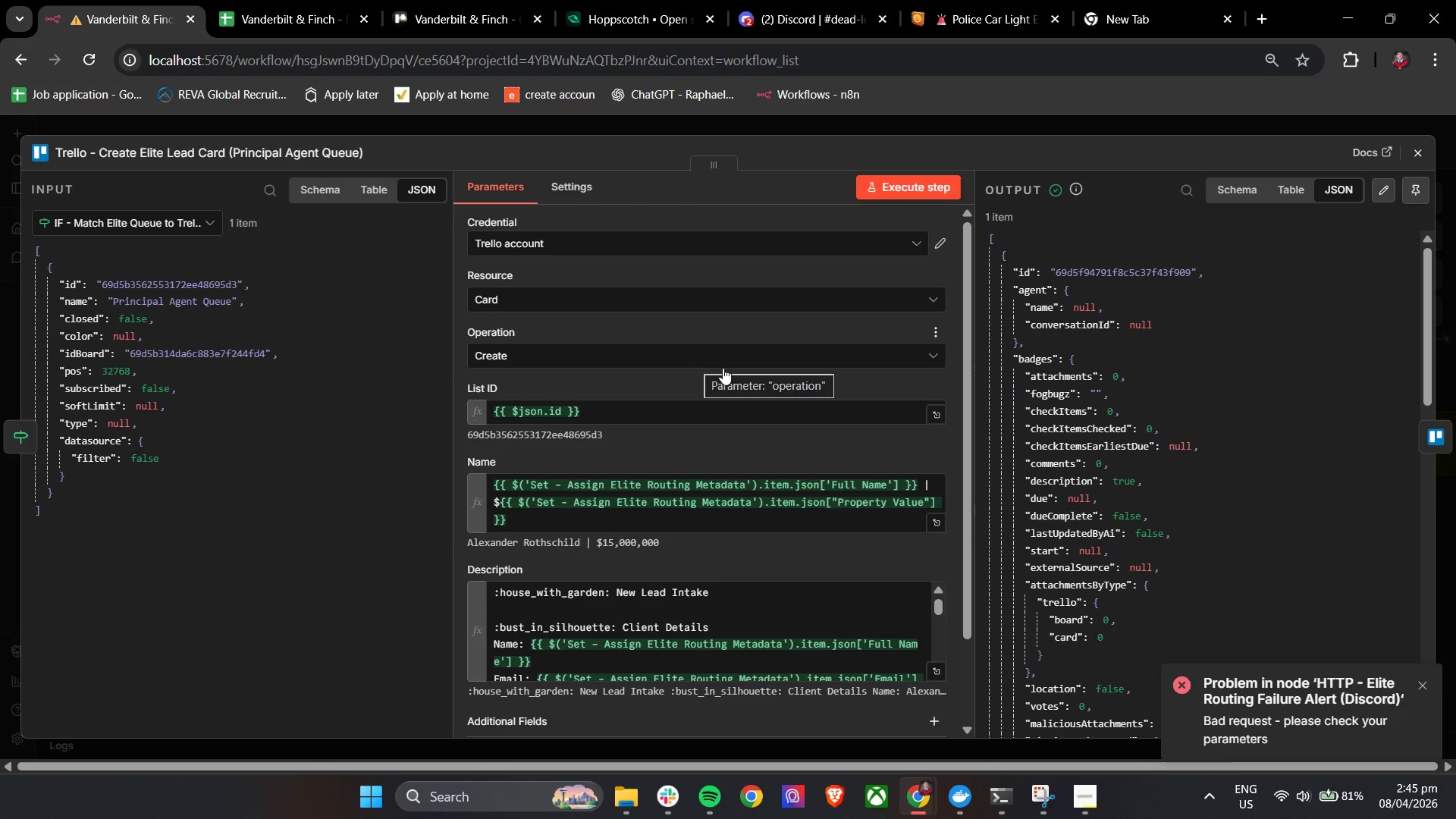 
left_click([1414, 153])
 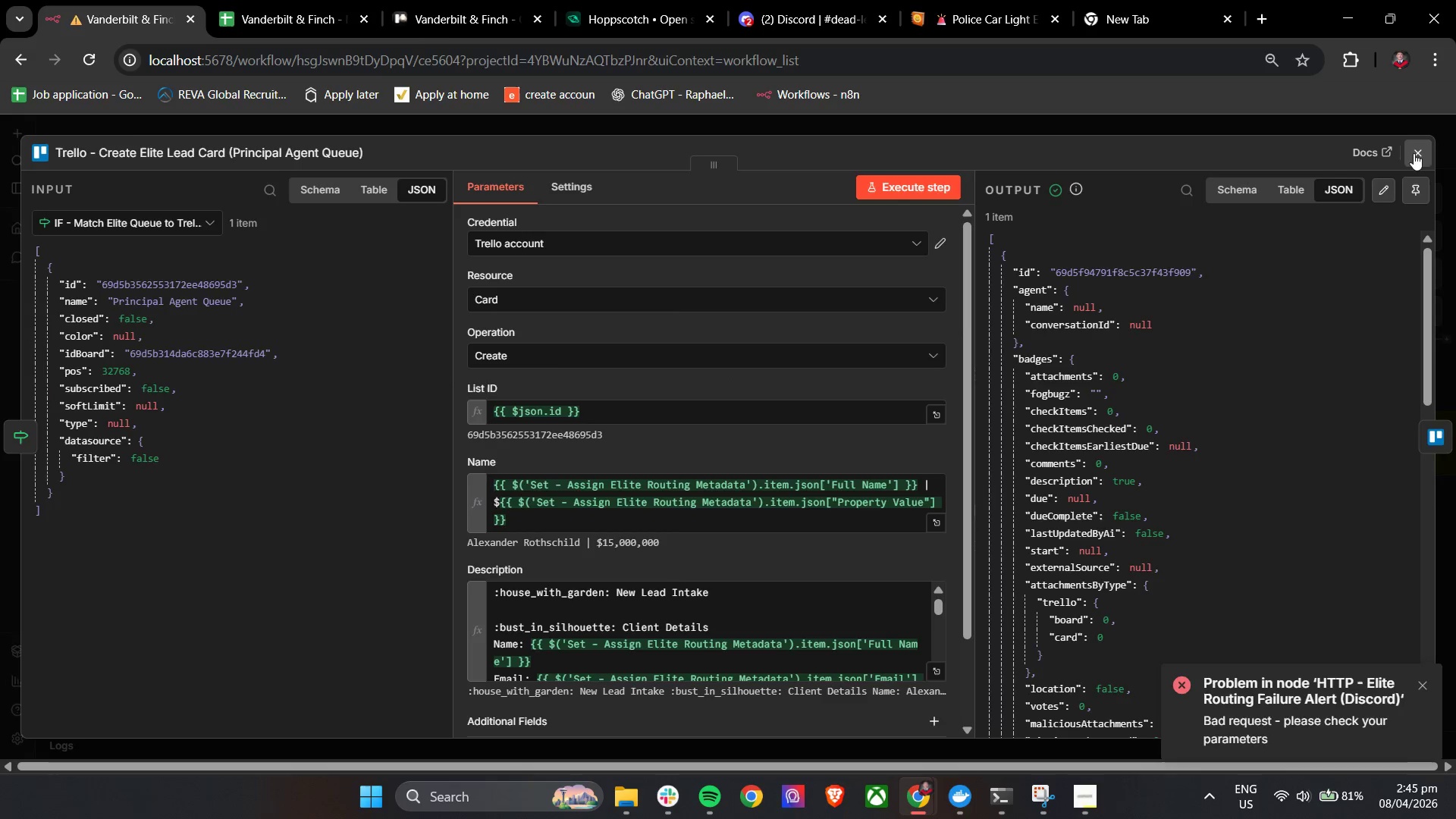 
hold_key(key=ShiftLeft, duration=1.22)
scroll: coordinate [312, 513], scroll_direction: up, amount: 15.0
 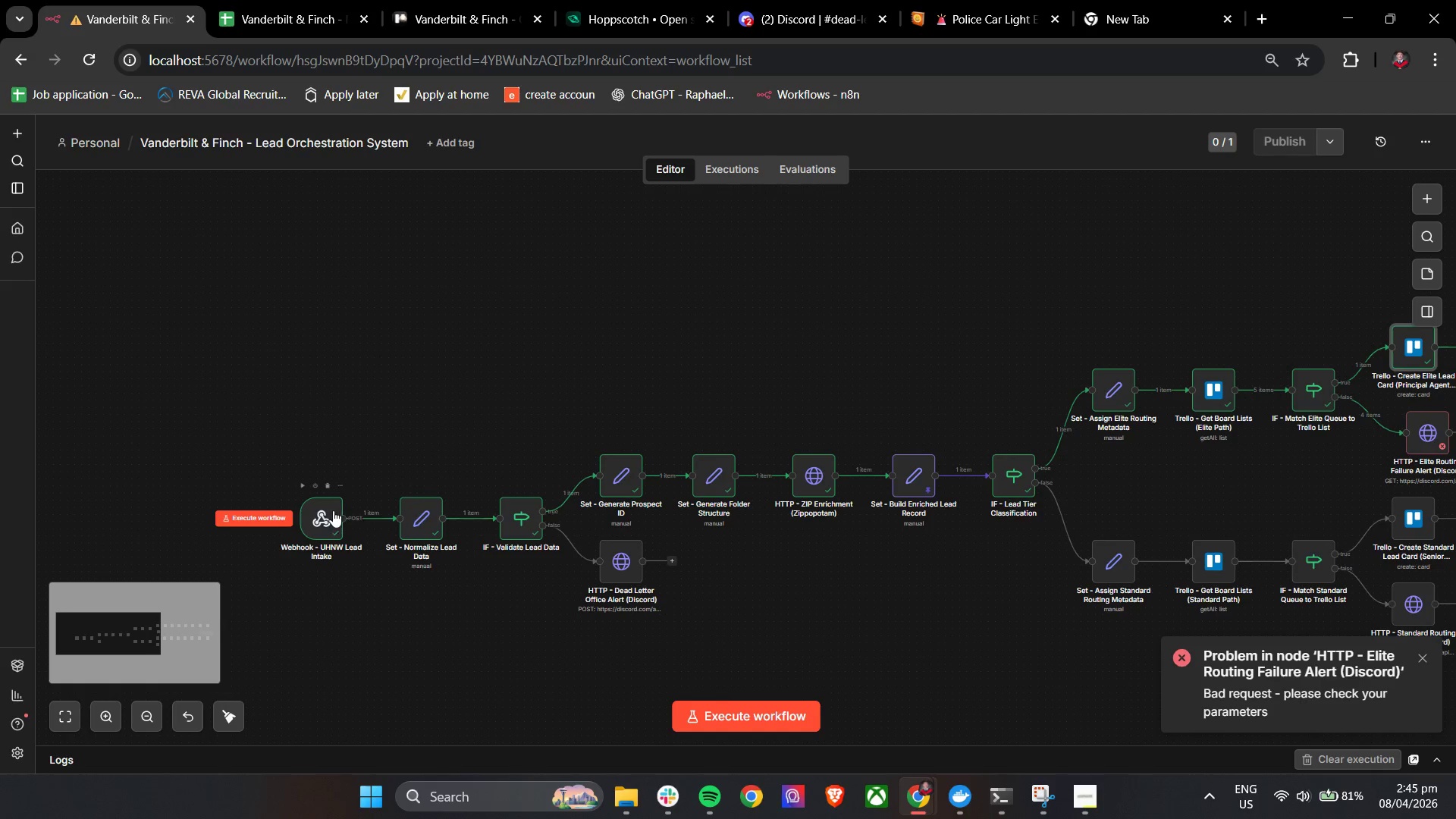 
double_click([333, 510])
 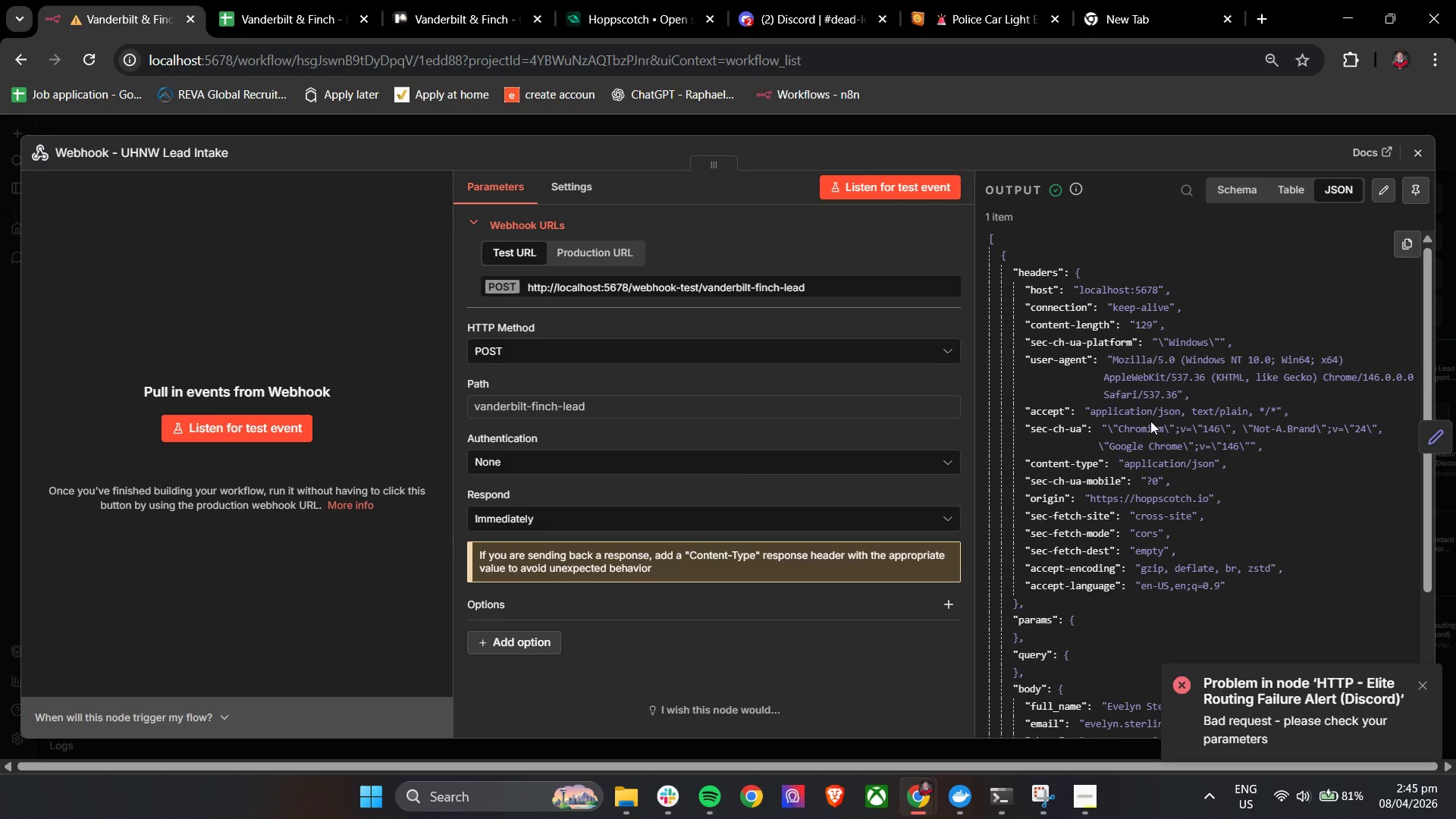 
scroll: coordinate [1244, 500], scroll_direction: down, amount: 10.0
 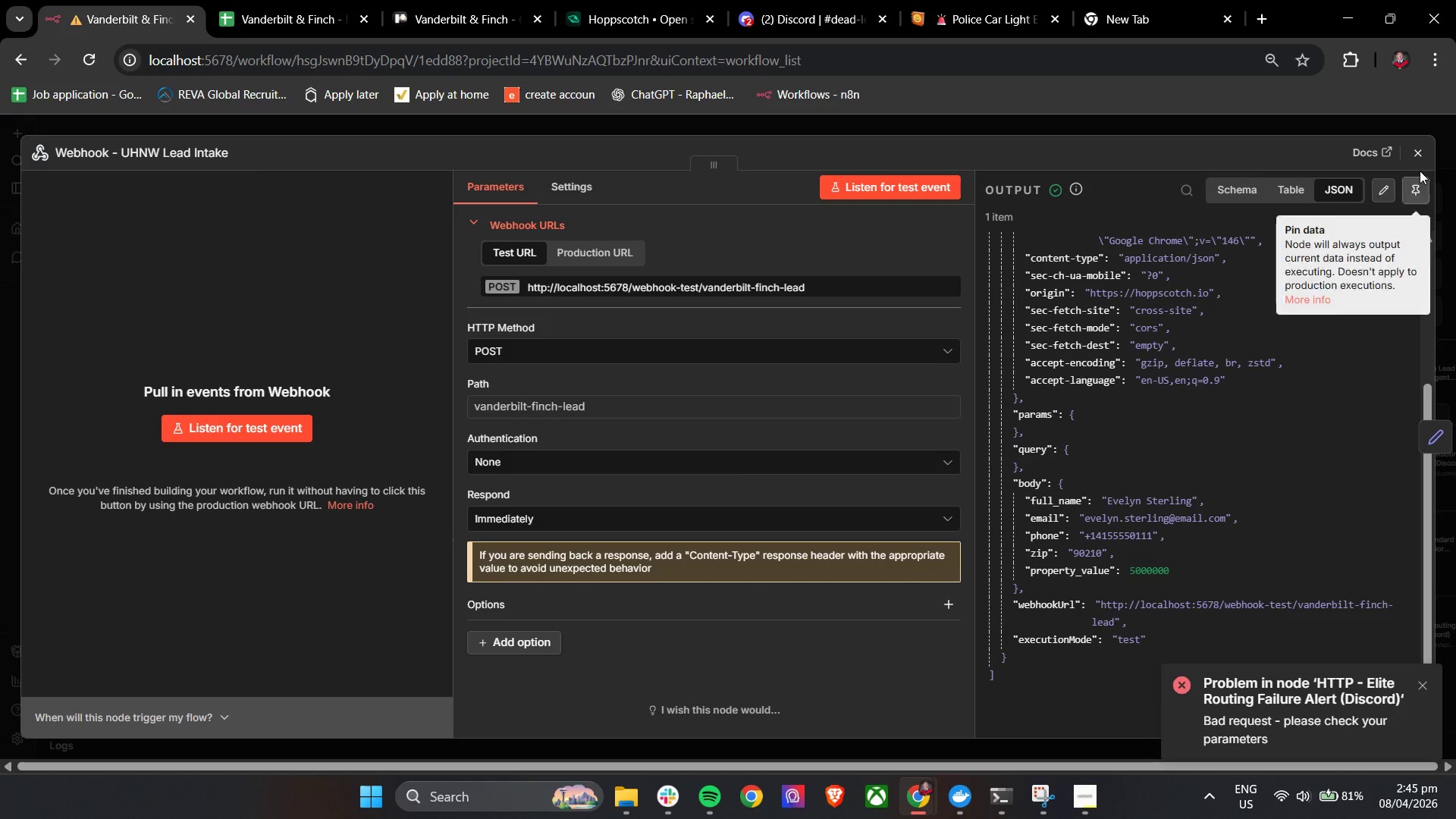 
left_click([1420, 149])
 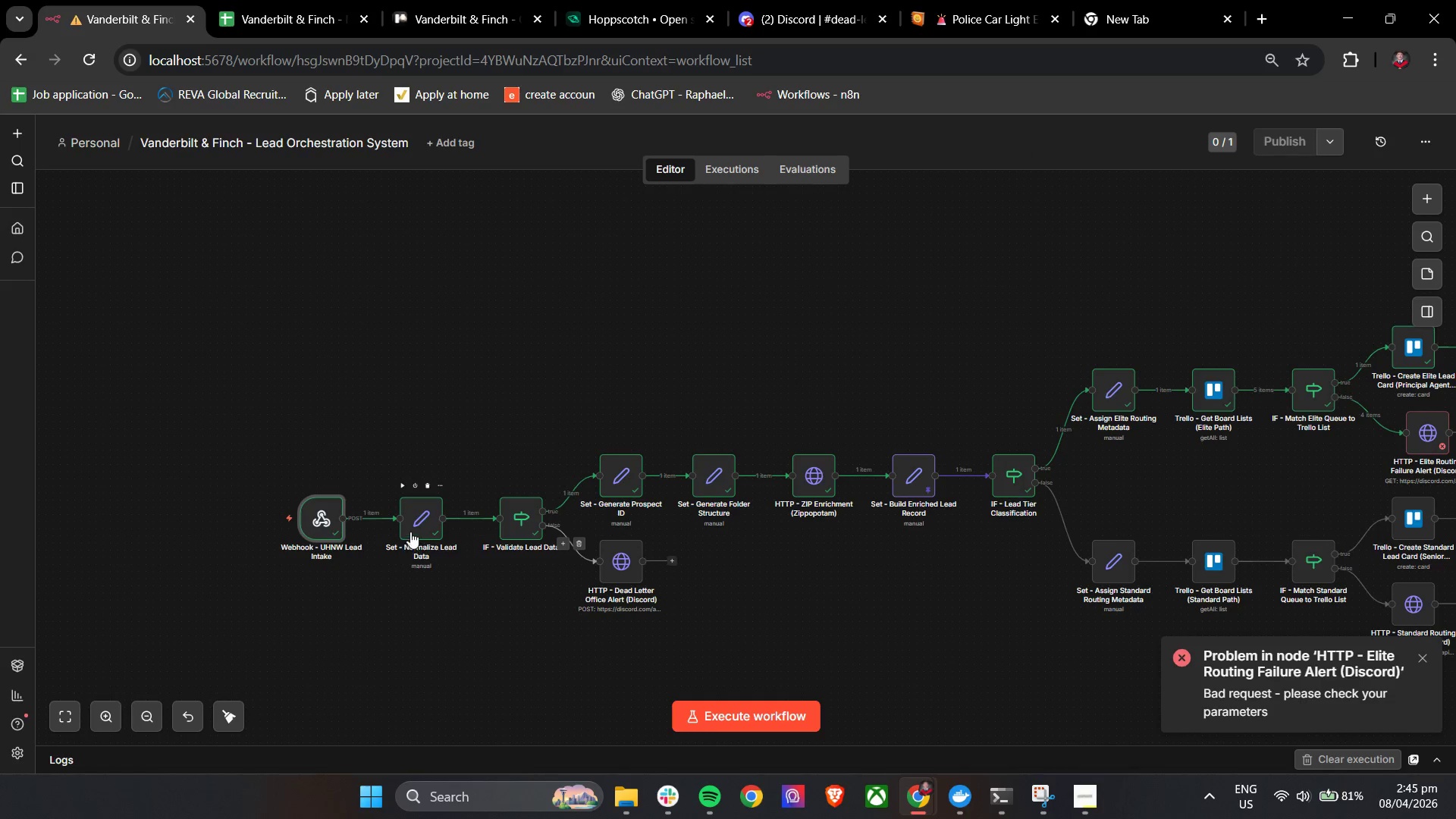 
double_click([413, 523])
 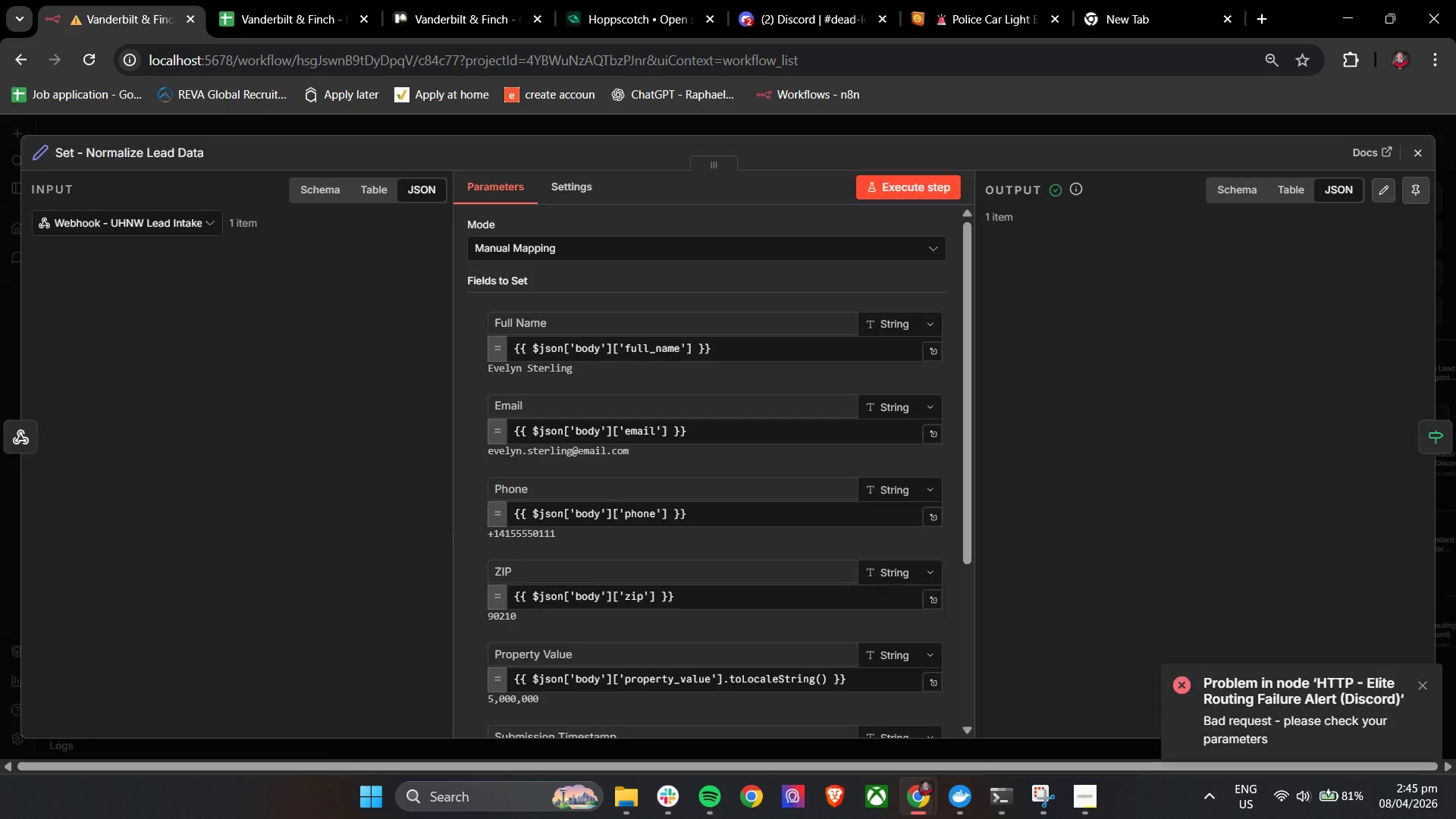 
left_click([1414, 159])
 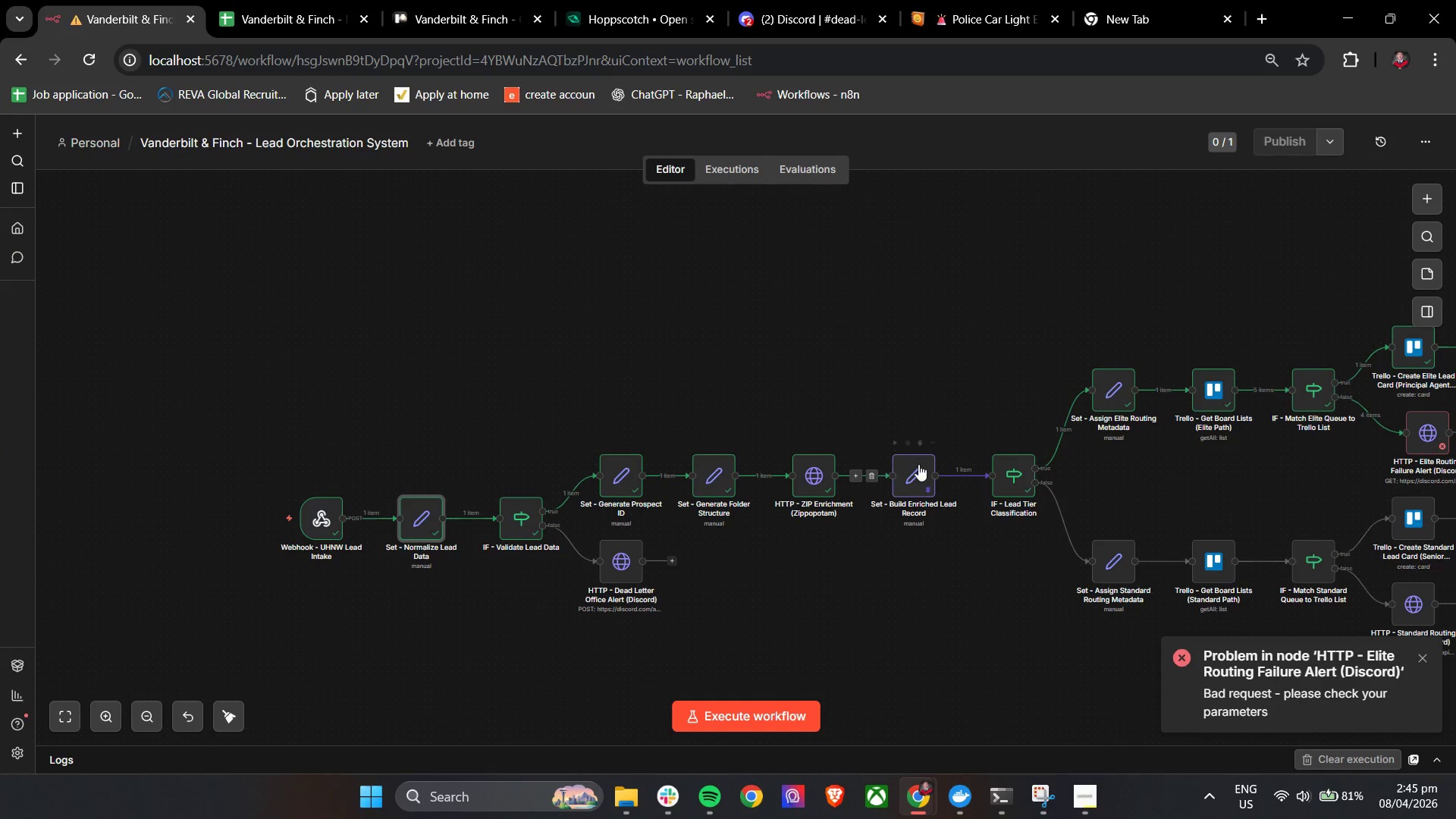 
left_click([904, 469])
 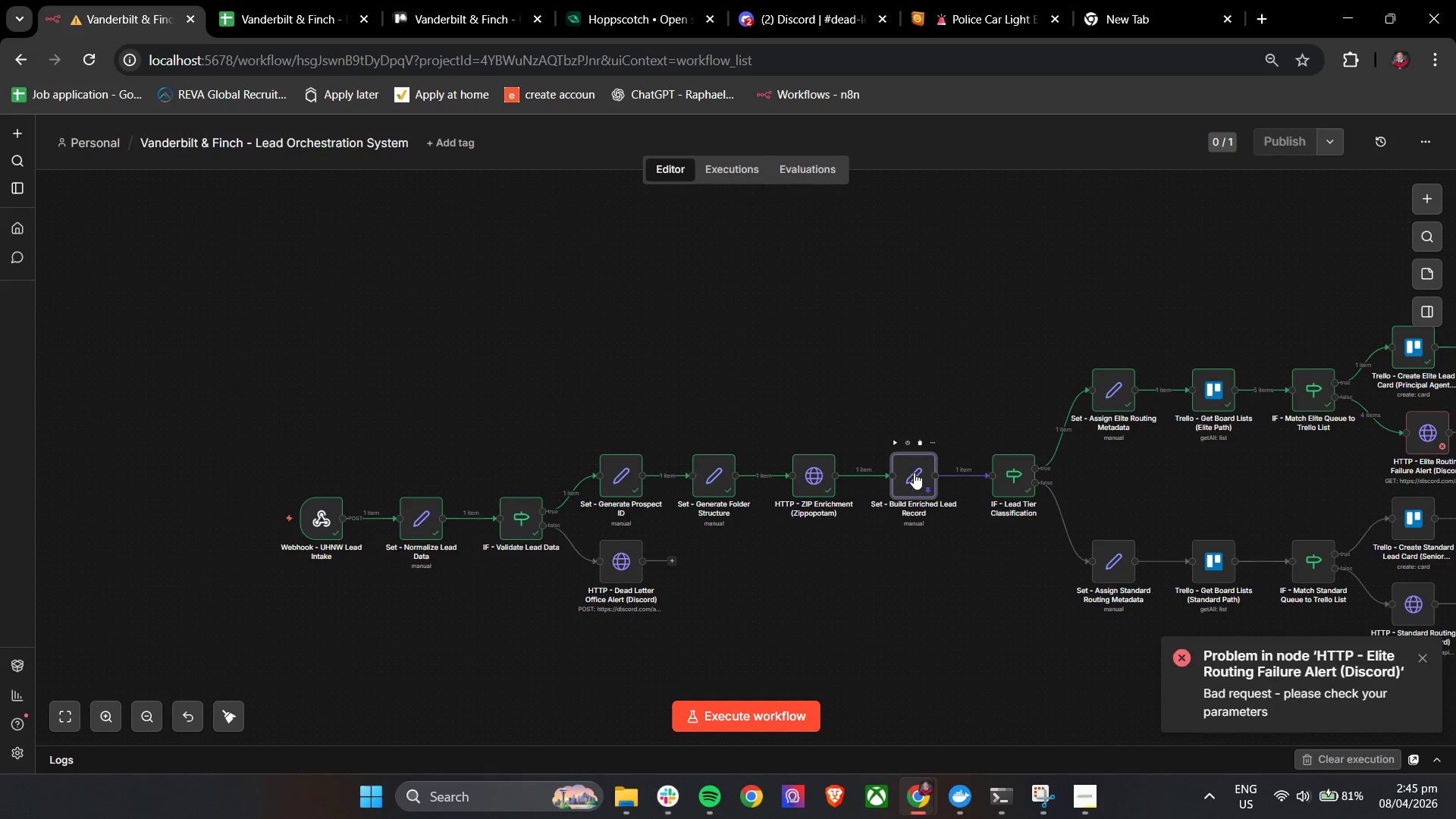 
double_click([914, 473])
 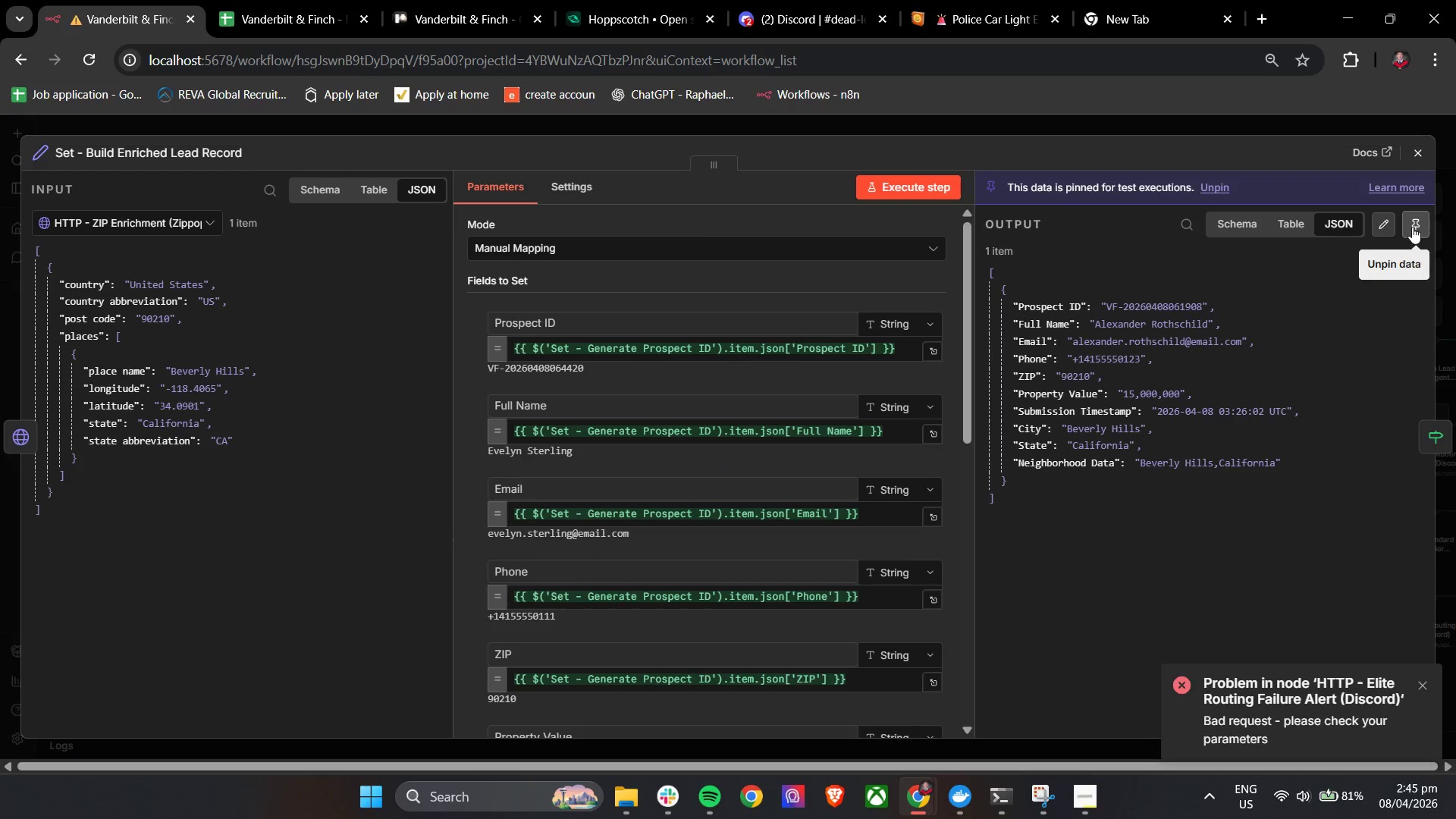 
left_click([1412, 227])
 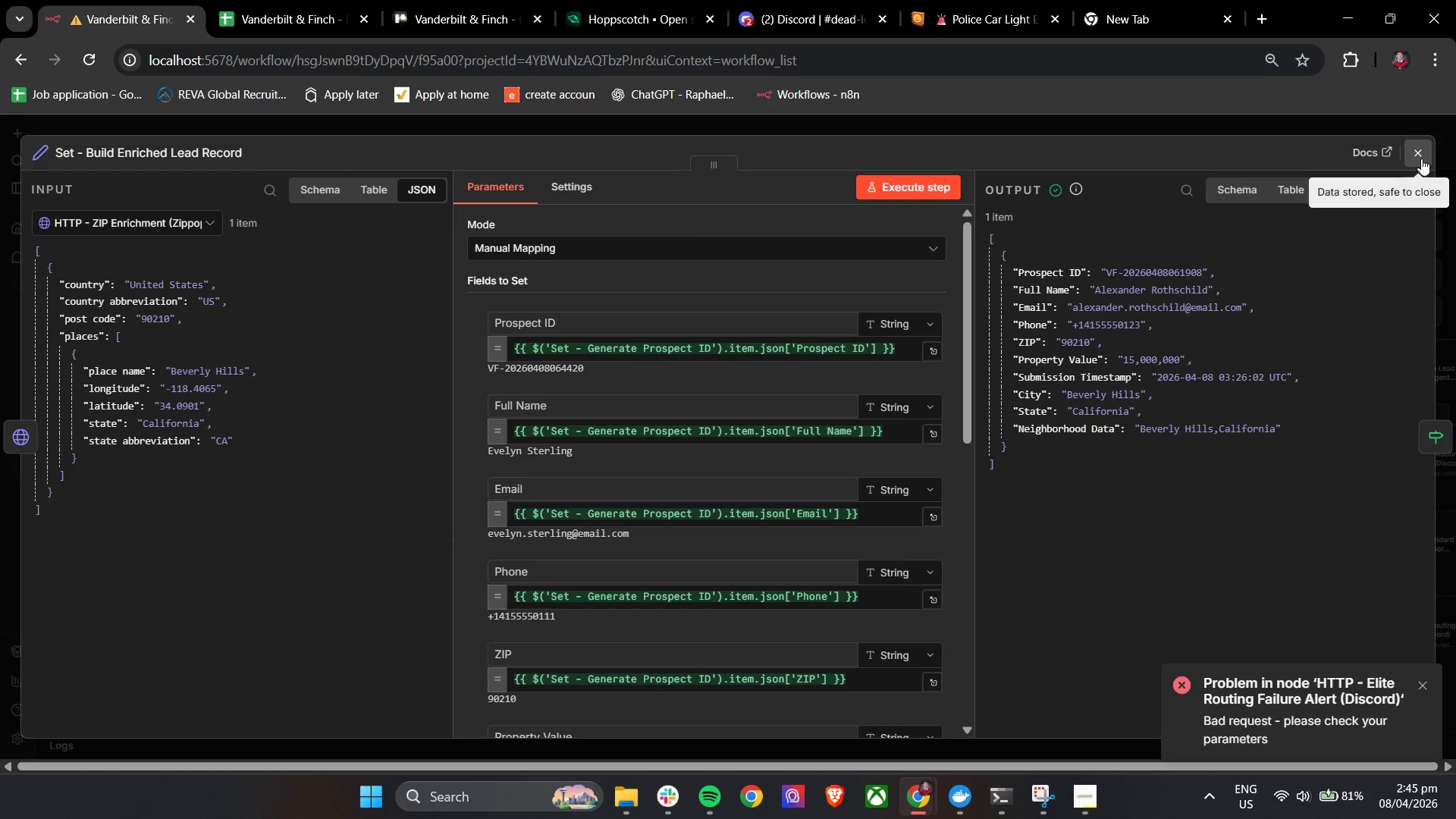 
left_click([1418, 150])
 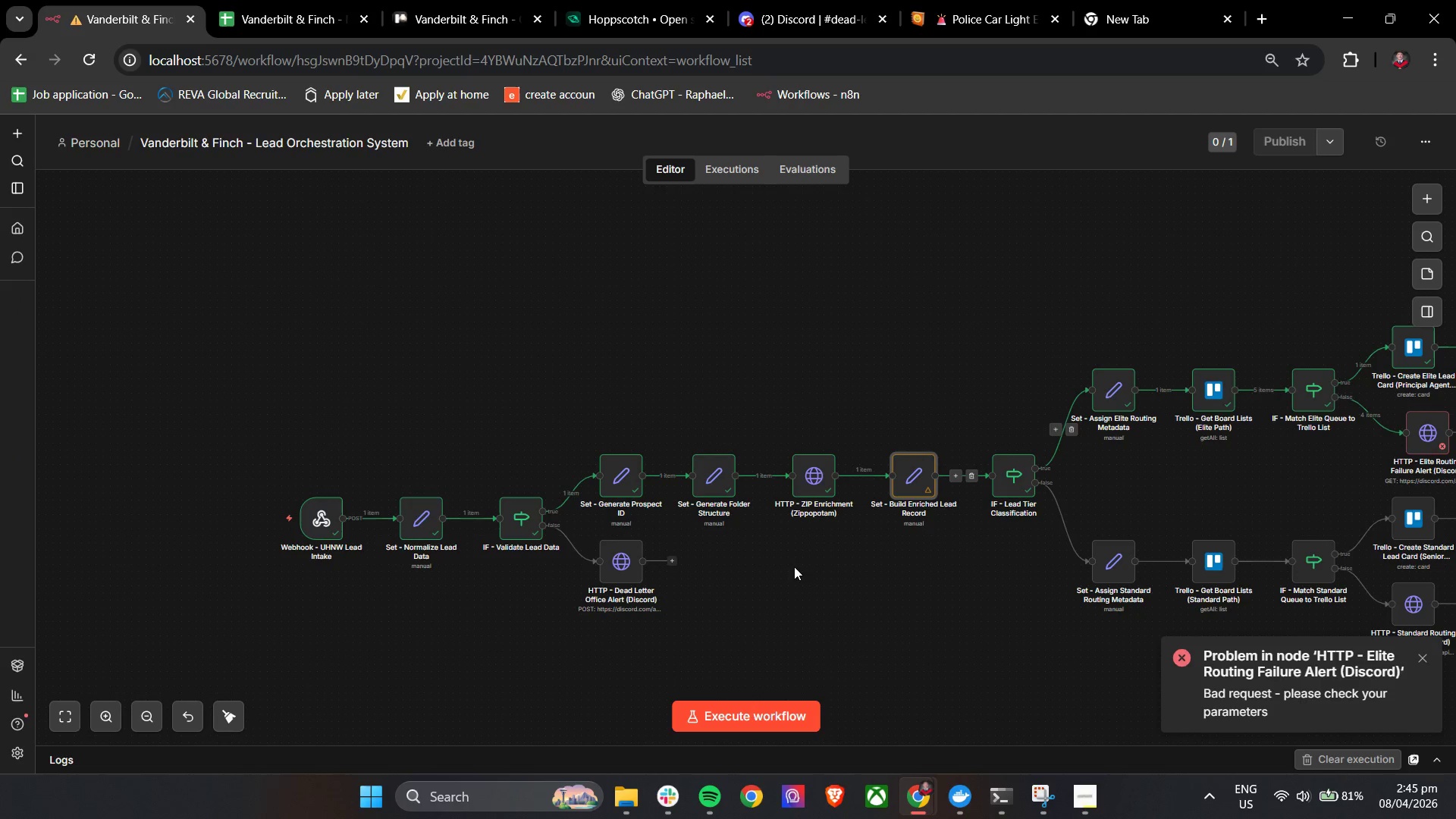 
hold_key(key=ShiftLeft, duration=1.52)
scroll: coordinate [776, 566], scroll_direction: down, amount: 5.0
 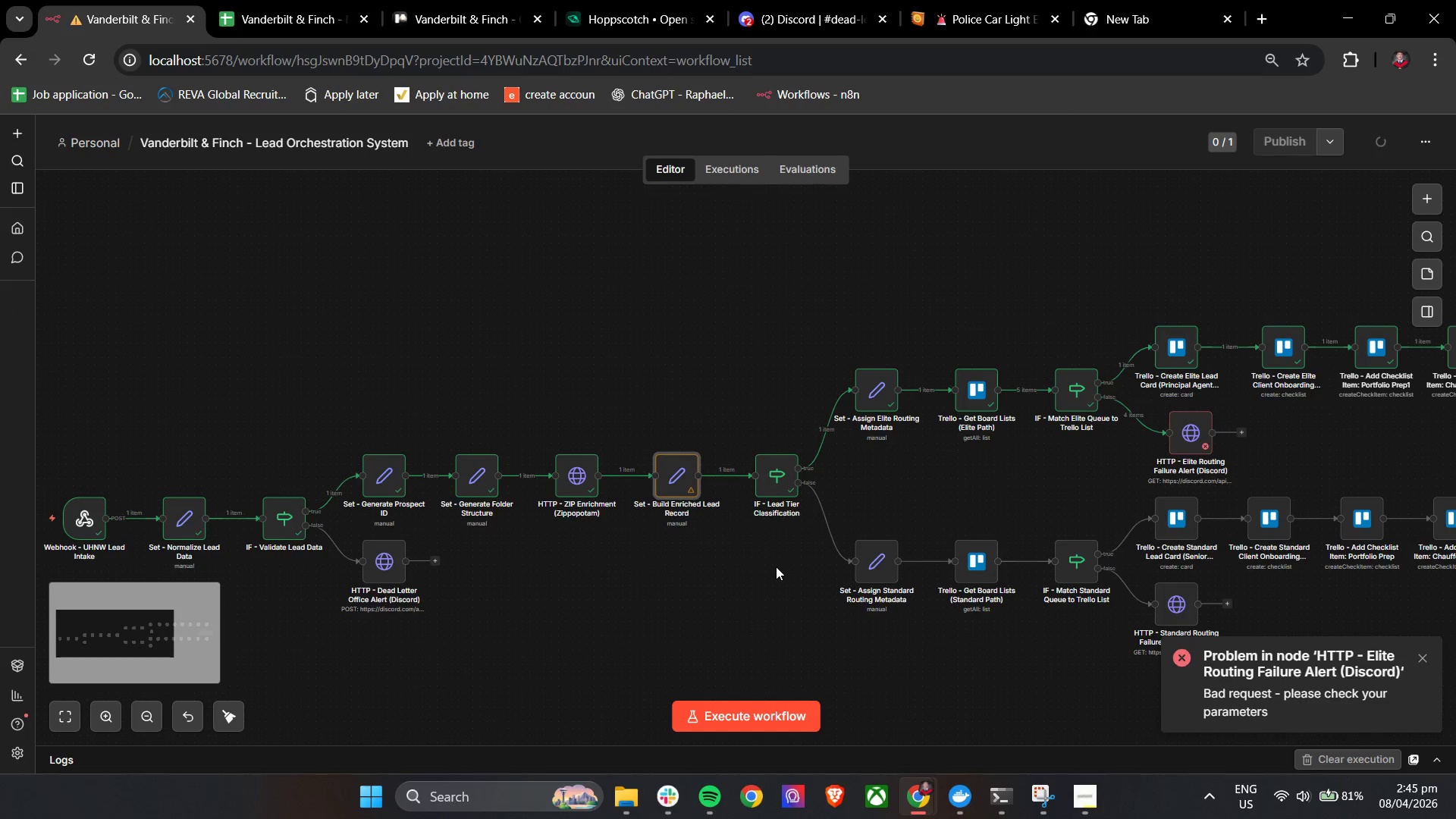 
hold_key(key=ShiftLeft, duration=1.01)
scroll: coordinate [776, 566], scroll_direction: up, amount: 6.0
 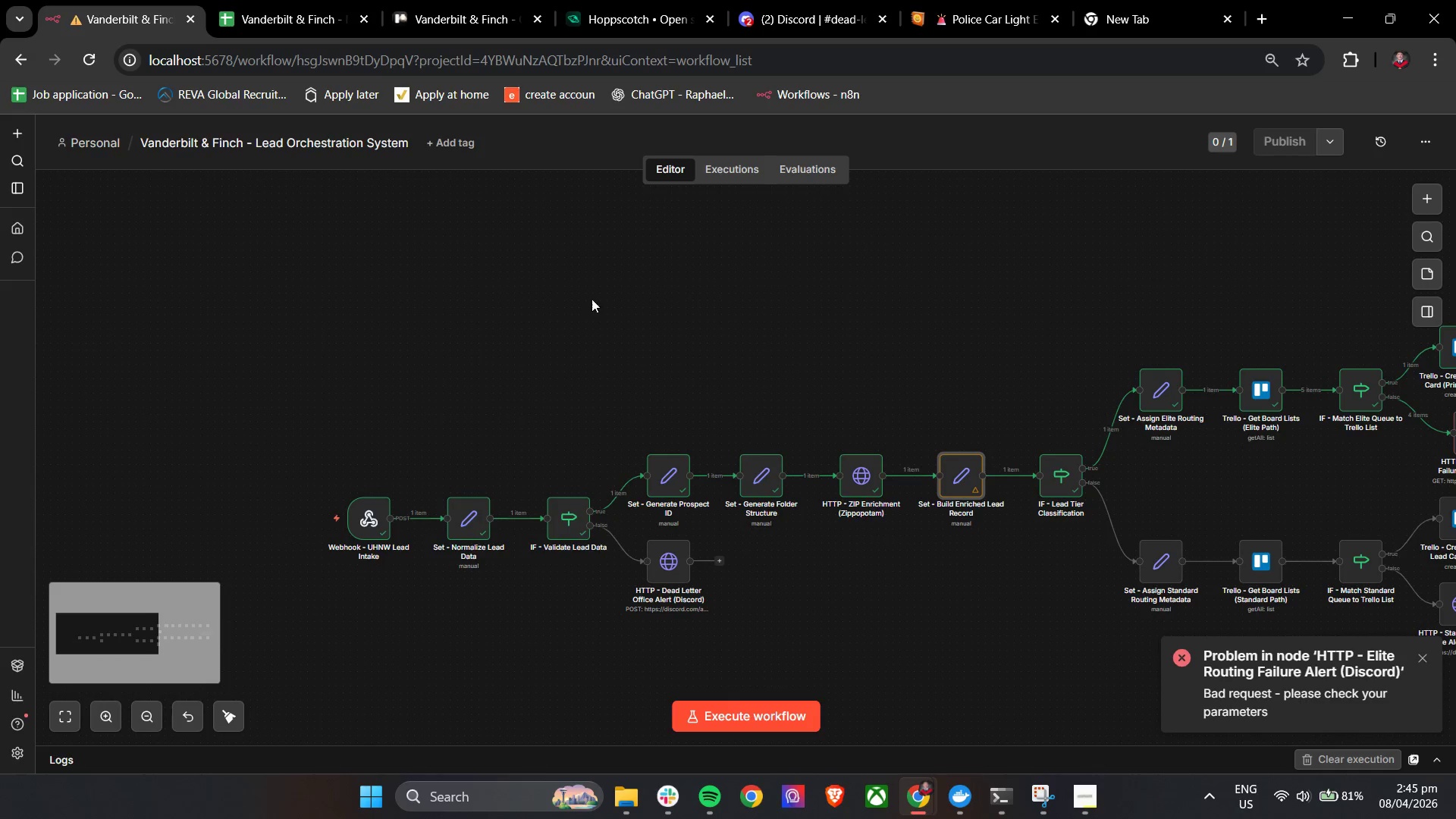 
left_click([425, 0])
 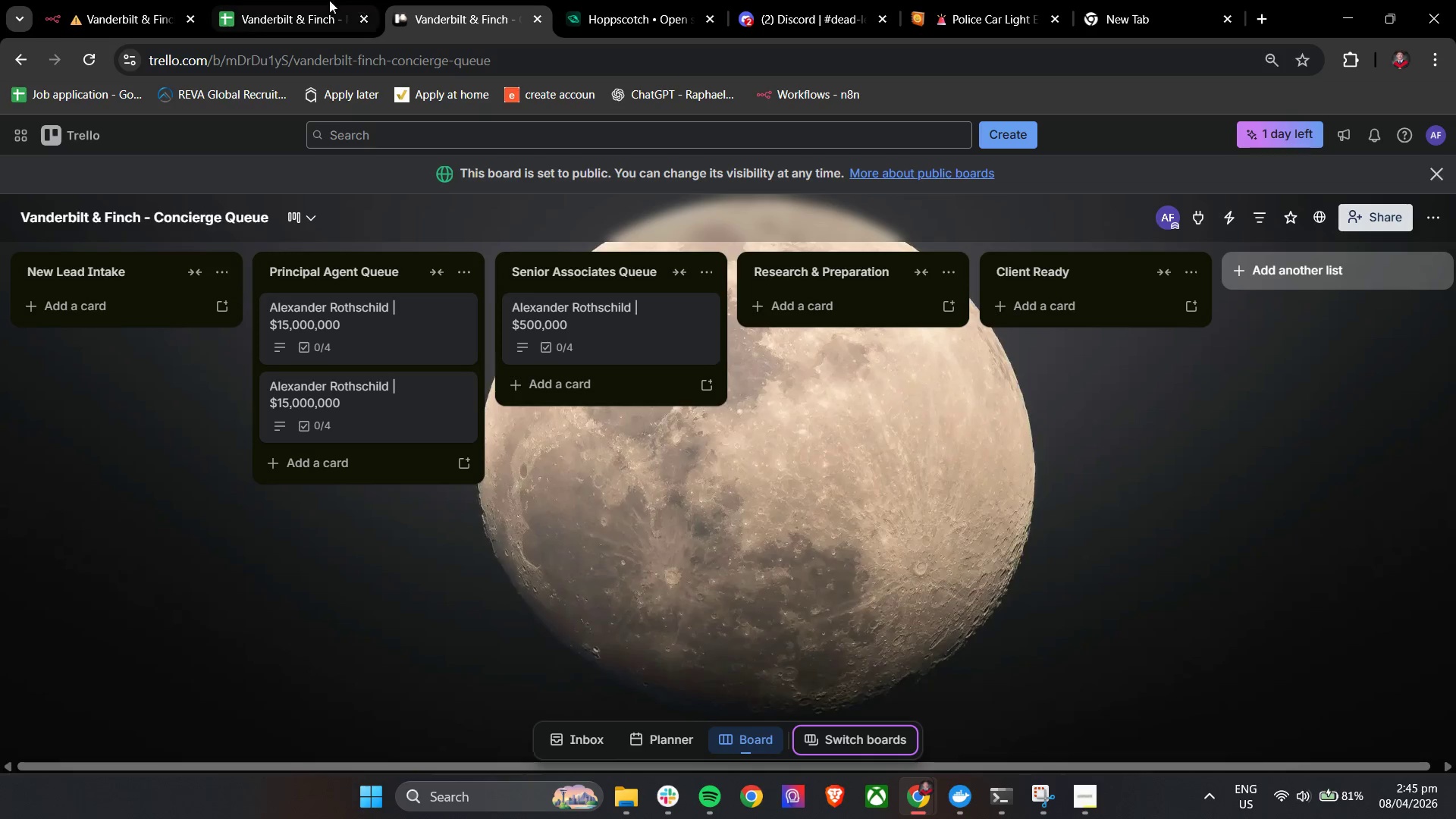 
left_click([305, 0])
 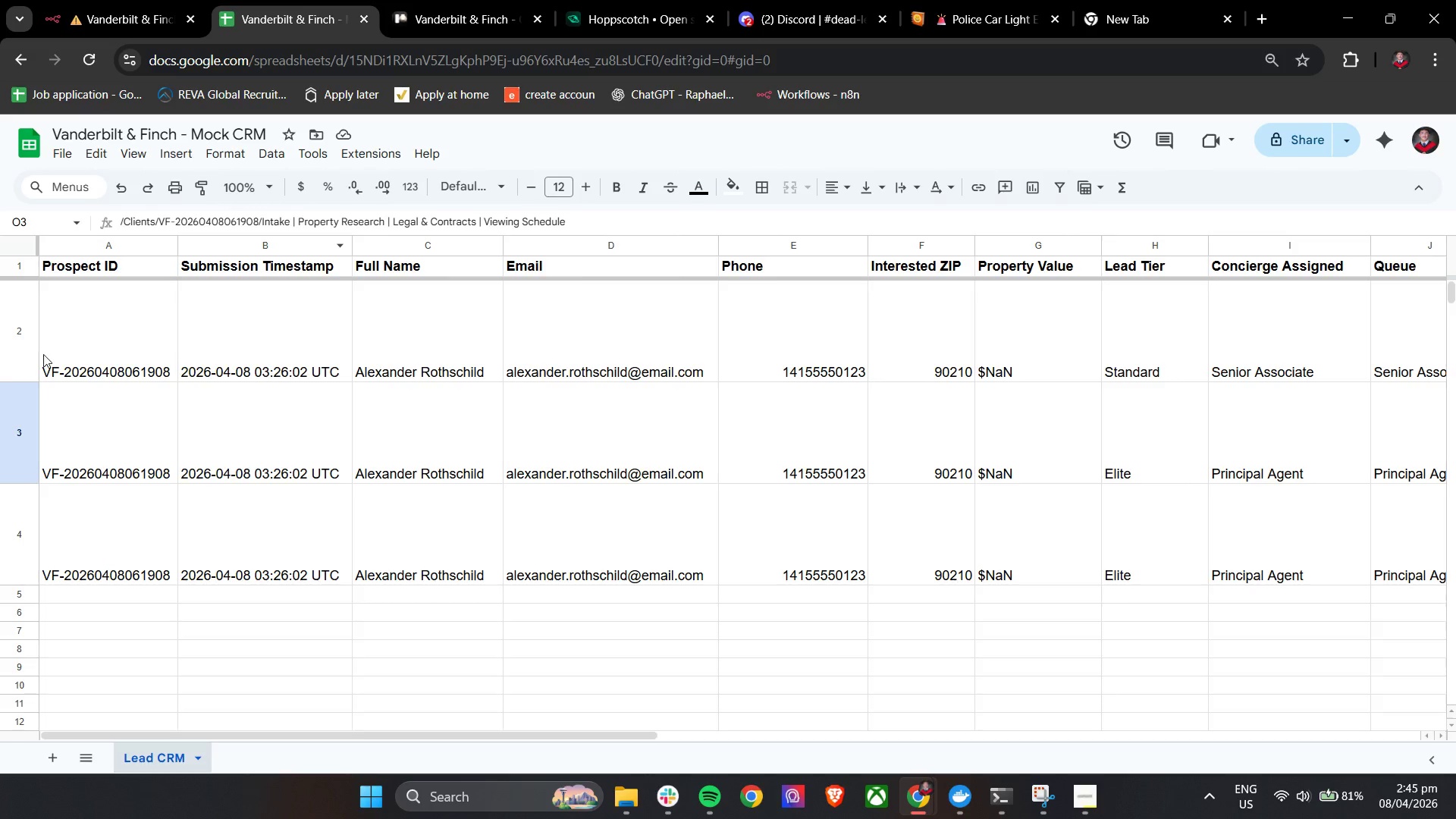 
hold_key(key=ControlLeft, duration=1.5)
left_click([18, 328])
 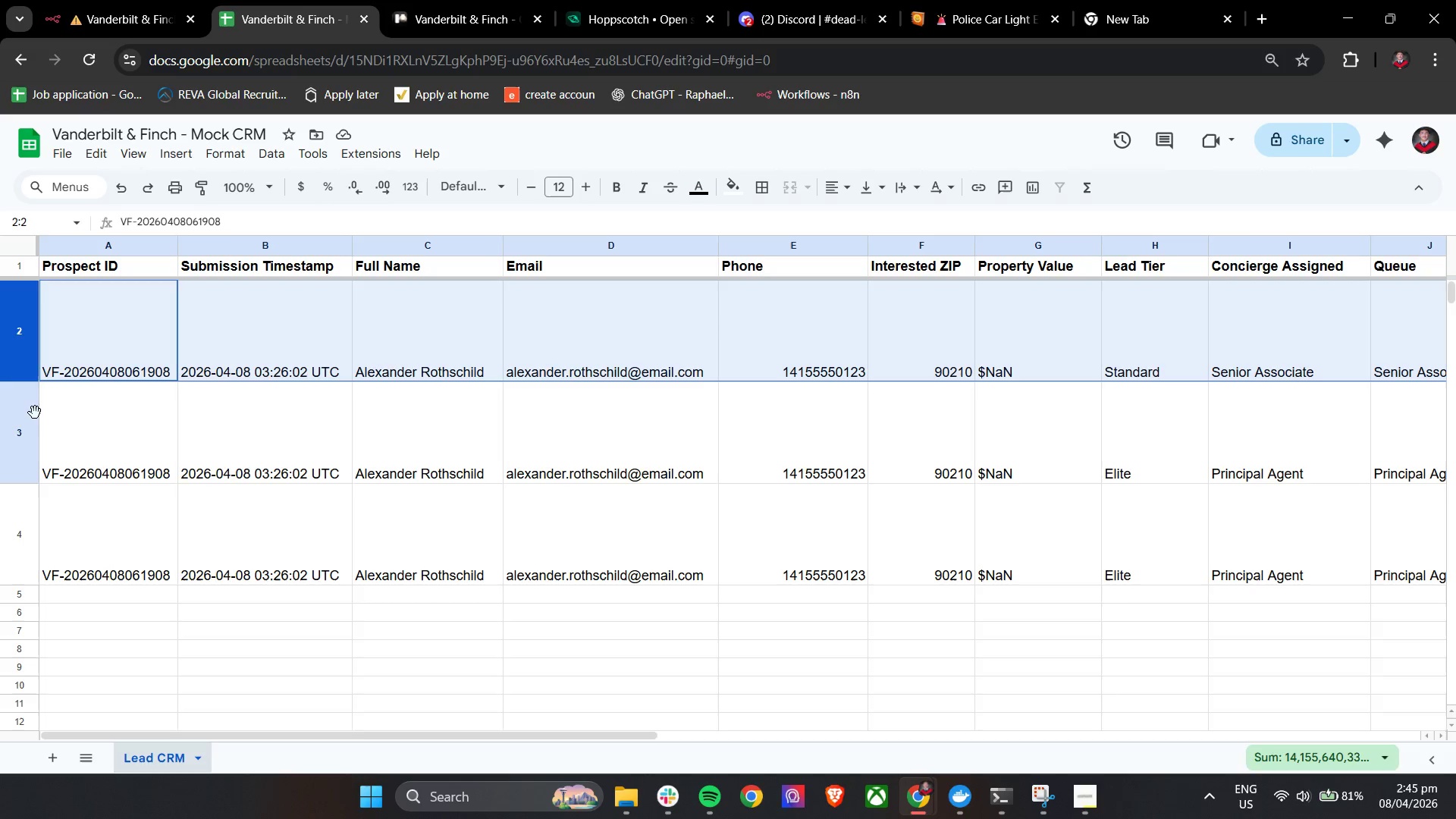 
left_click([11, 440])
 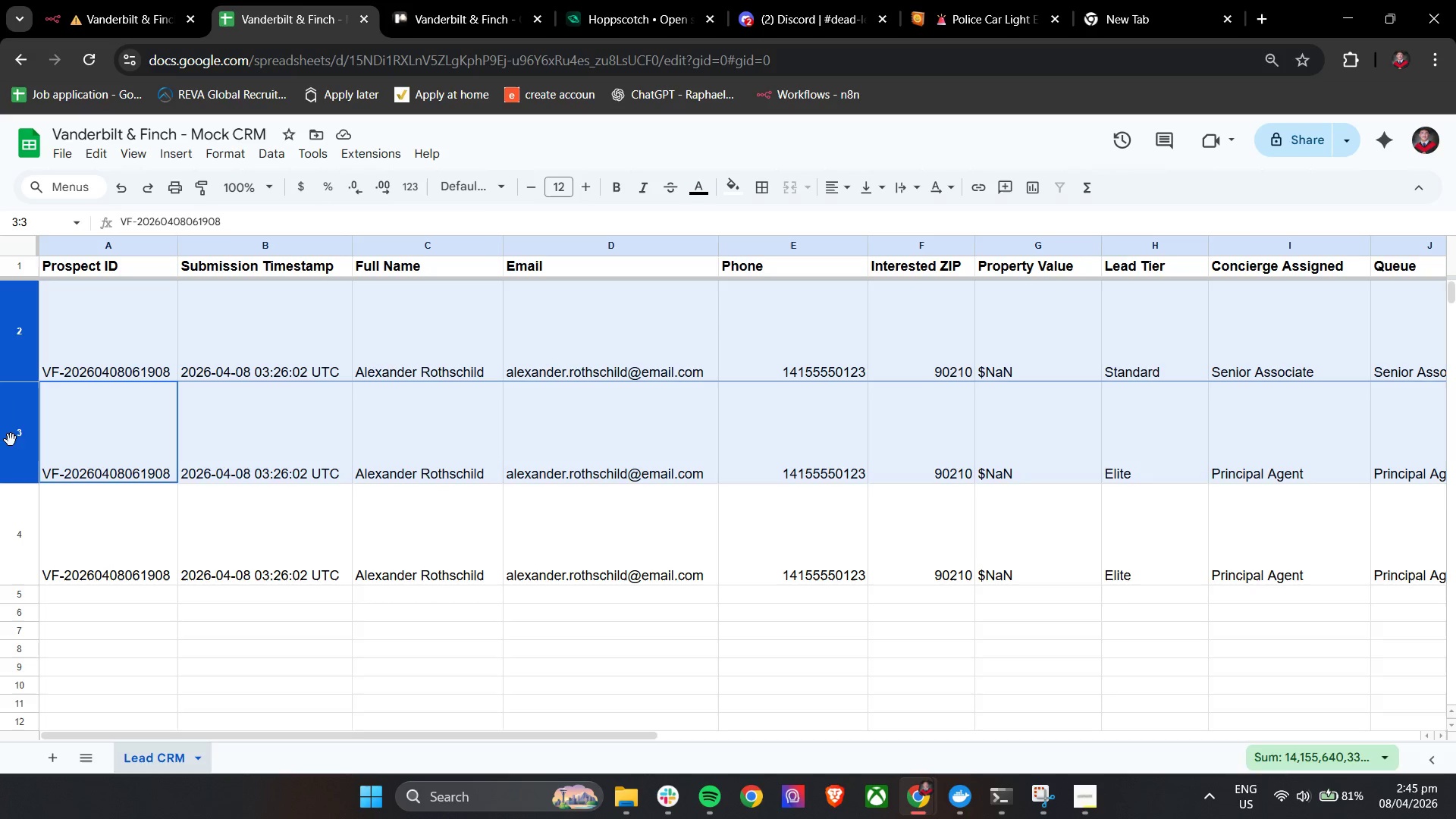 
hold_key(key=ControlLeft, duration=0.58)
double_click([14, 530])
 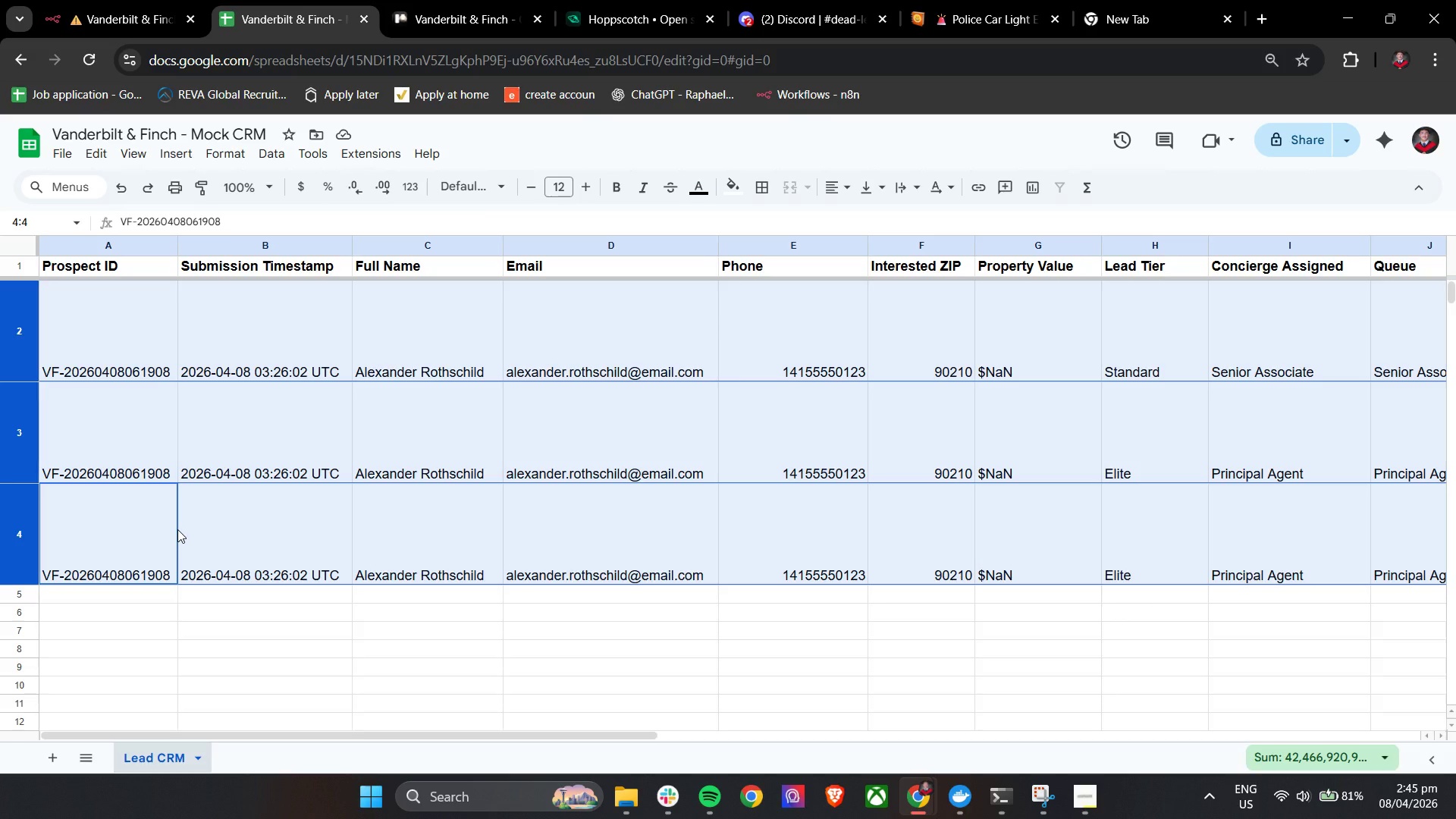 
key(Backspace)
 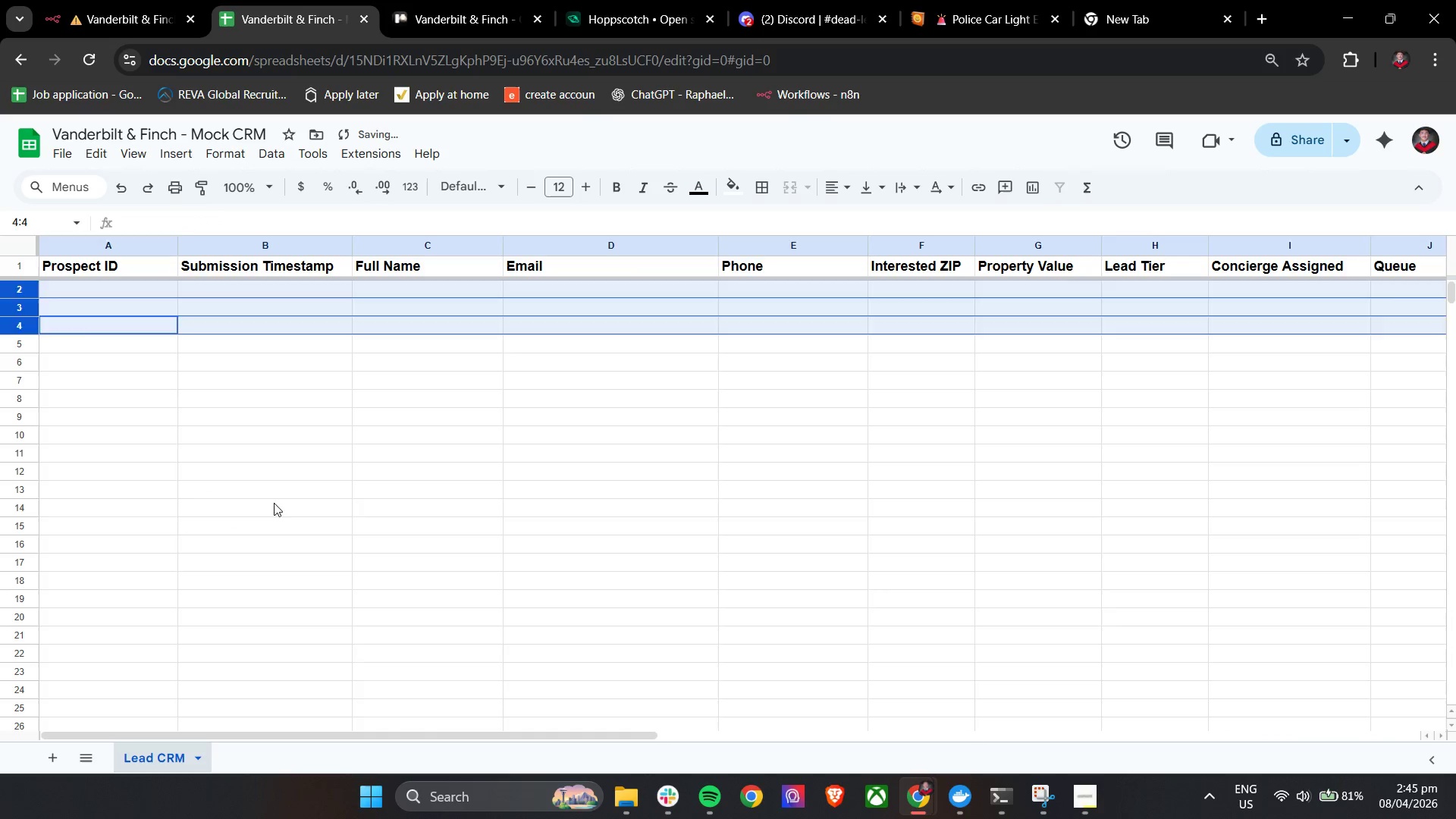 
left_click([274, 503])
 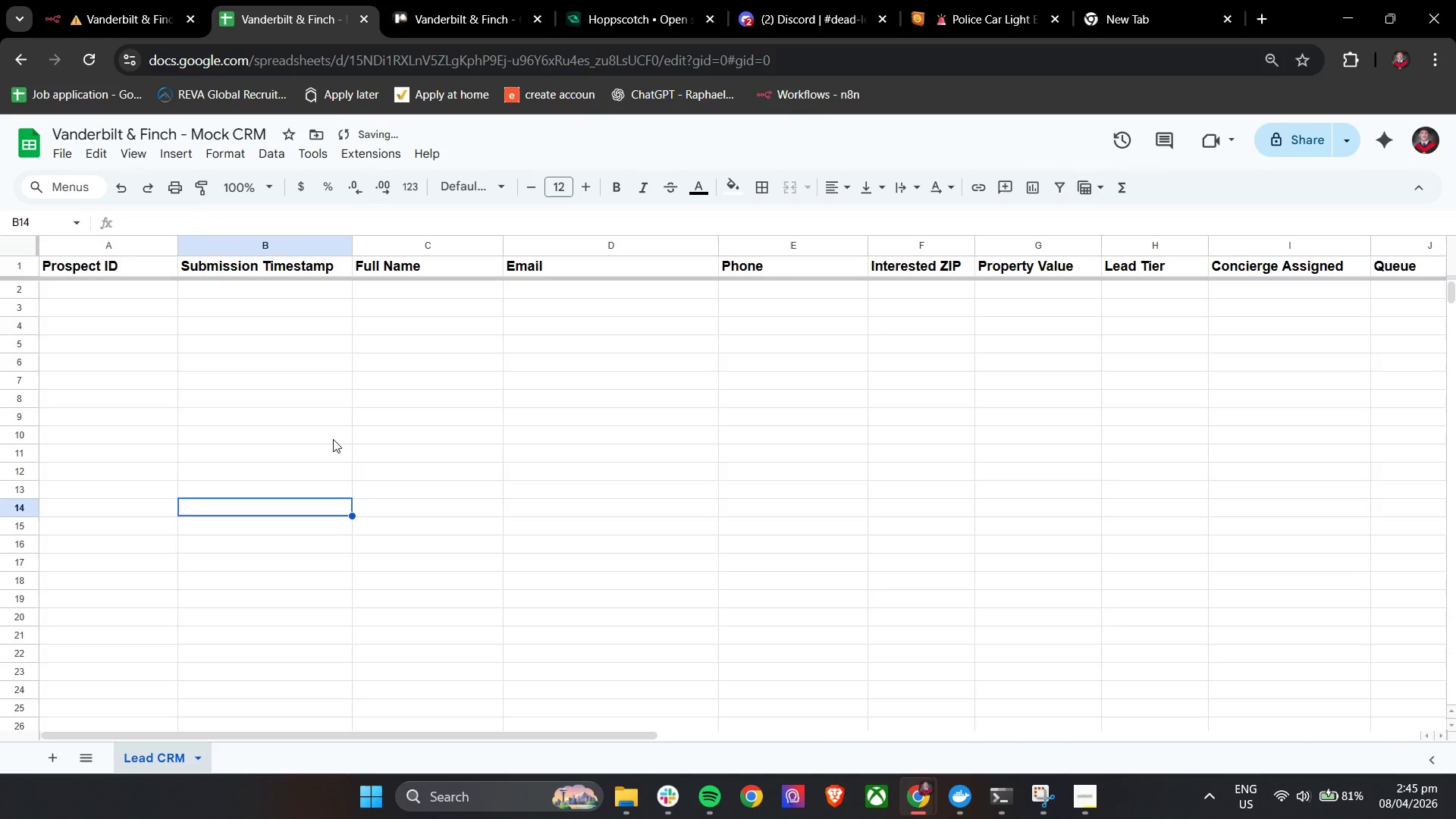 
left_click([453, 0])
 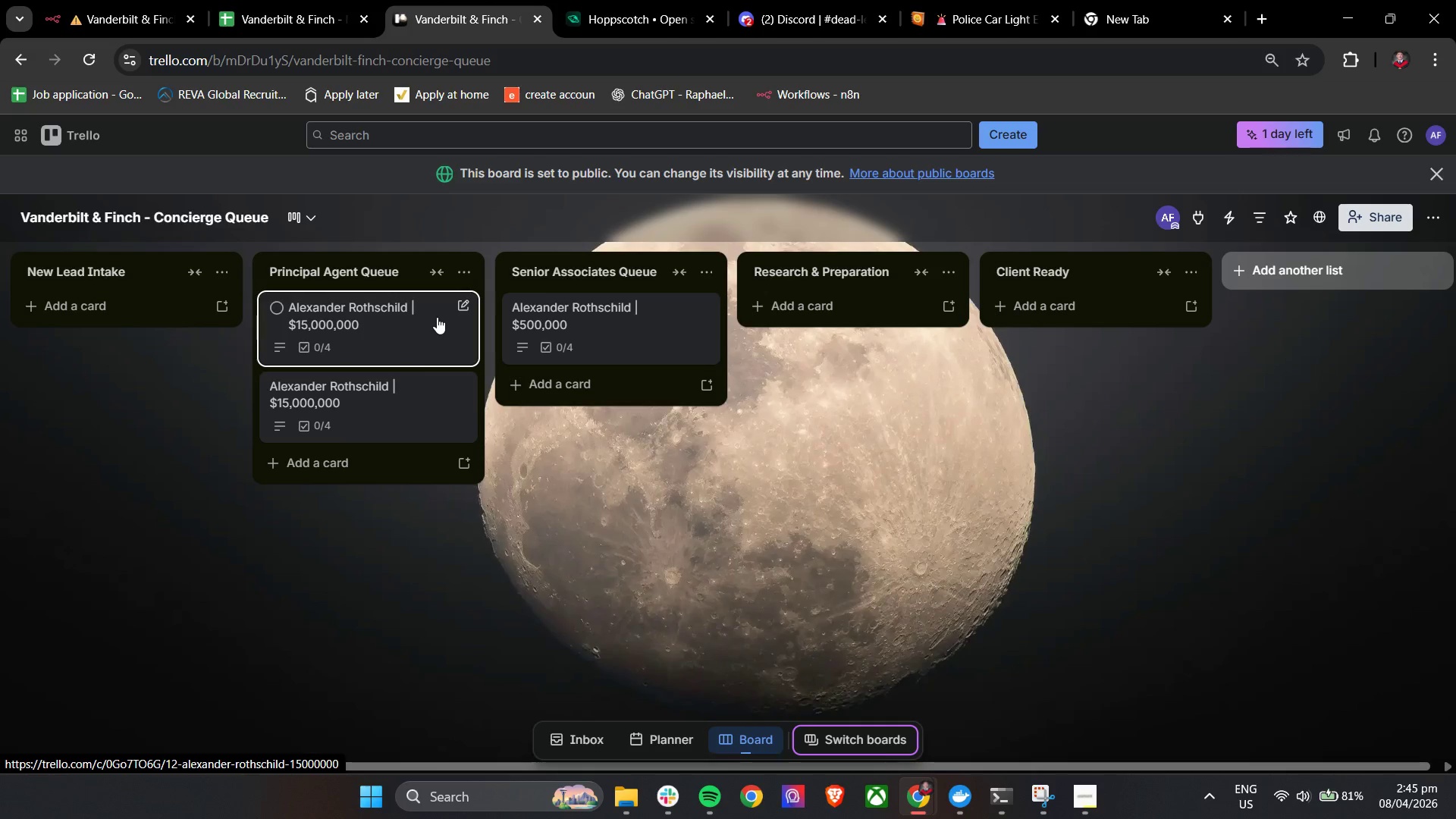 
left_click([419, 314])
 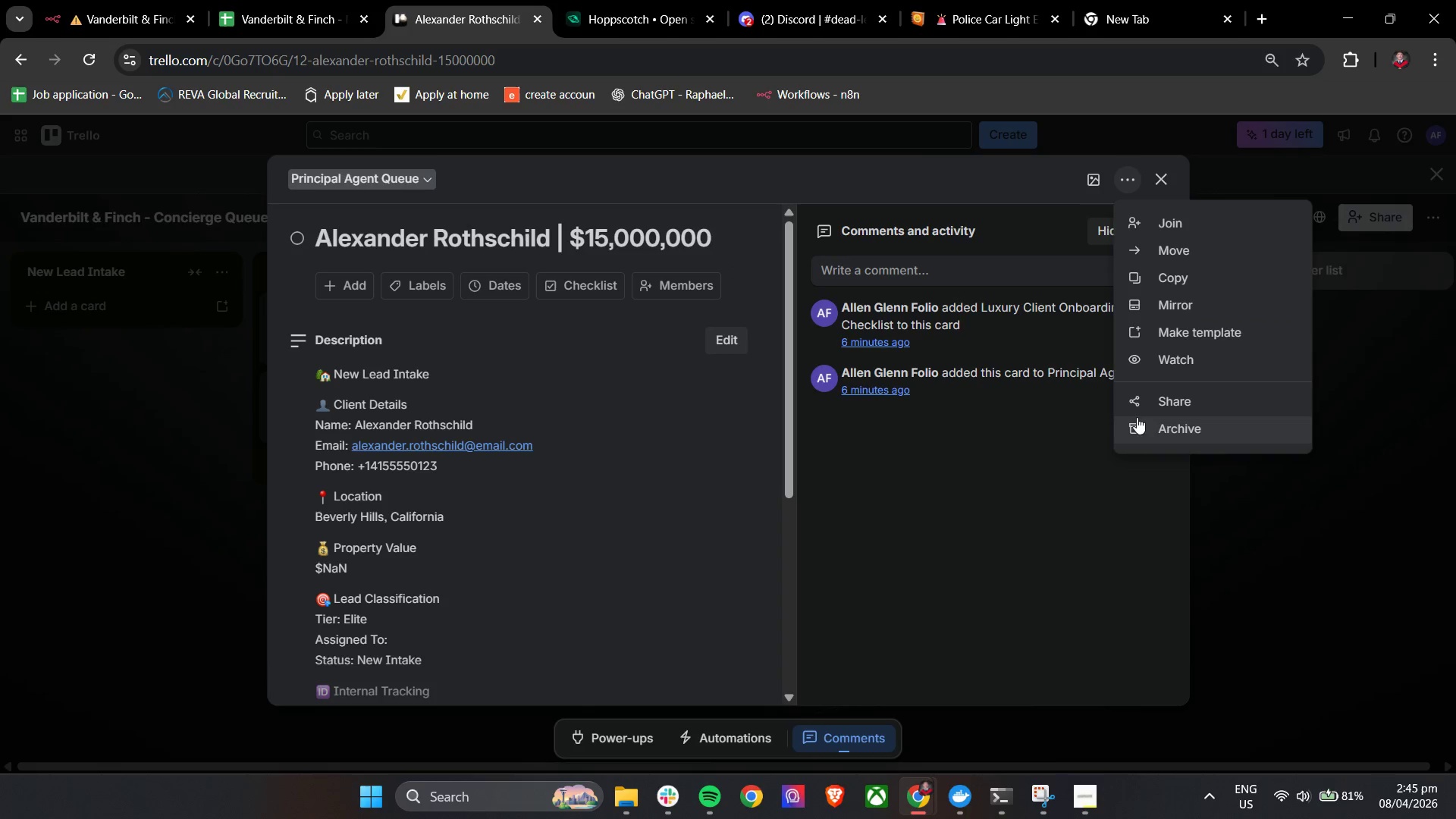 
left_click([1141, 457])
 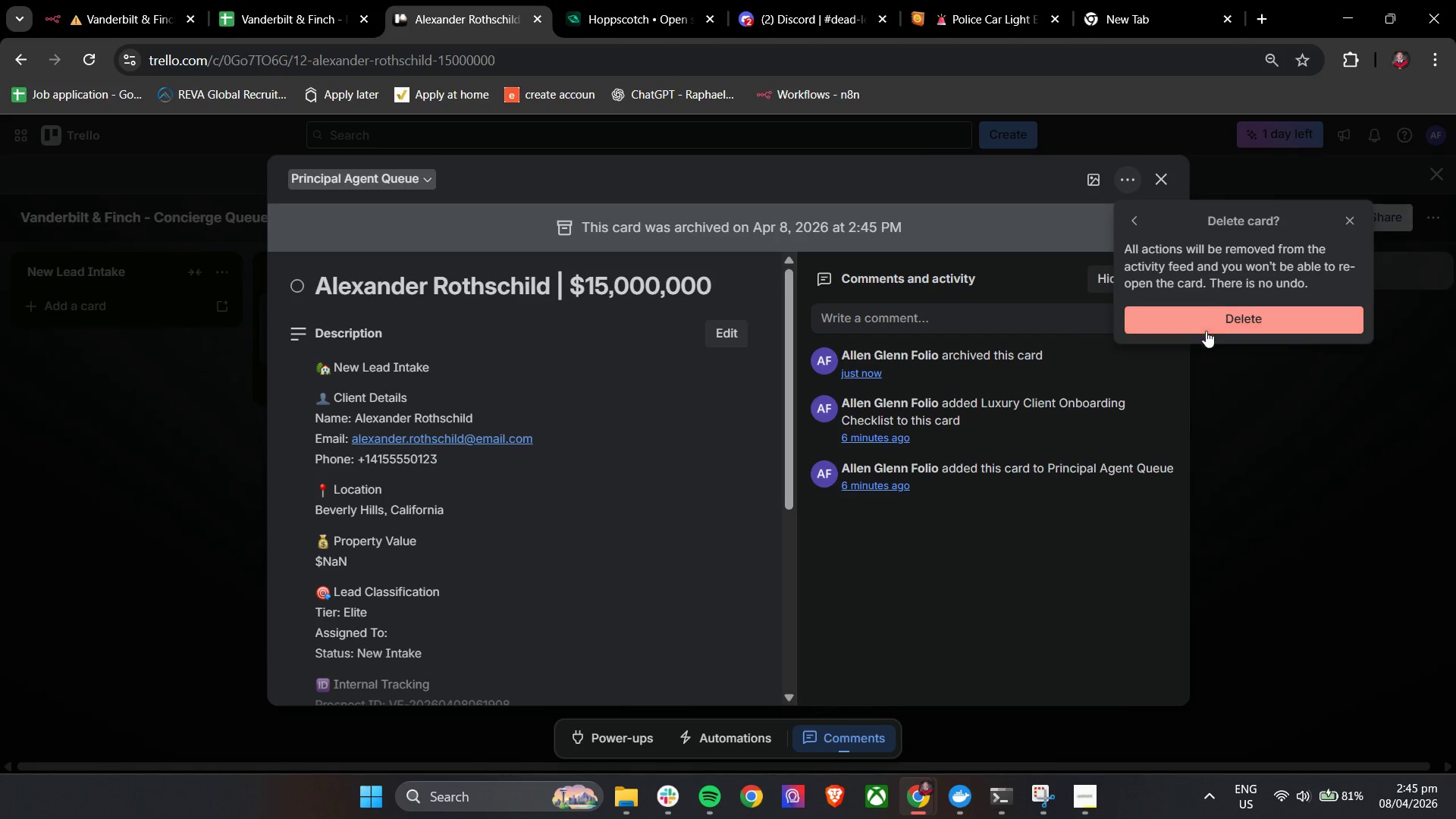 
left_click([1203, 314])
 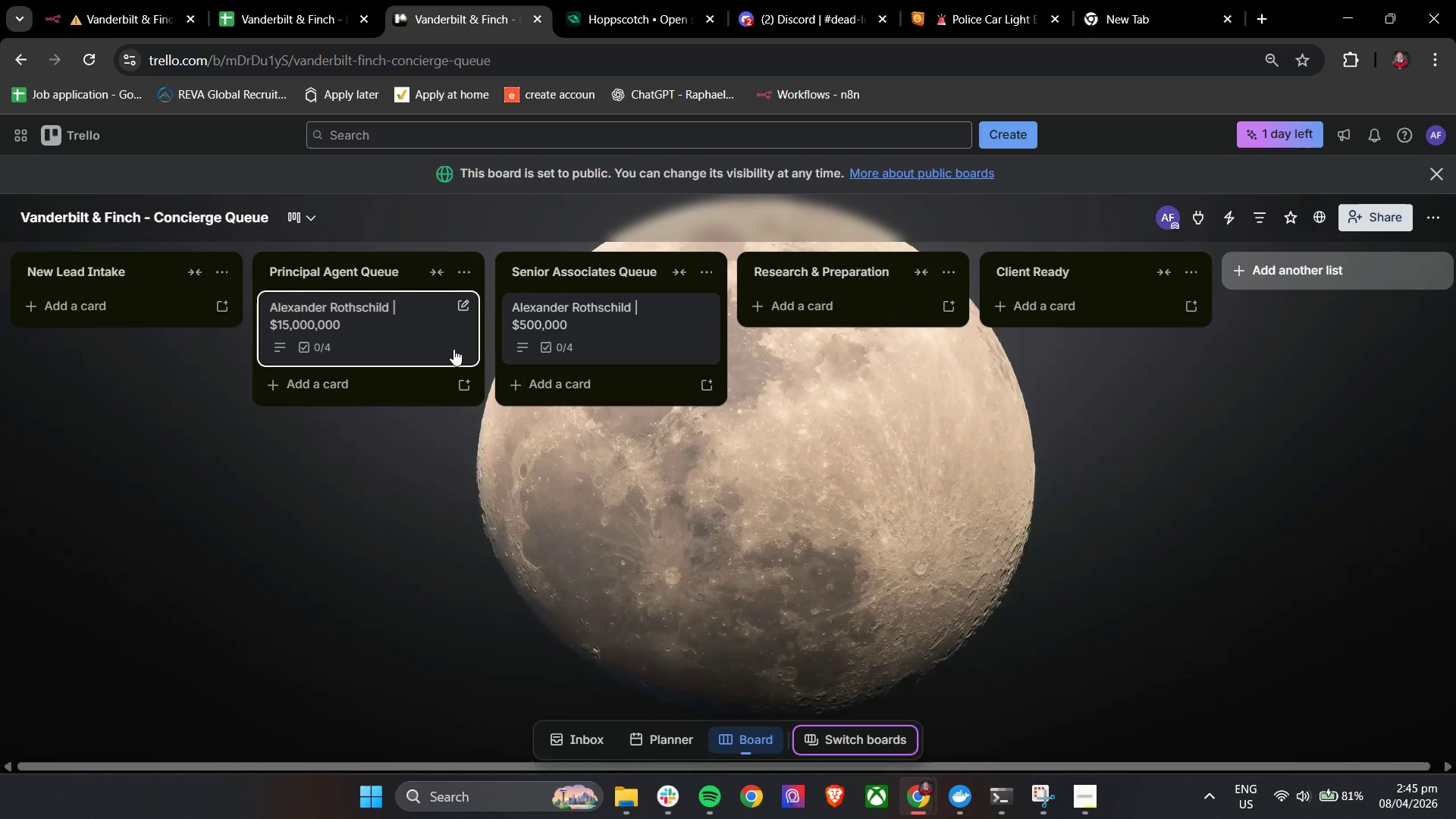 
left_click([441, 331])
 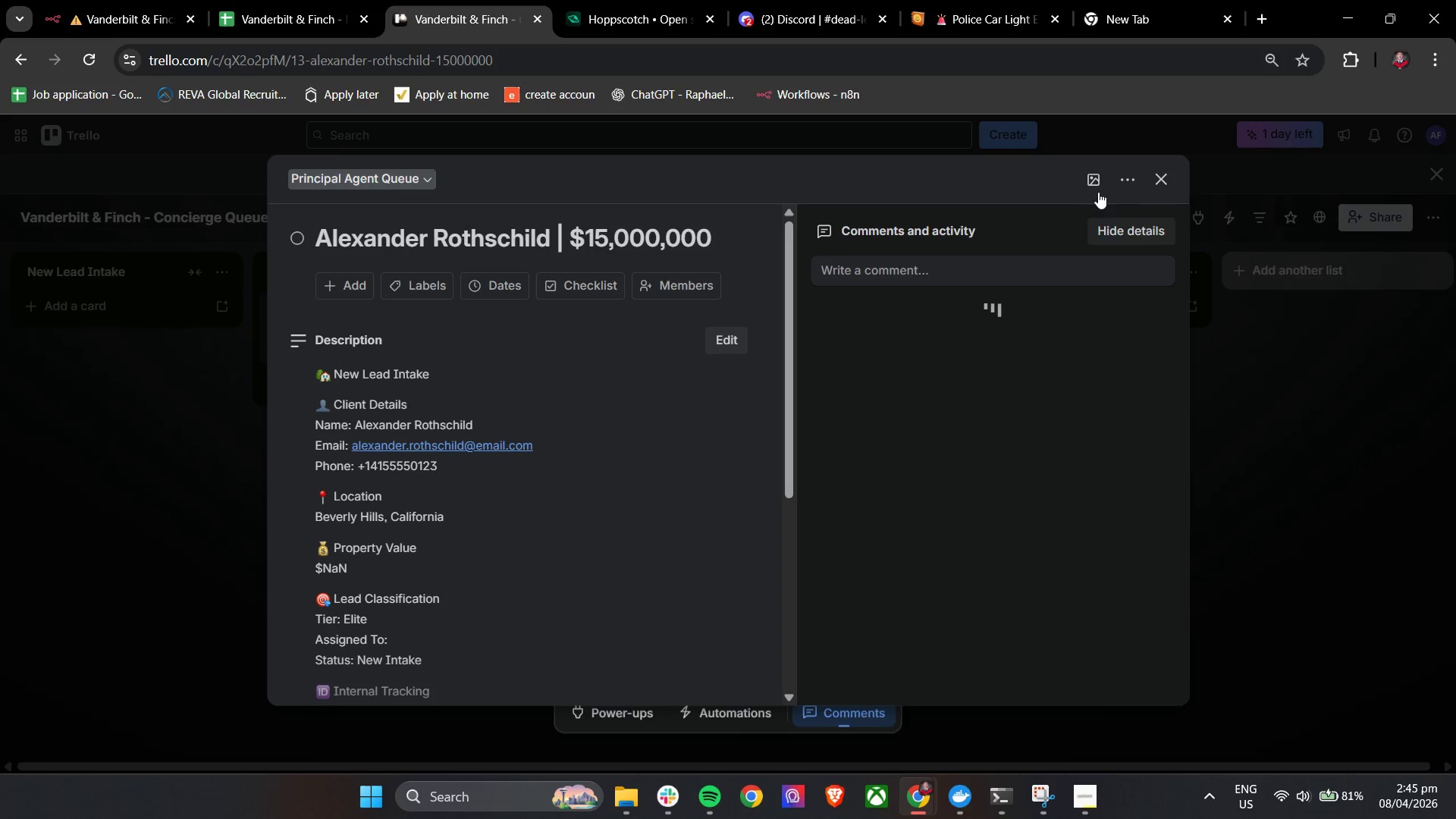 
left_click([1140, 175])
 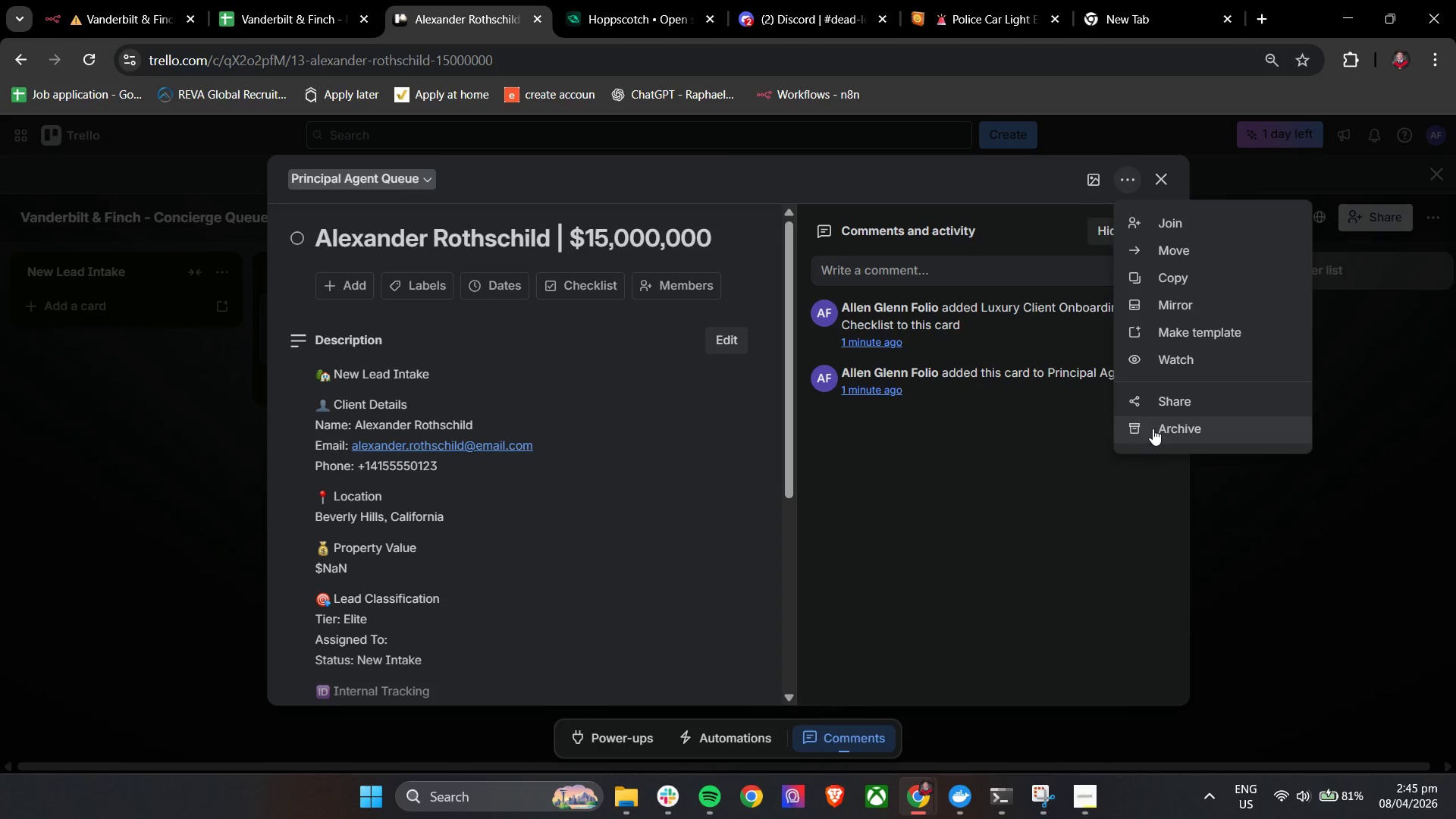 
left_click([1153, 428])
 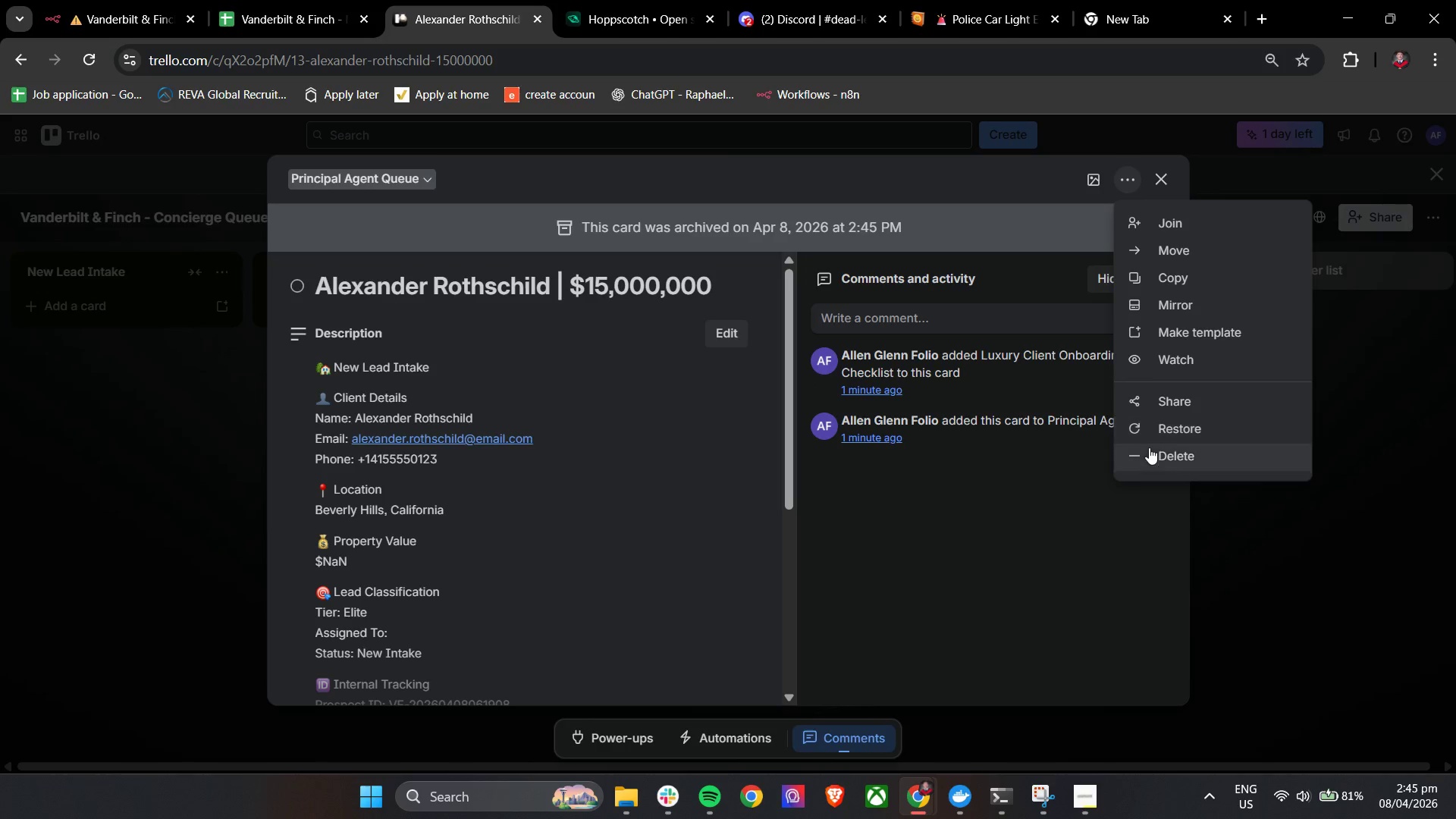 
left_click([1149, 451])
 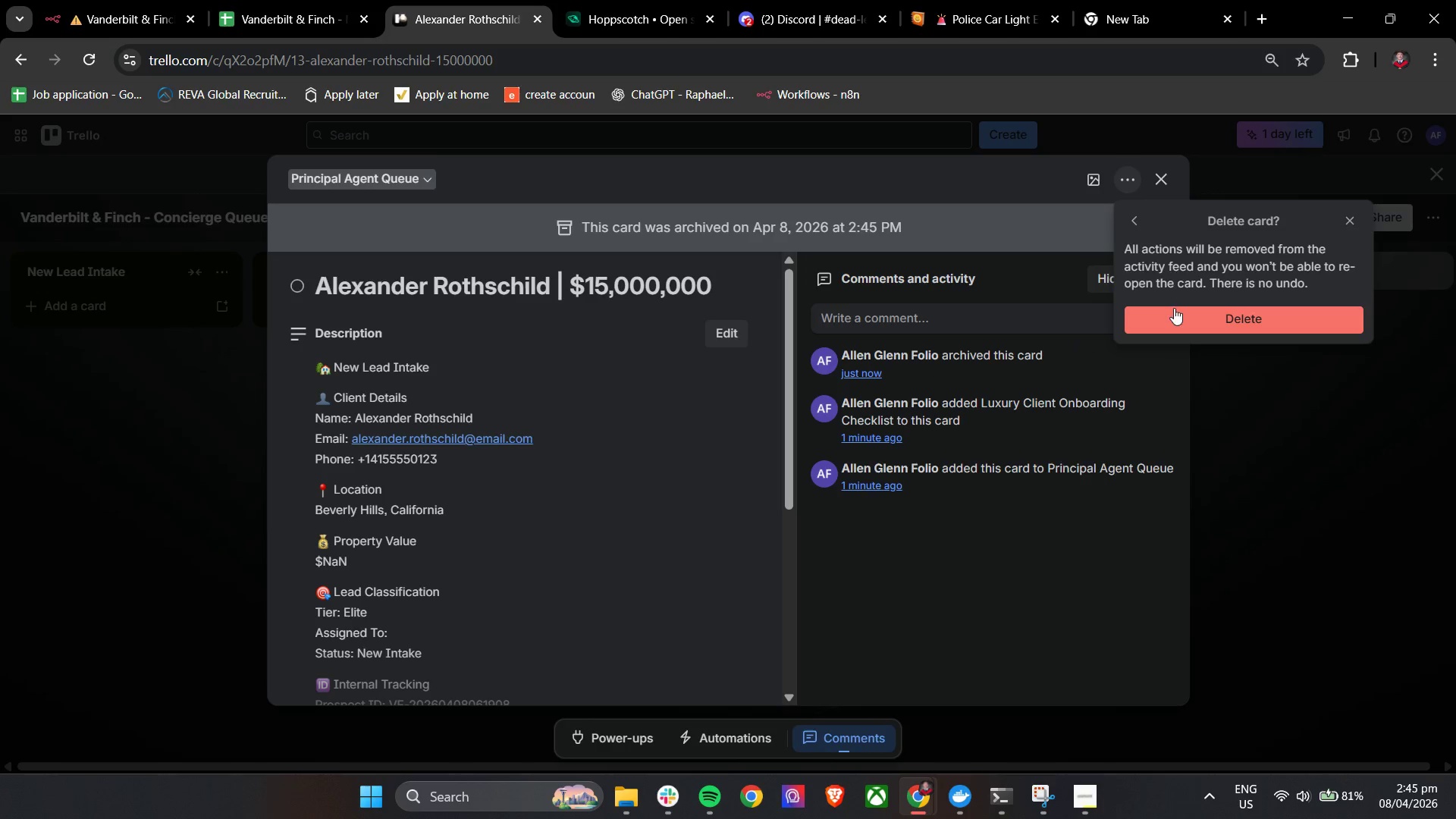 
left_click([1173, 317])
 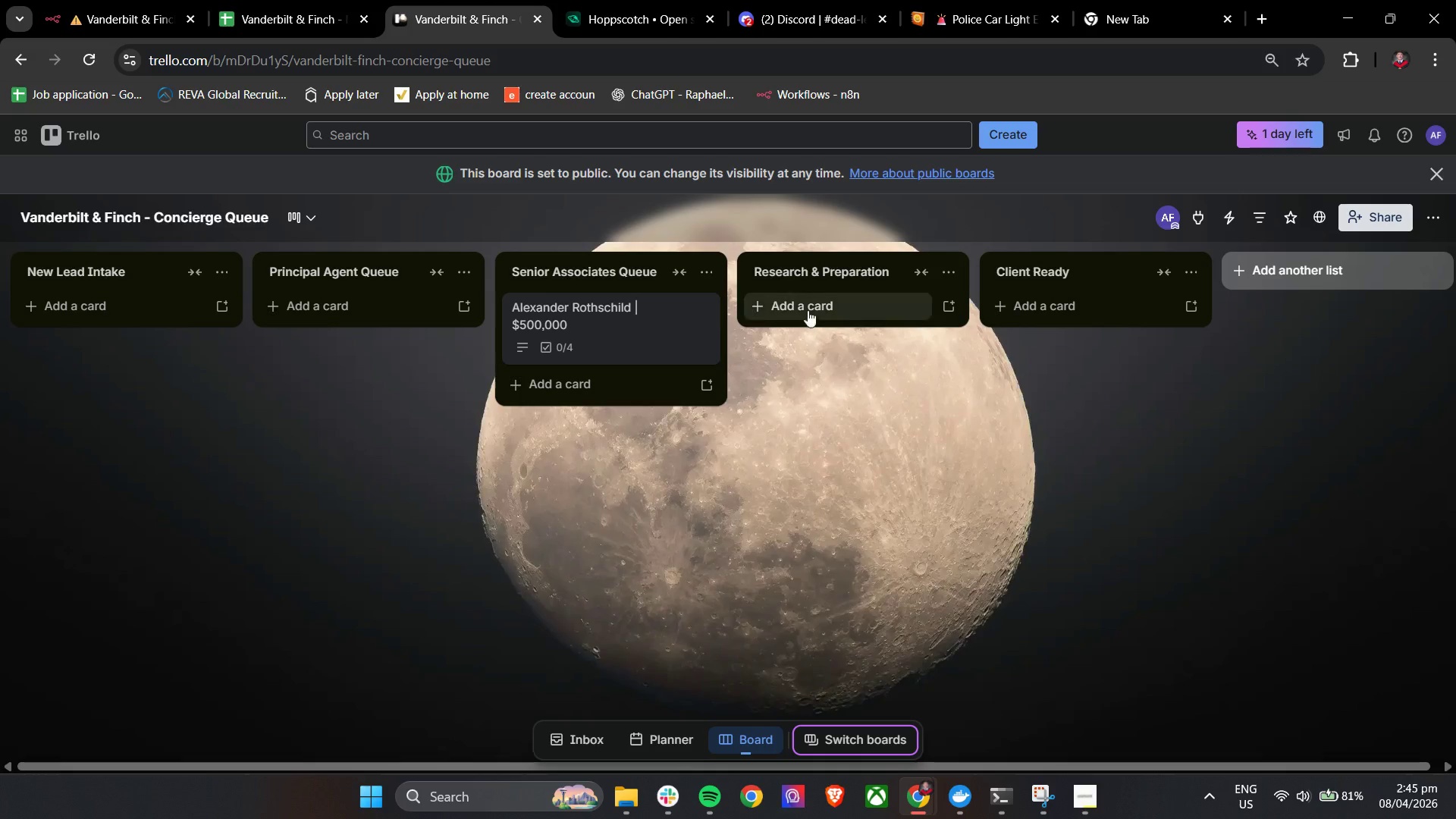 
left_click([626, 320])
 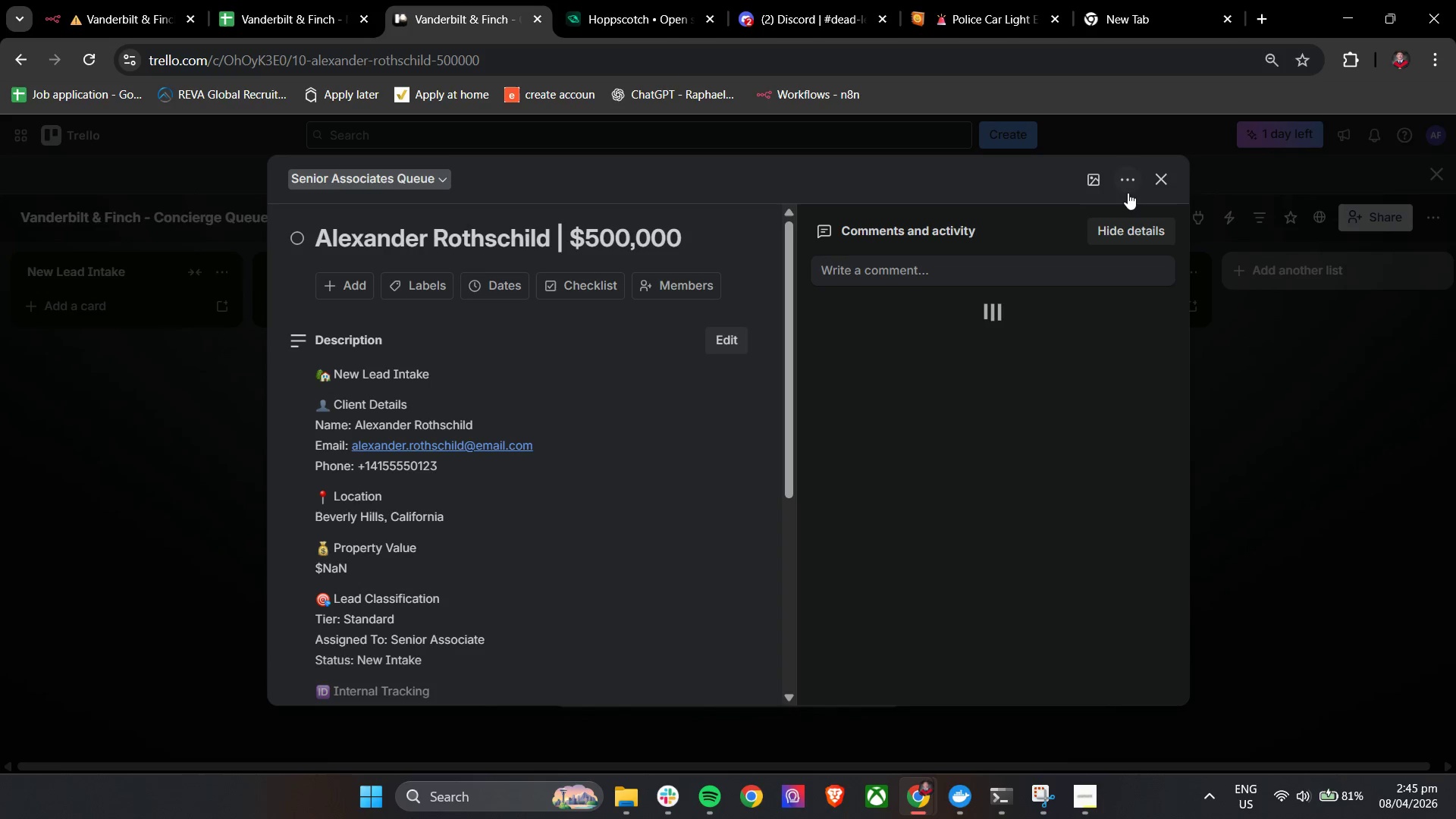 
left_click([1129, 183])
 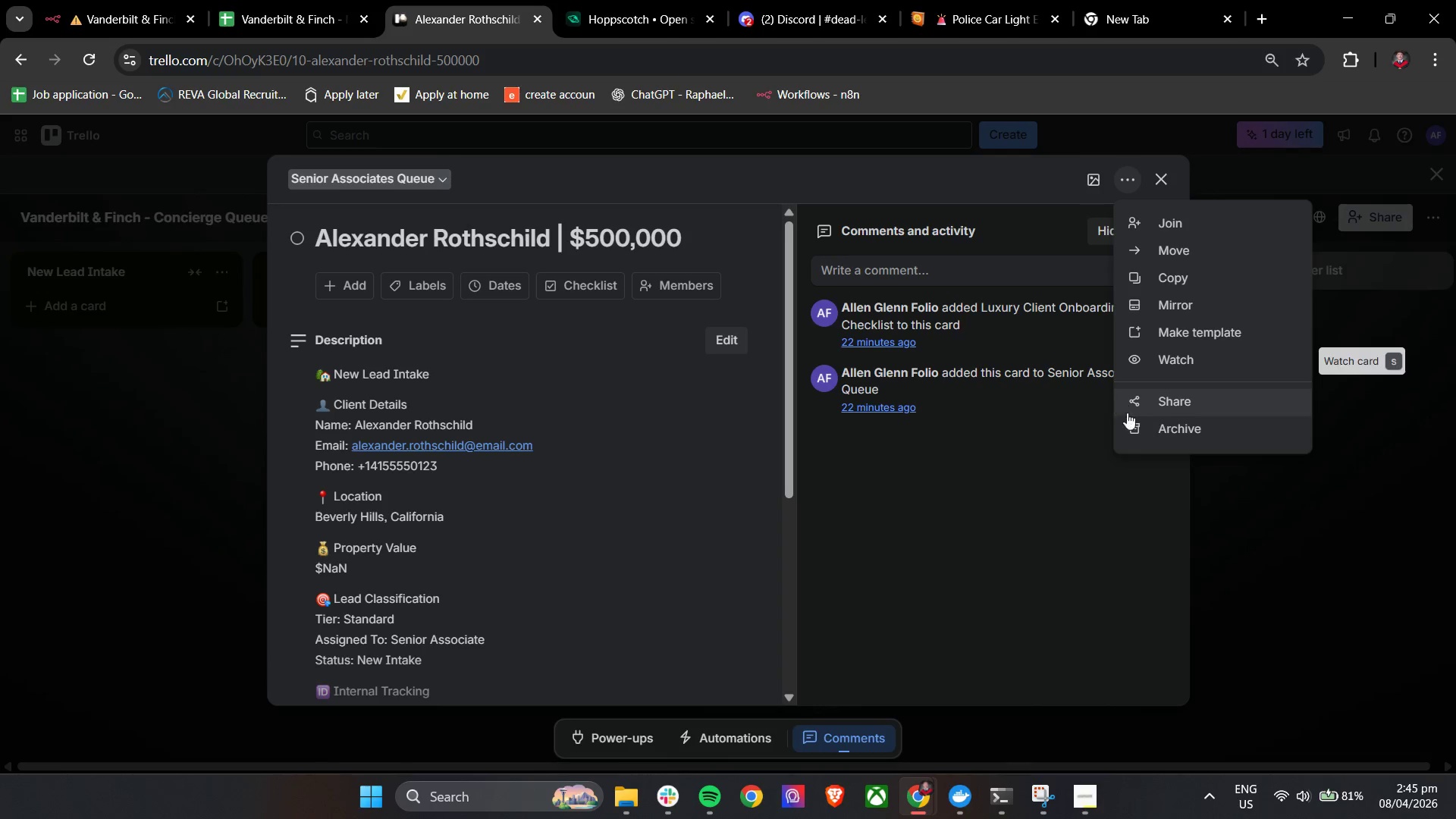 
left_click([1140, 431])
 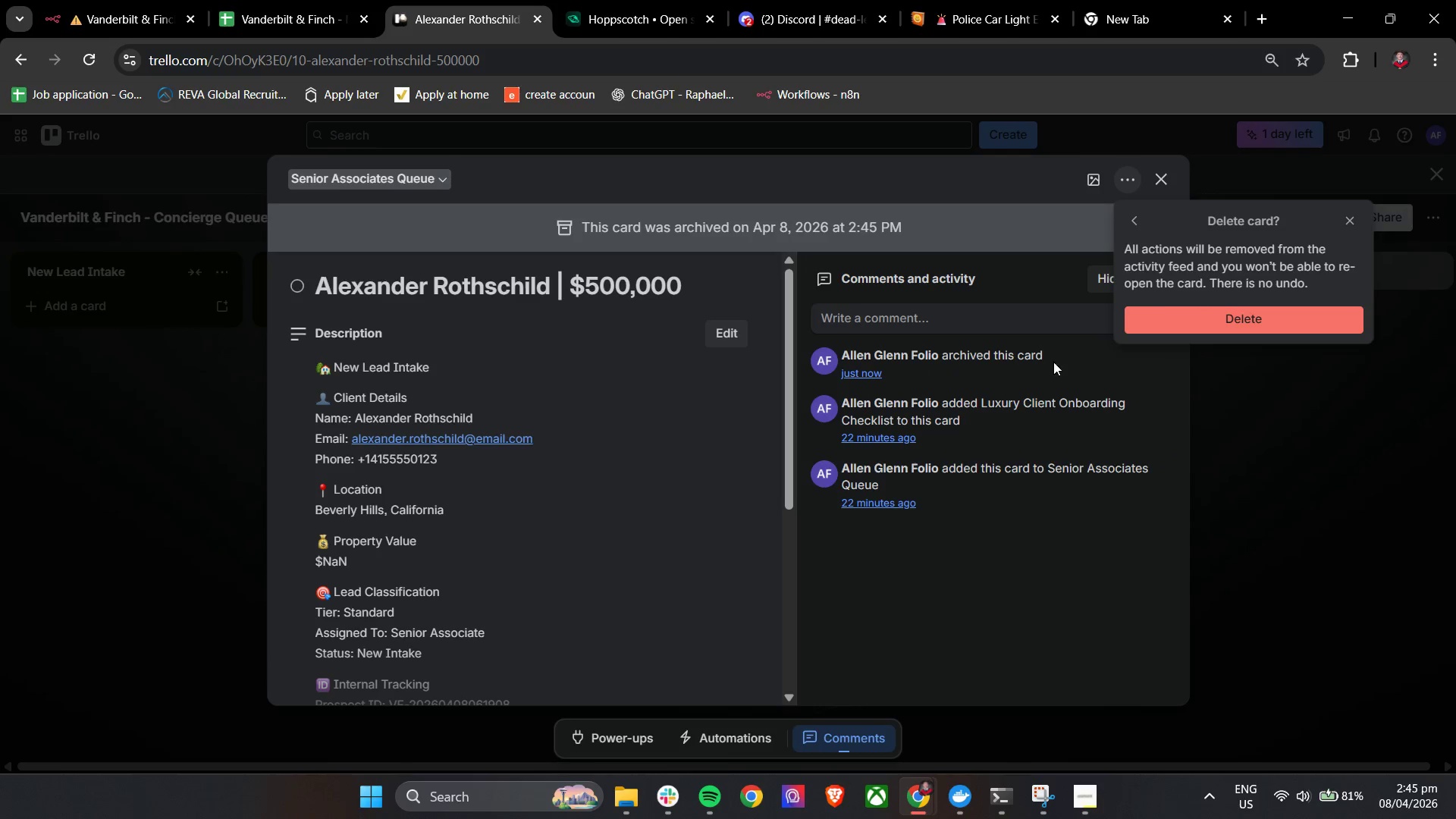 
left_click([1195, 309])
 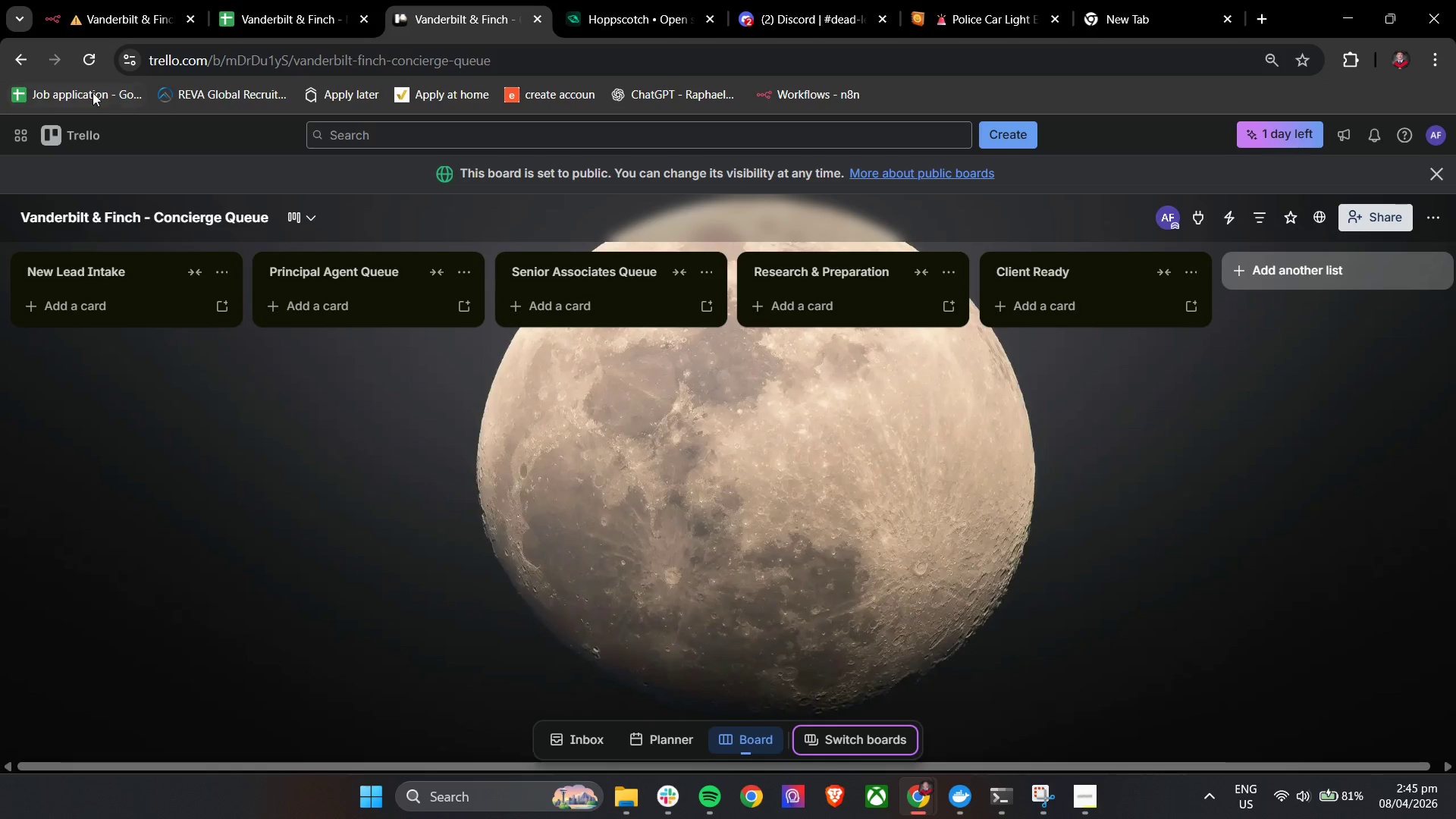 
left_click([127, 0])
 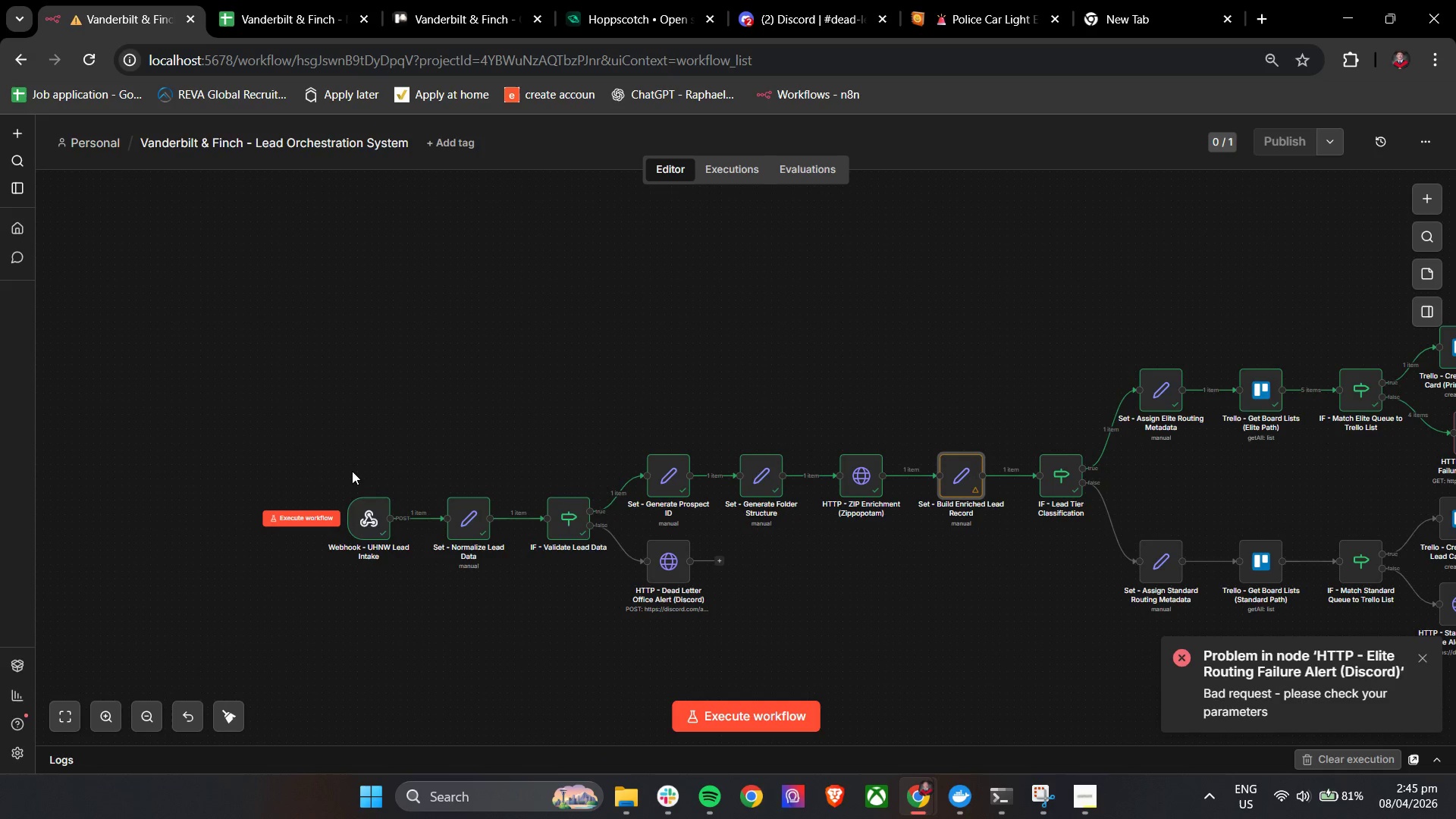 
hold_key(key=ControlLeft, duration=1.52)
left_click_drag(start_coordinate=[923, 595], to_coordinate=[482, 564])
 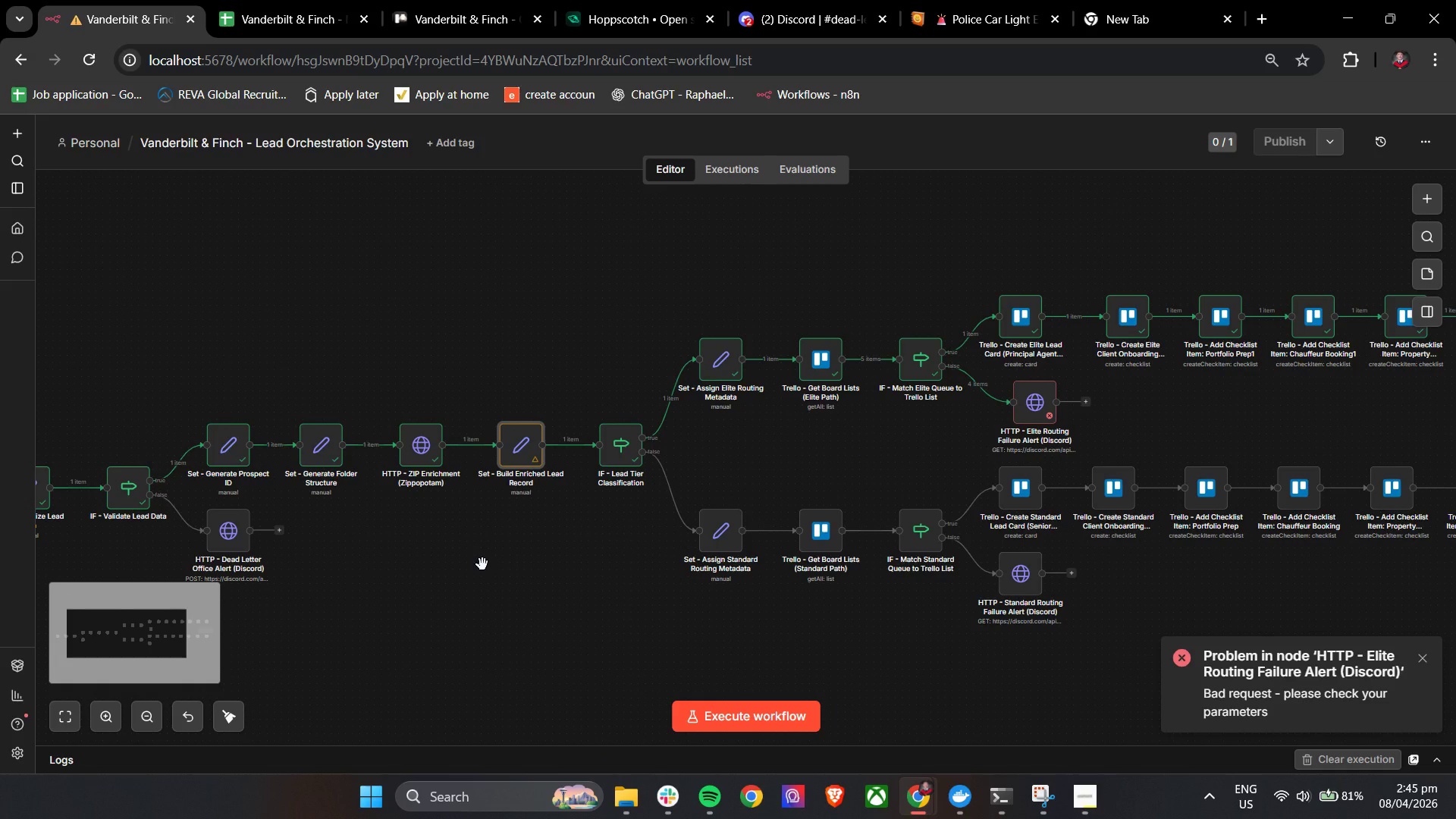 
hold_key(key=ControlLeft, duration=1.53)
scroll: coordinate [482, 564], scroll_direction: down, amount: 3.0
 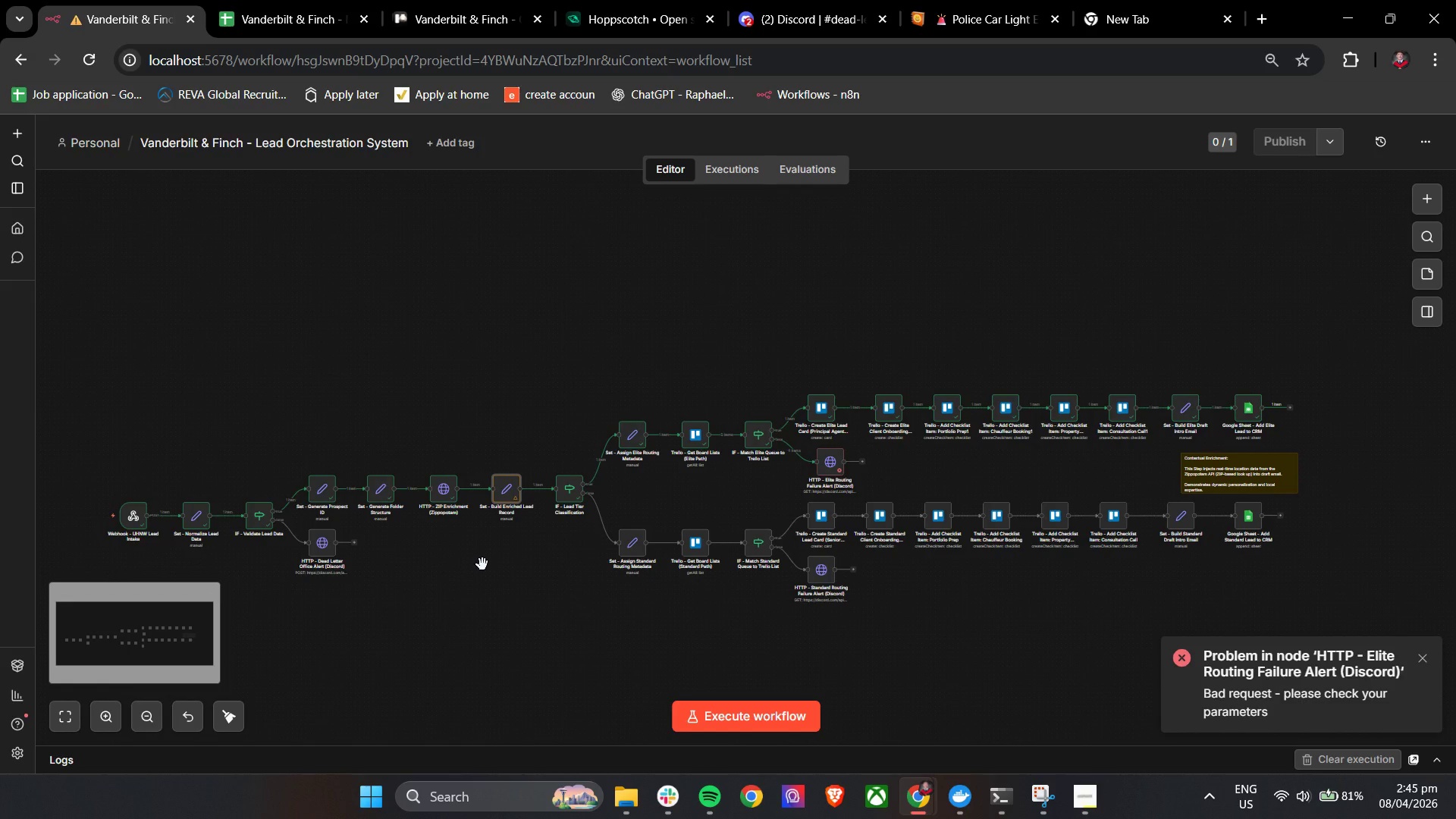 
hold_key(key=ControlLeft, duration=0.7)
left_click_drag(start_coordinate=[482, 564], to_coordinate=[585, 563])
 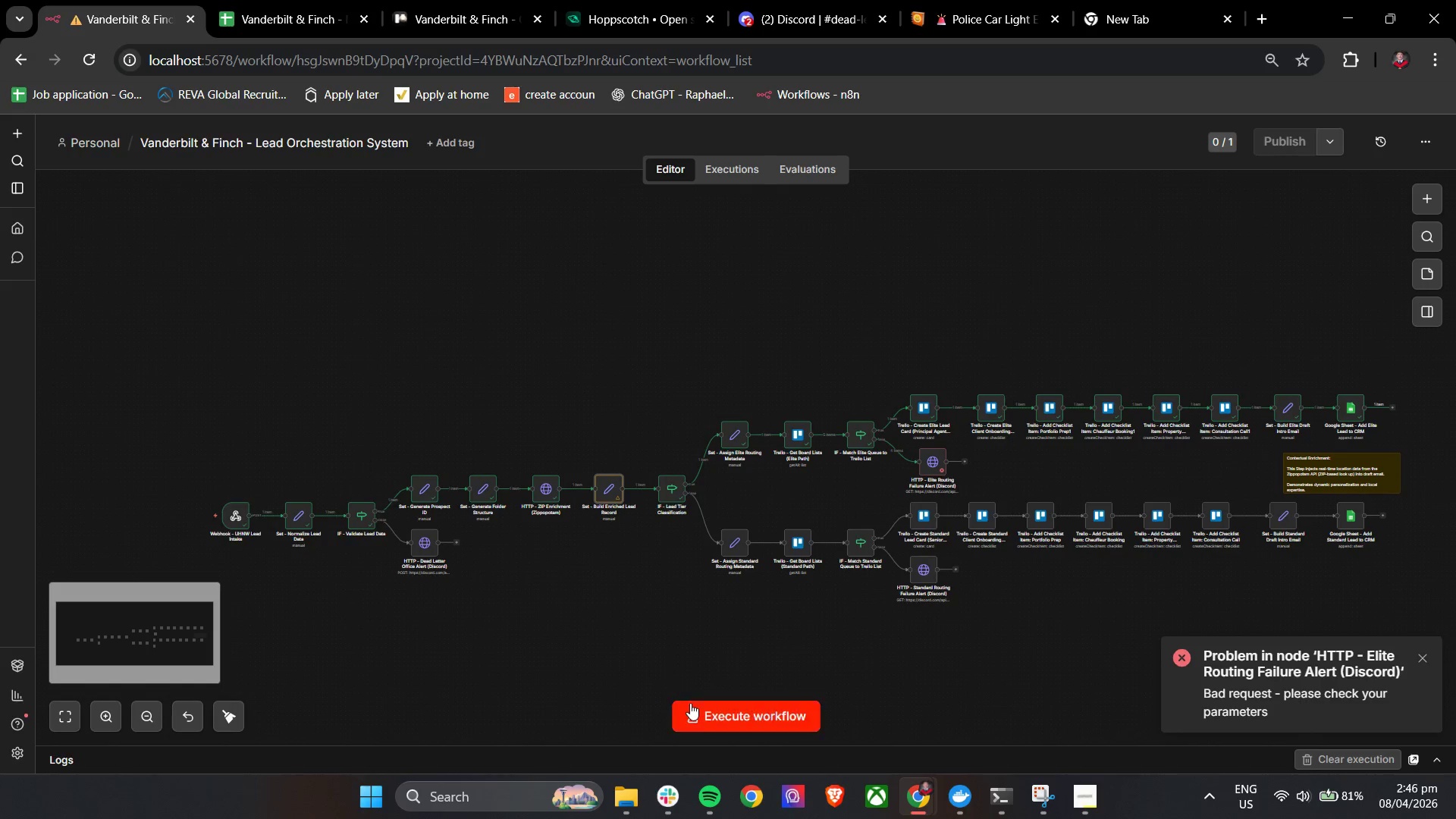 
left_click([697, 712])
 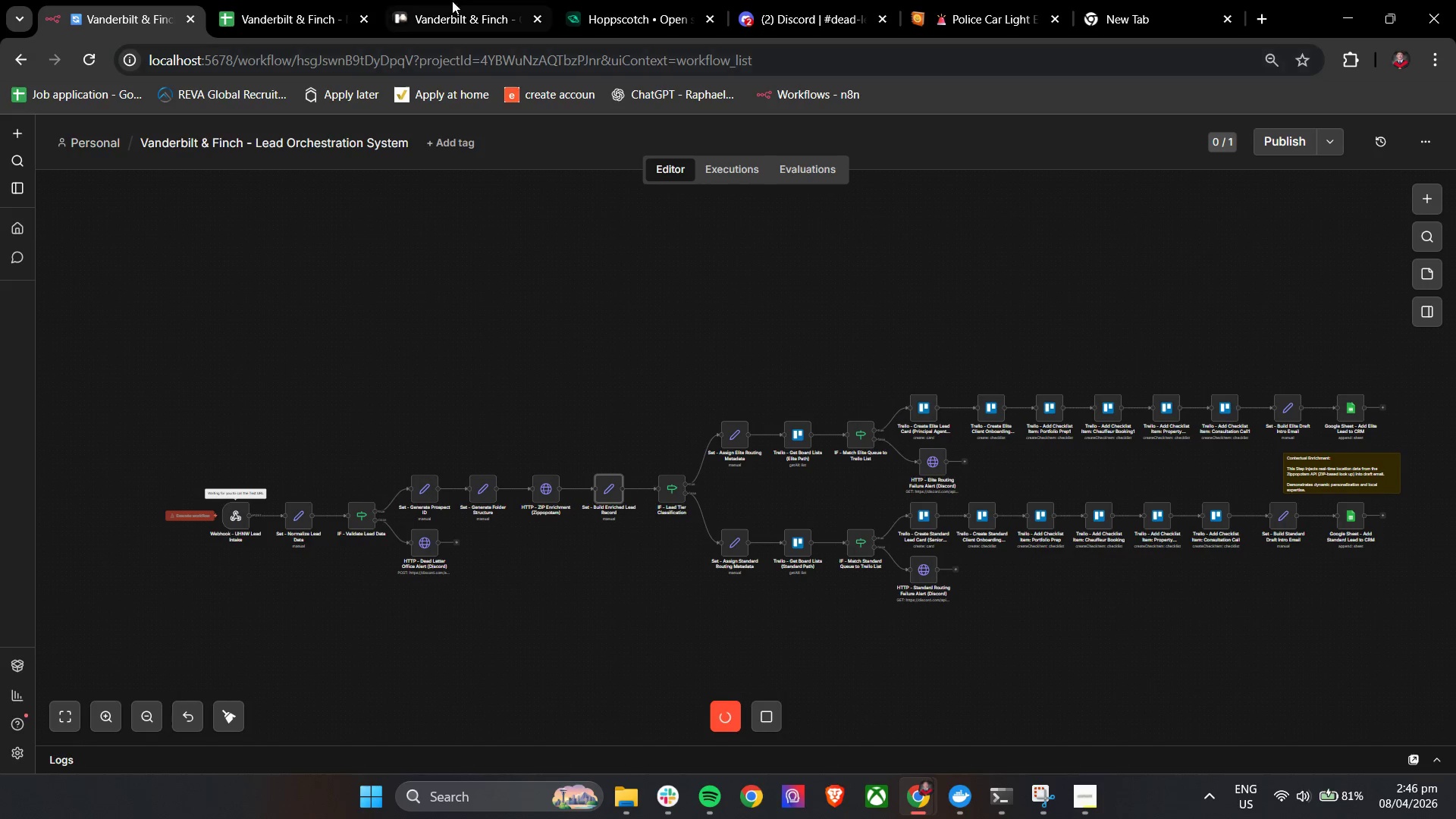 
left_click([626, 0])
 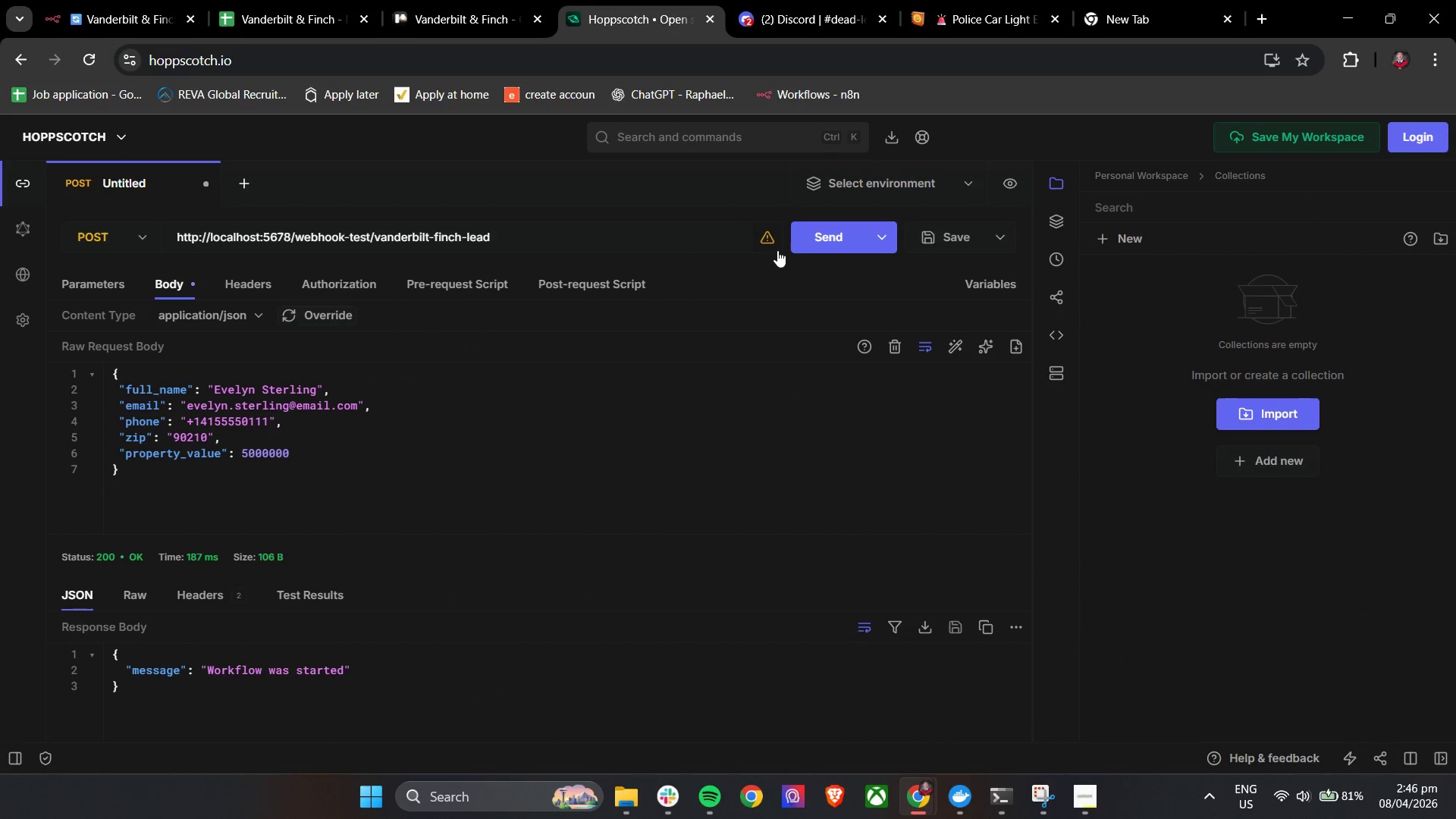 
left_click([820, 237])
 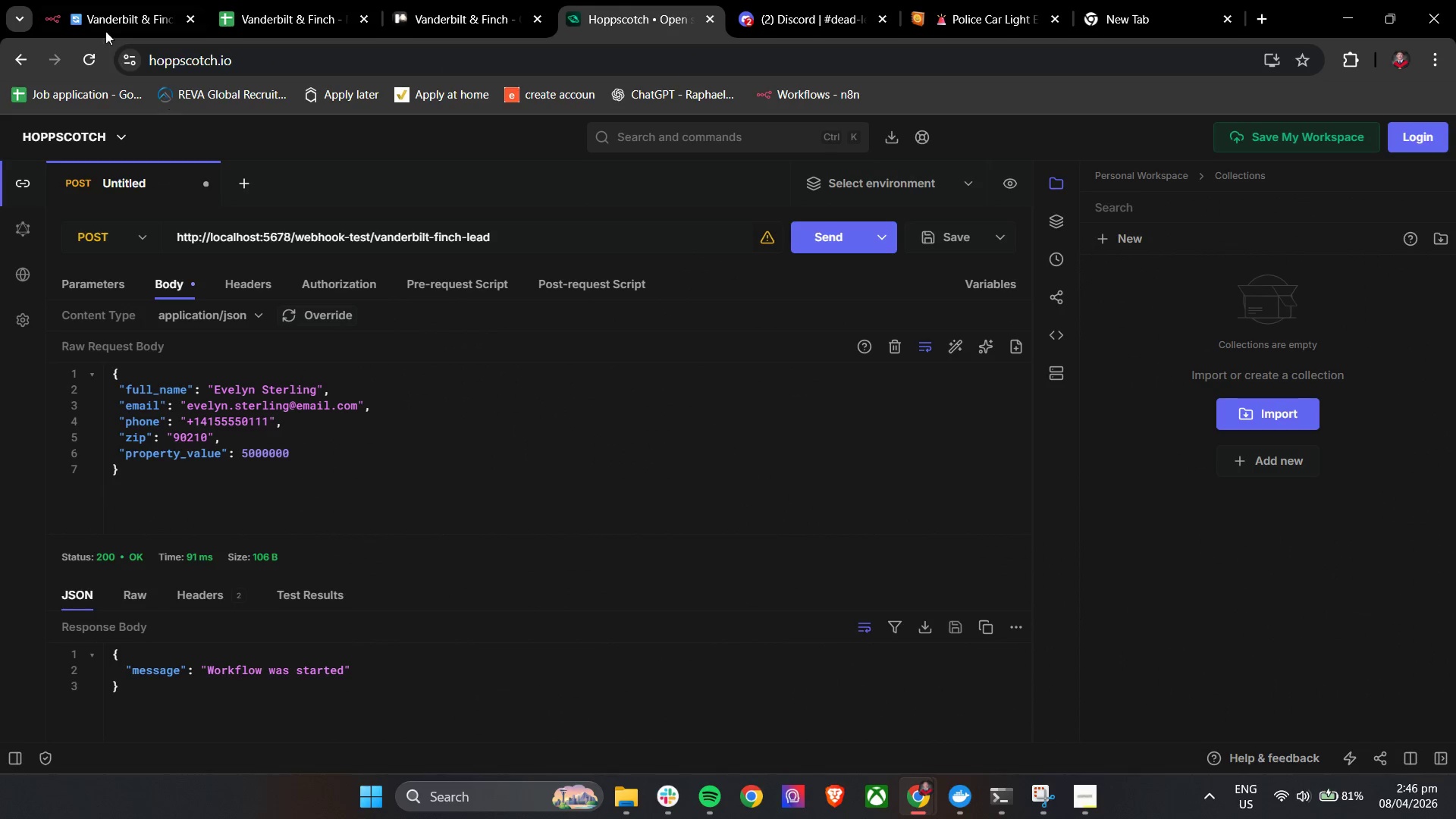 
left_click([113, 0])
 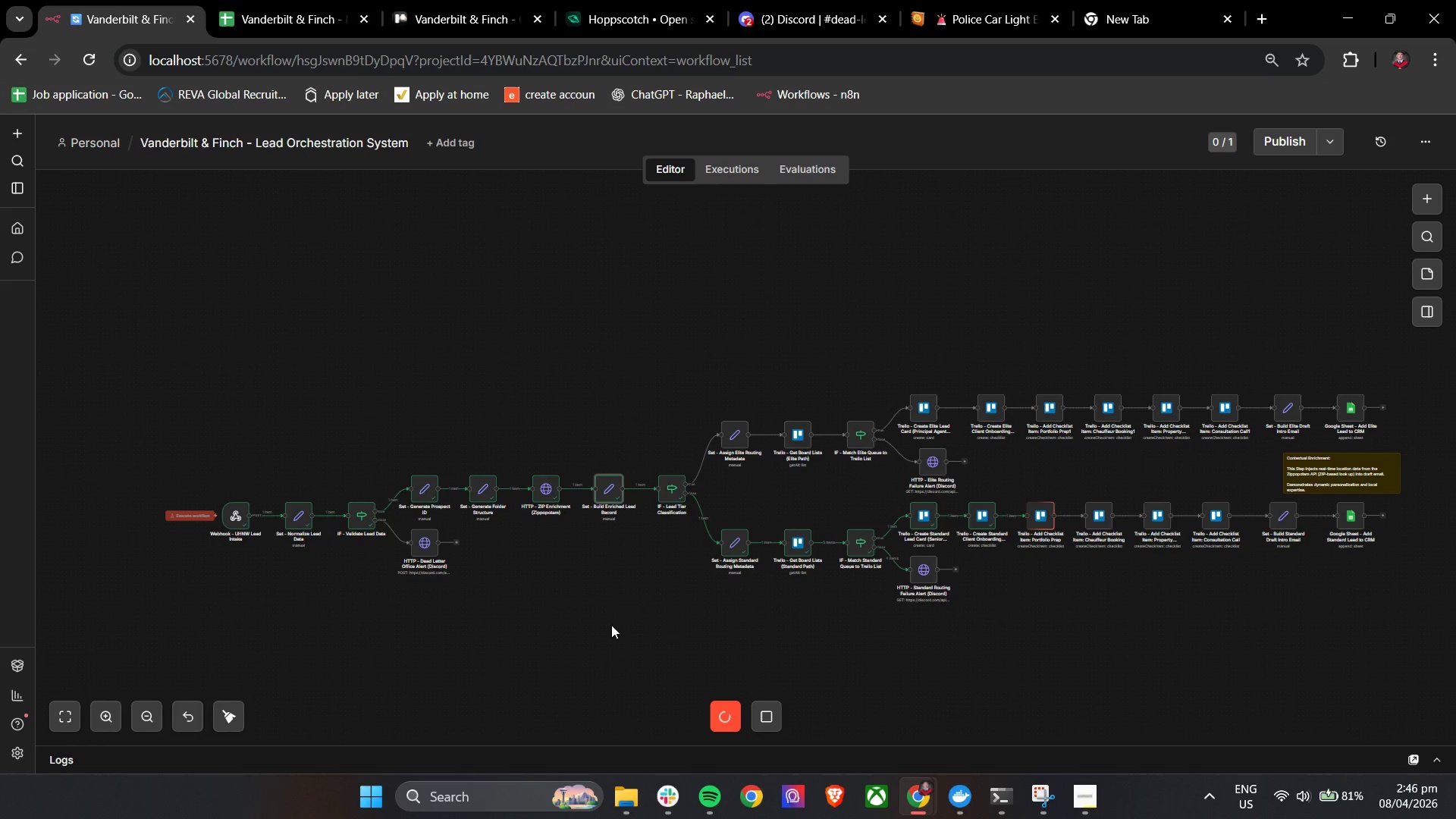 
hold_key(key=ControlLeft, duration=0.84)
left_click_drag(start_coordinate=[1200, 631], to_coordinate=[1010, 624])
 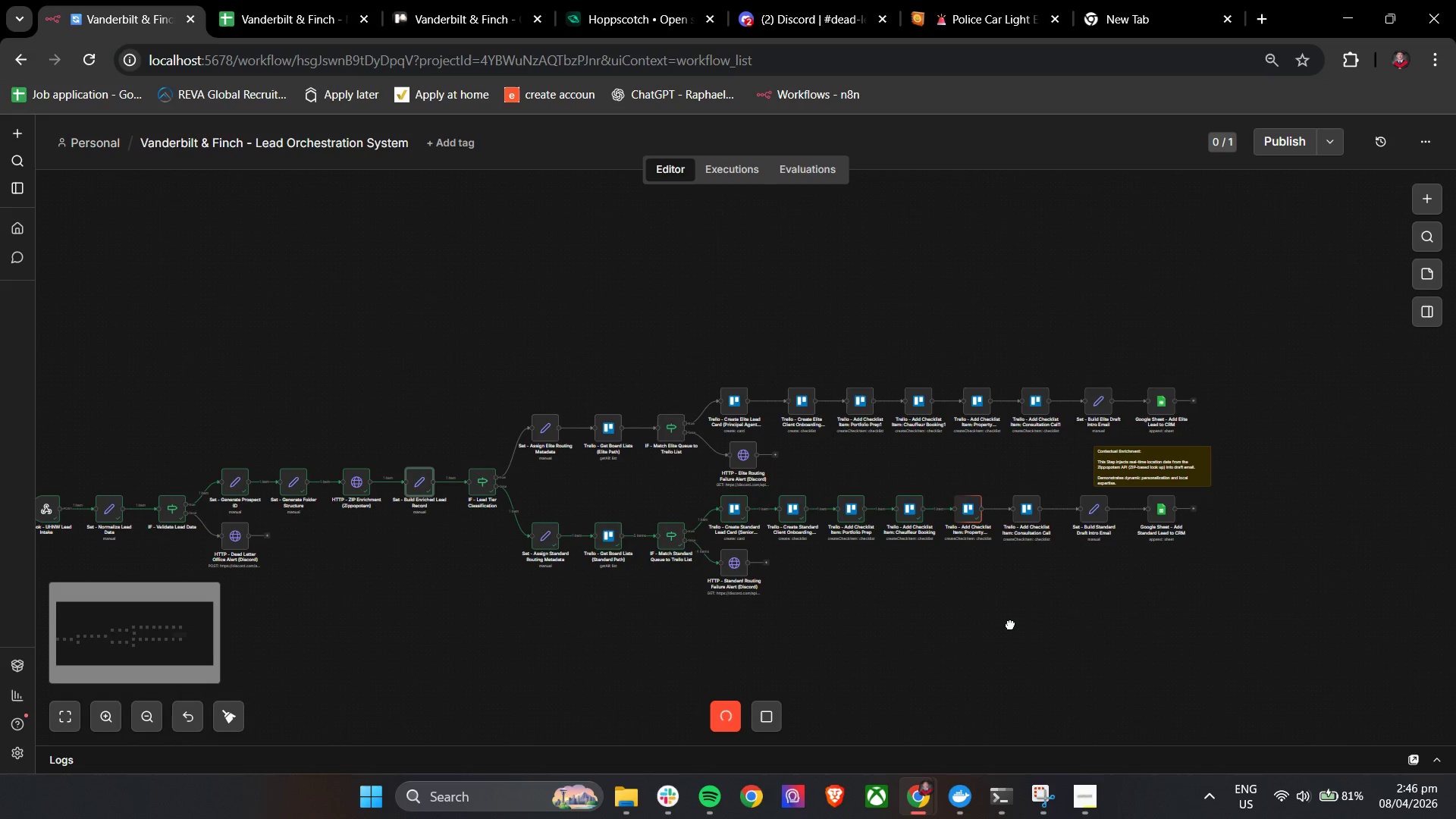 
hold_key(key=ControlLeft, duration=5.08)
 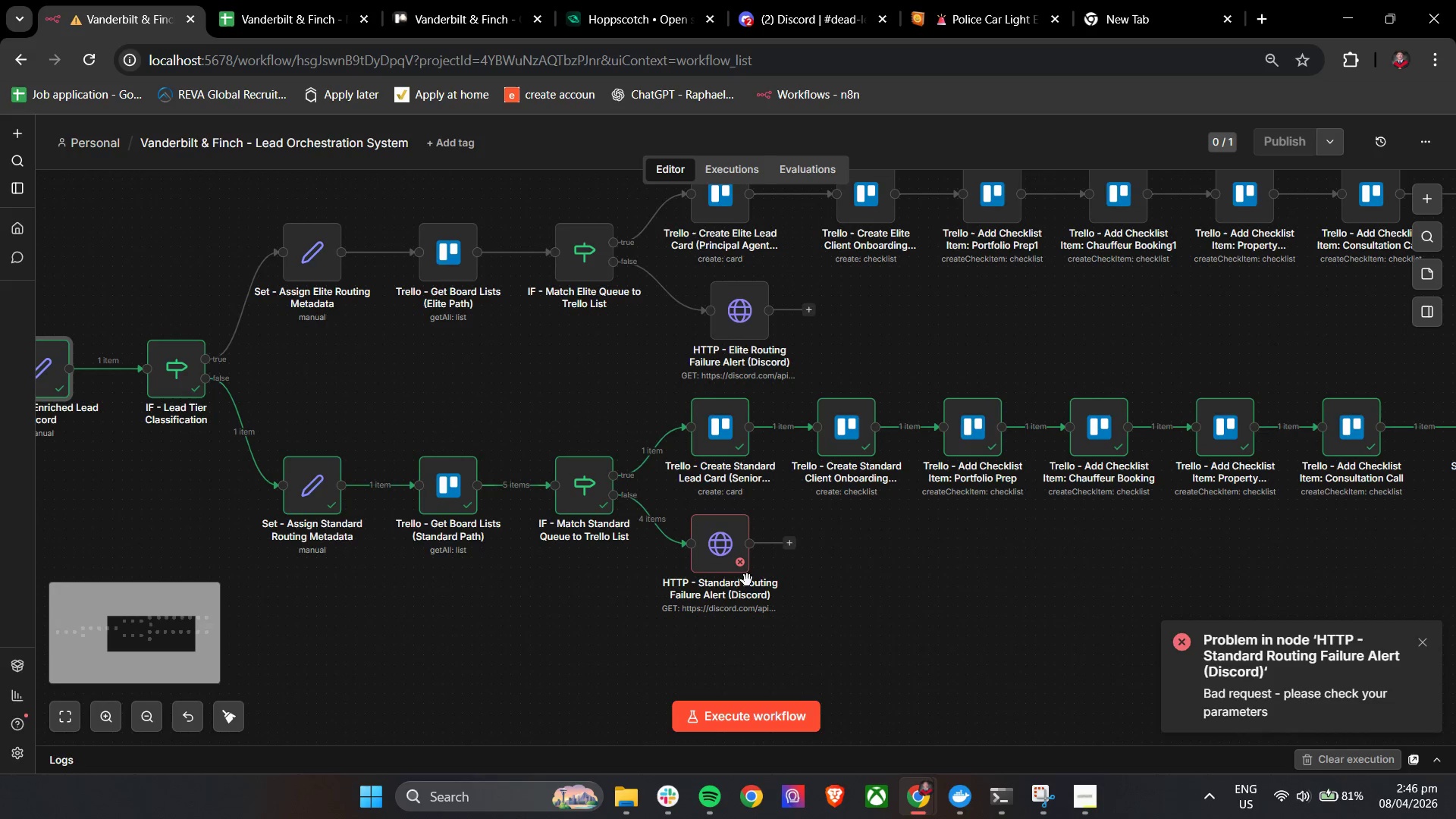 
hold_key(key=ControlLeft, duration=1.06)
scroll: coordinate [827, 588], scroll_direction: up, amount: 8.0
 